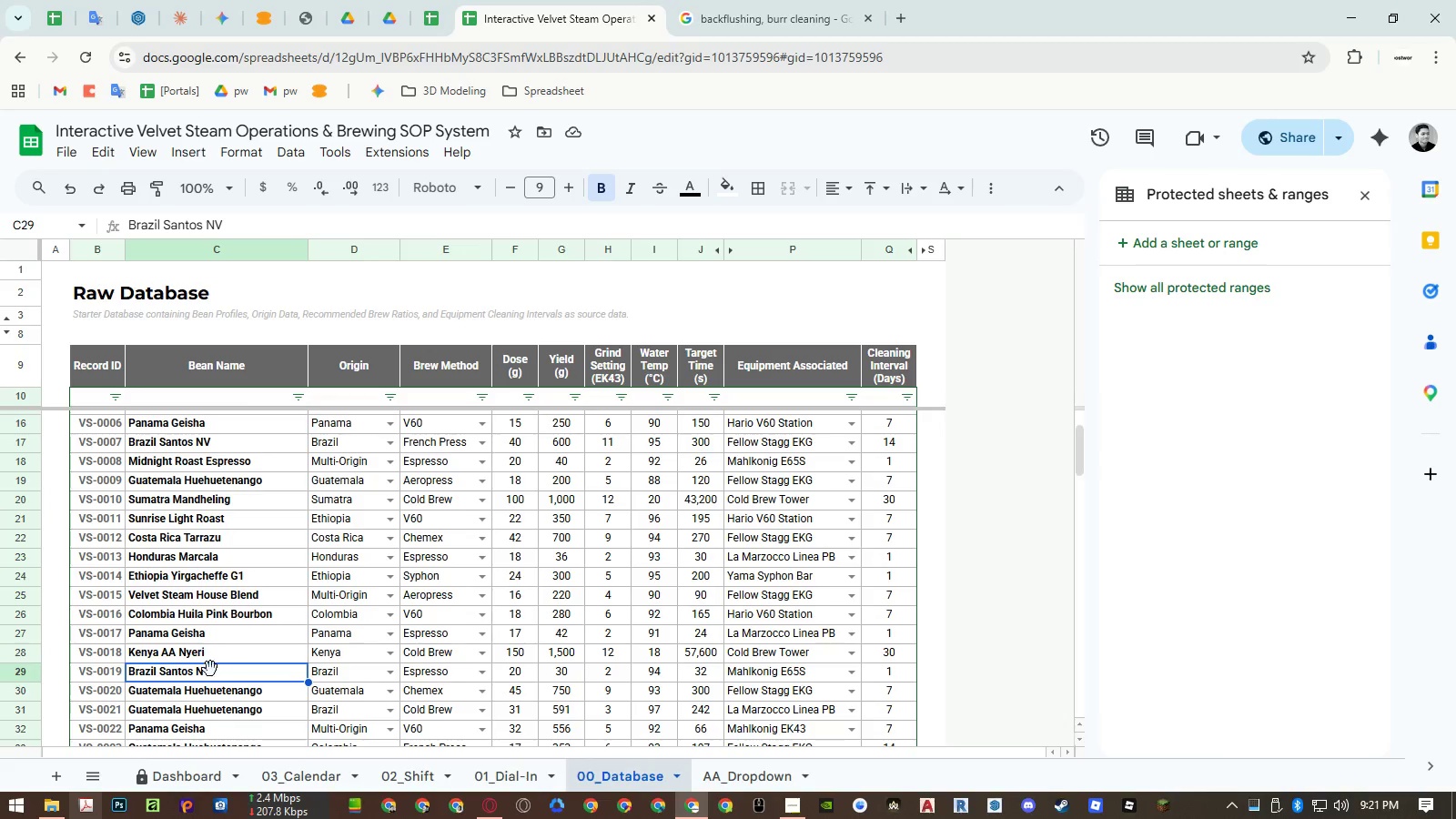 
left_click_drag(start_coordinate=[209, 693], to_coordinate=[215, 423])
 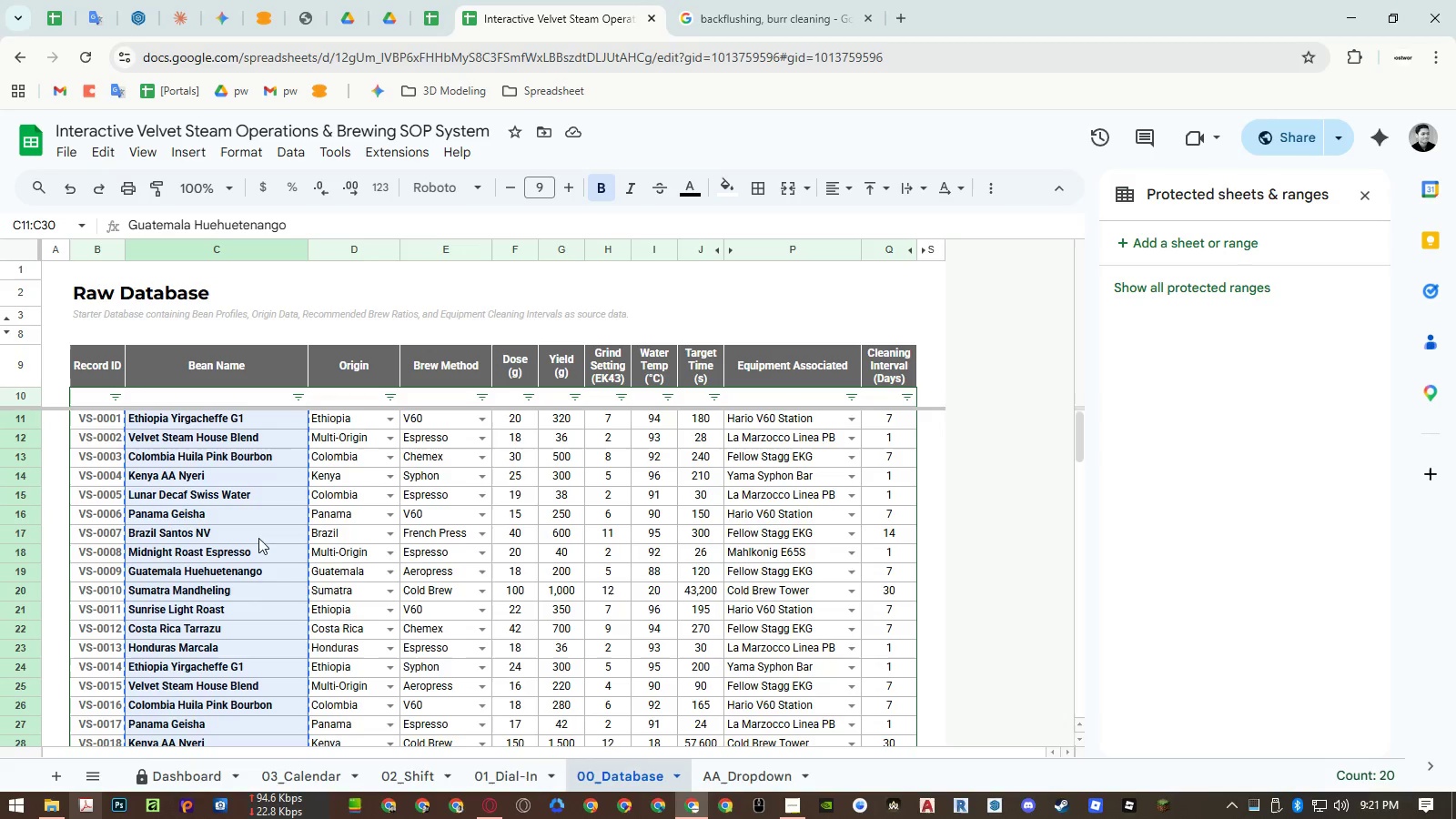 
scroll: coordinate [221, 652], scroll_direction: up, amount: 4.0
 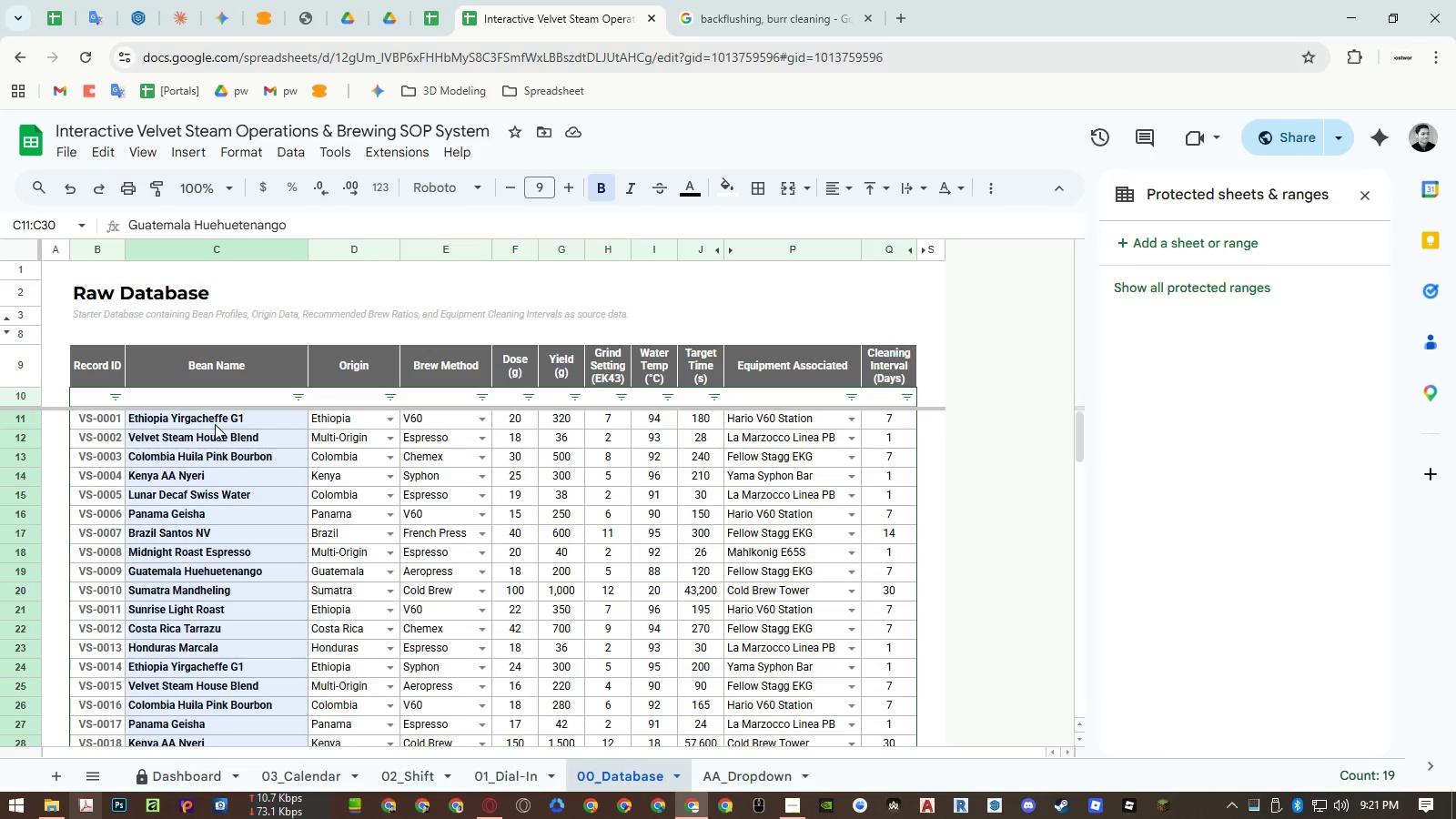 
key(Control+ControlLeft)
 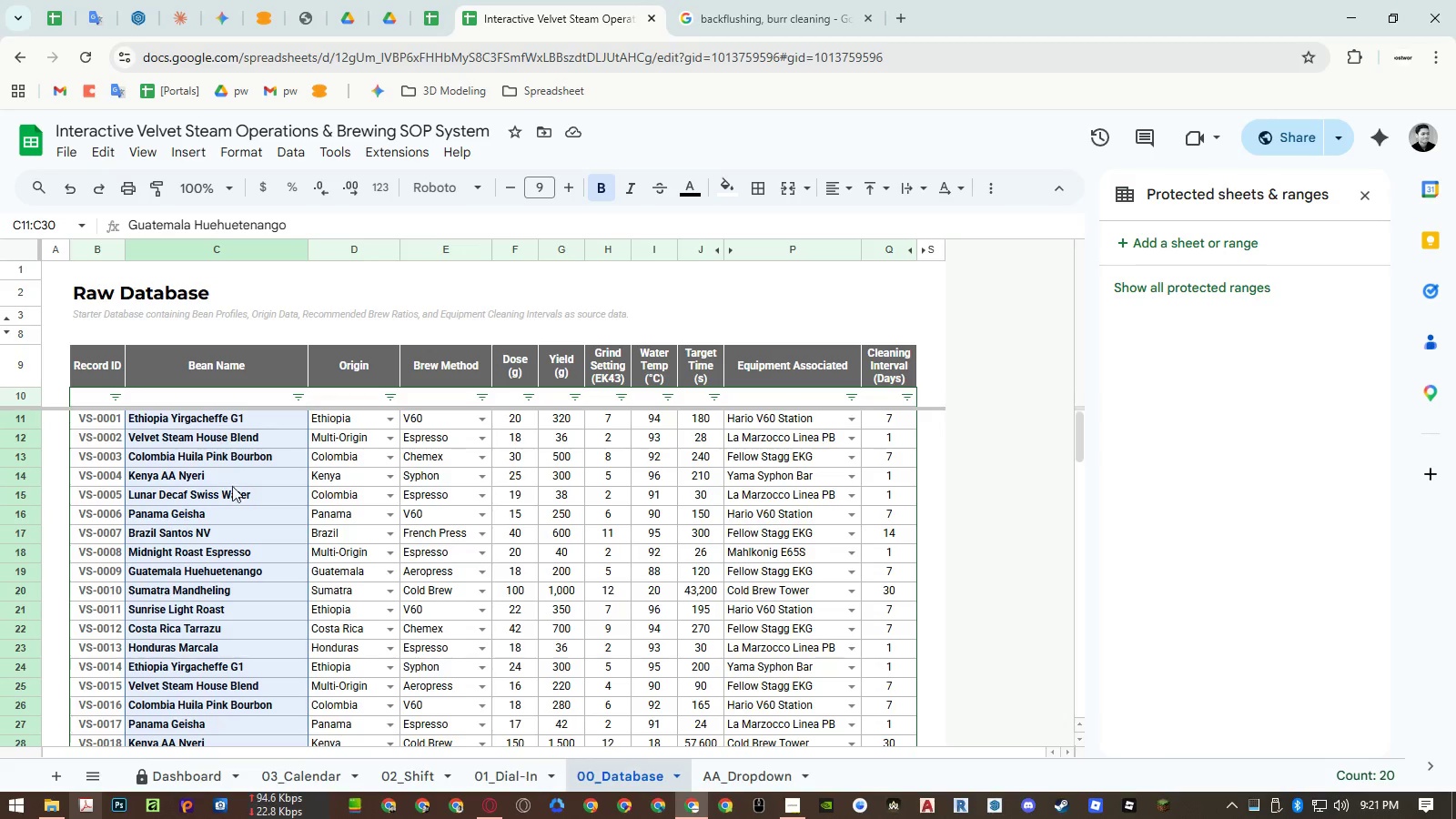 
key(Control+C)
 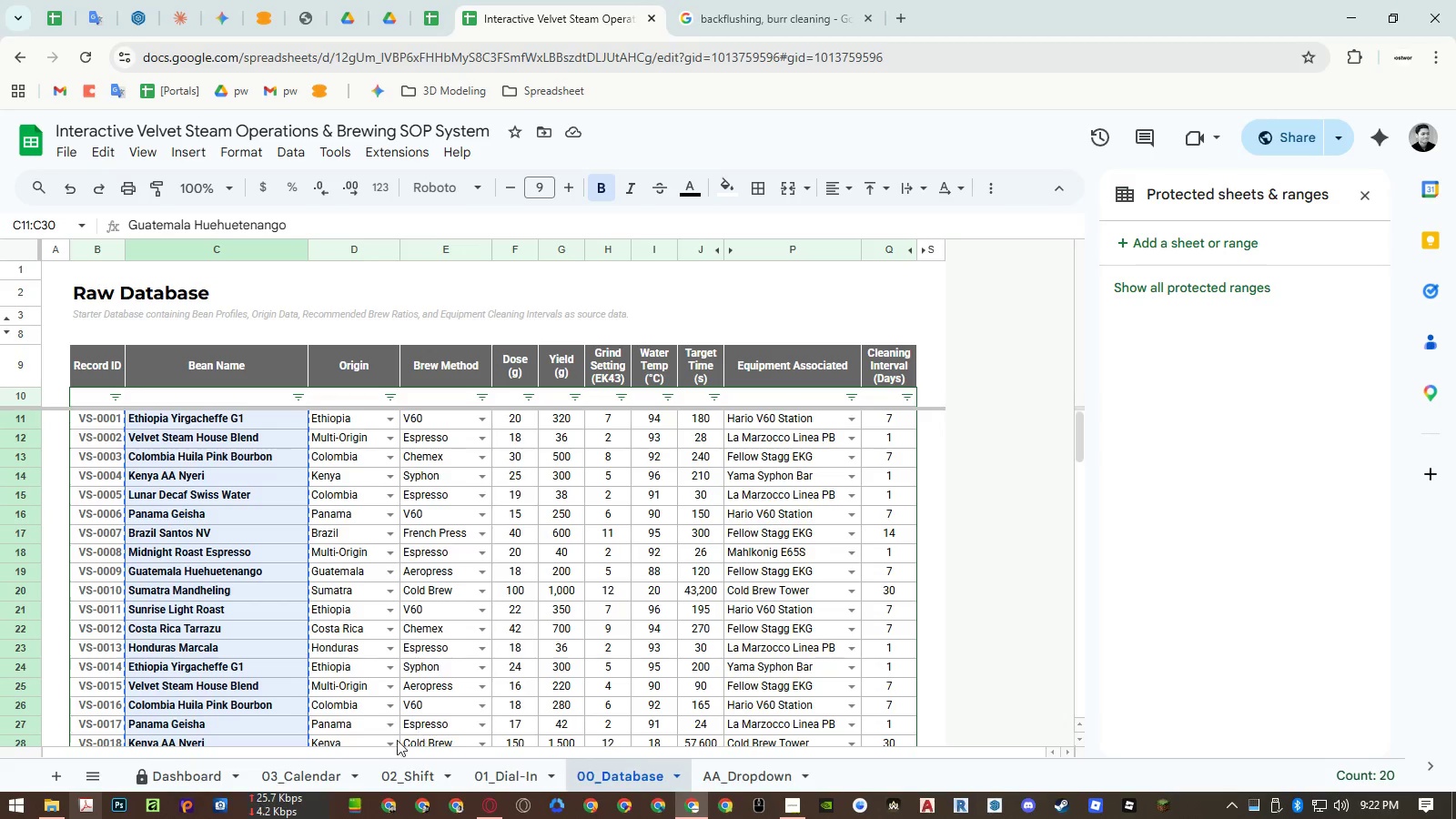 
left_click([329, 768])
 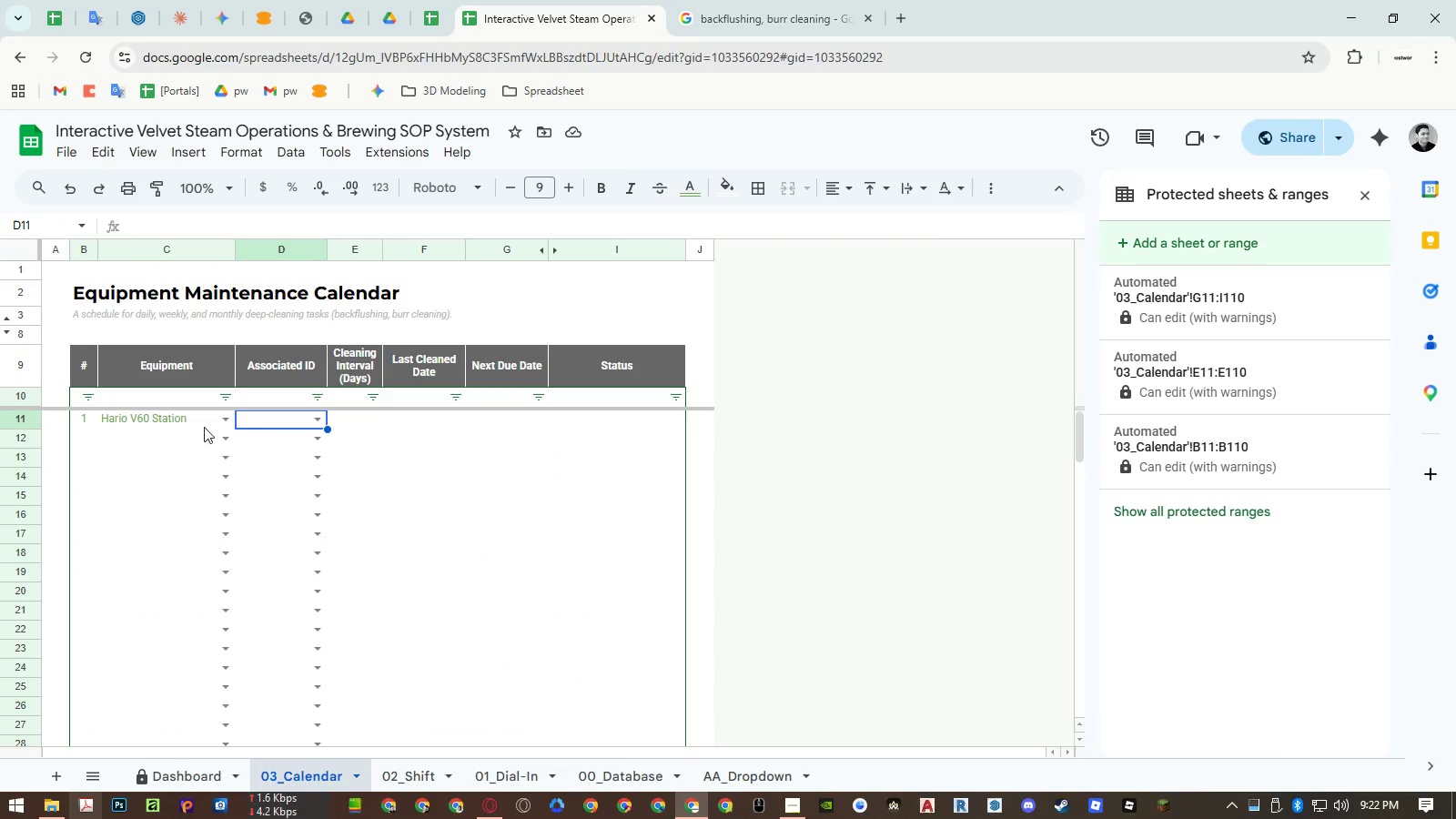 
left_click([178, 419])
 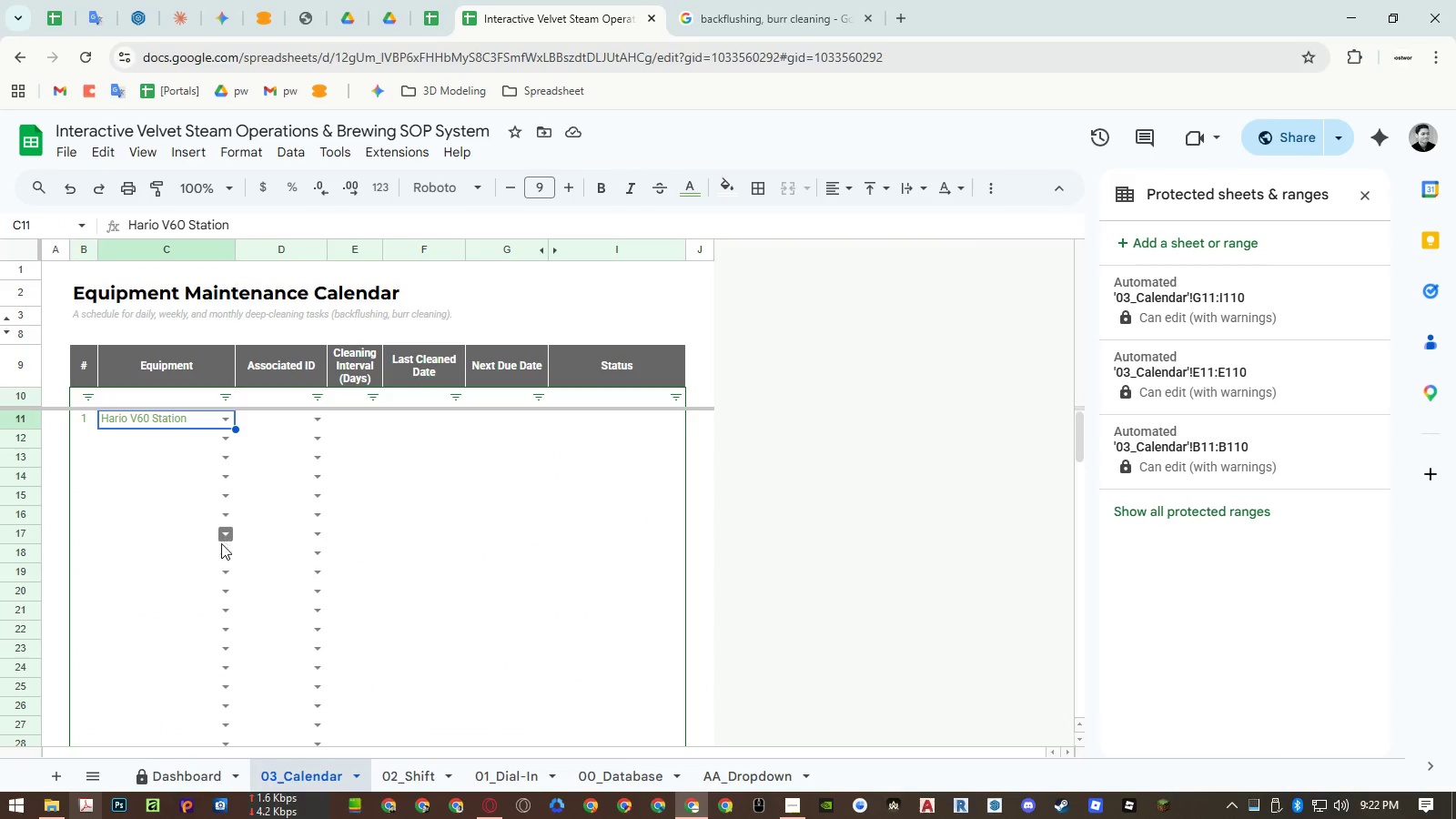 
key(Control+ControlLeft)
 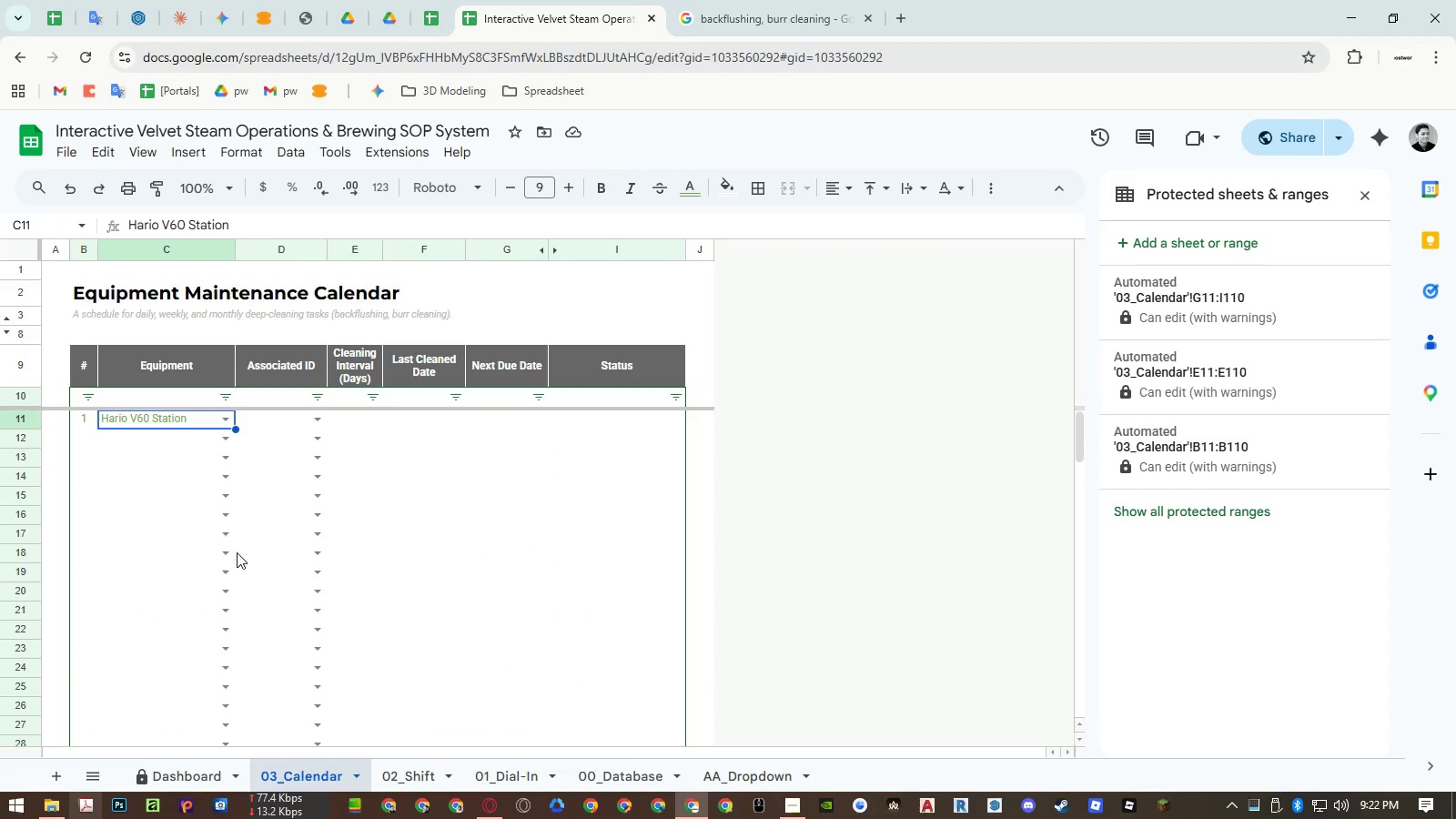 
key(Control+Shift+ShiftLeft)
 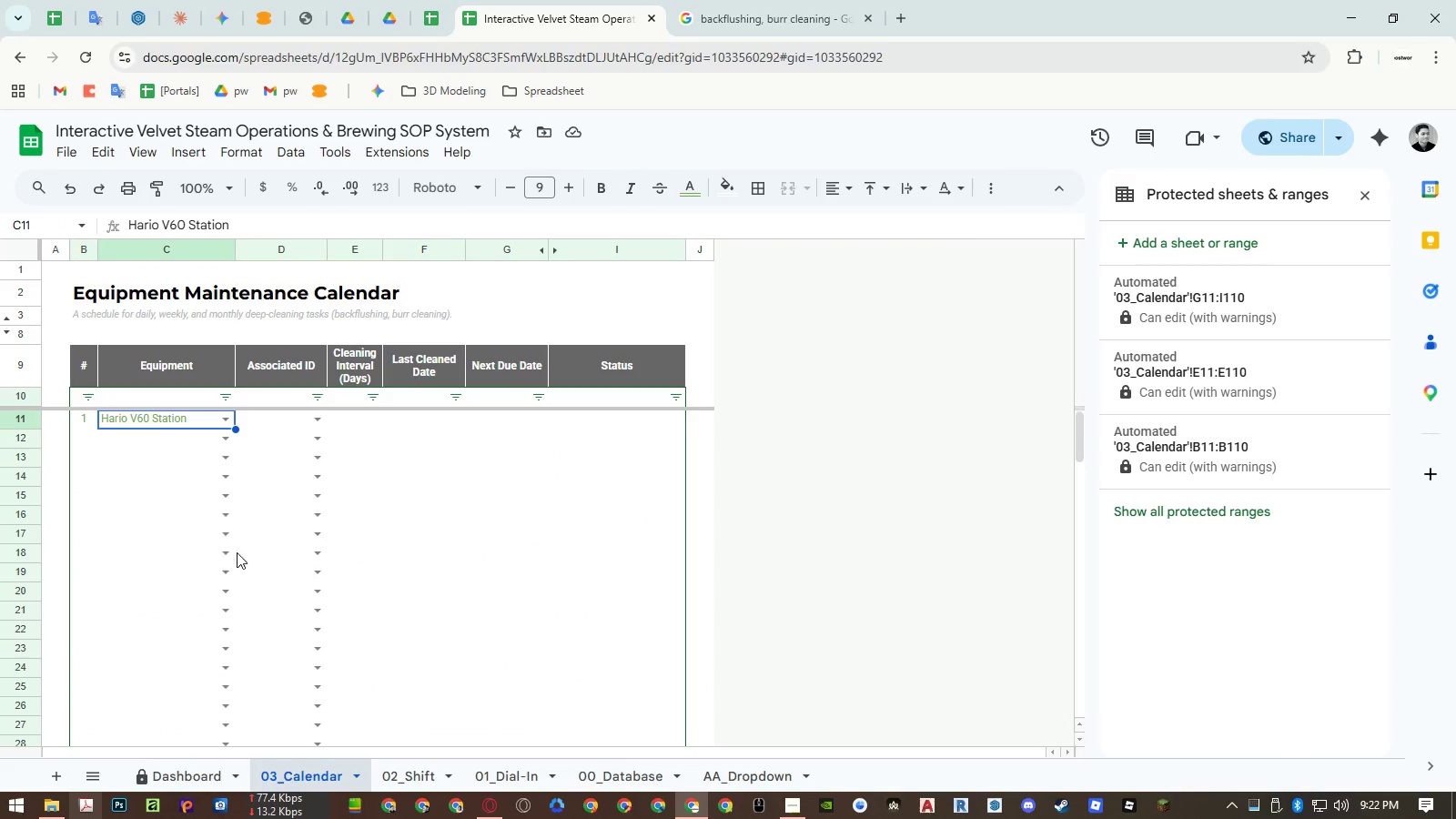 
key(Control+Shift+V)
 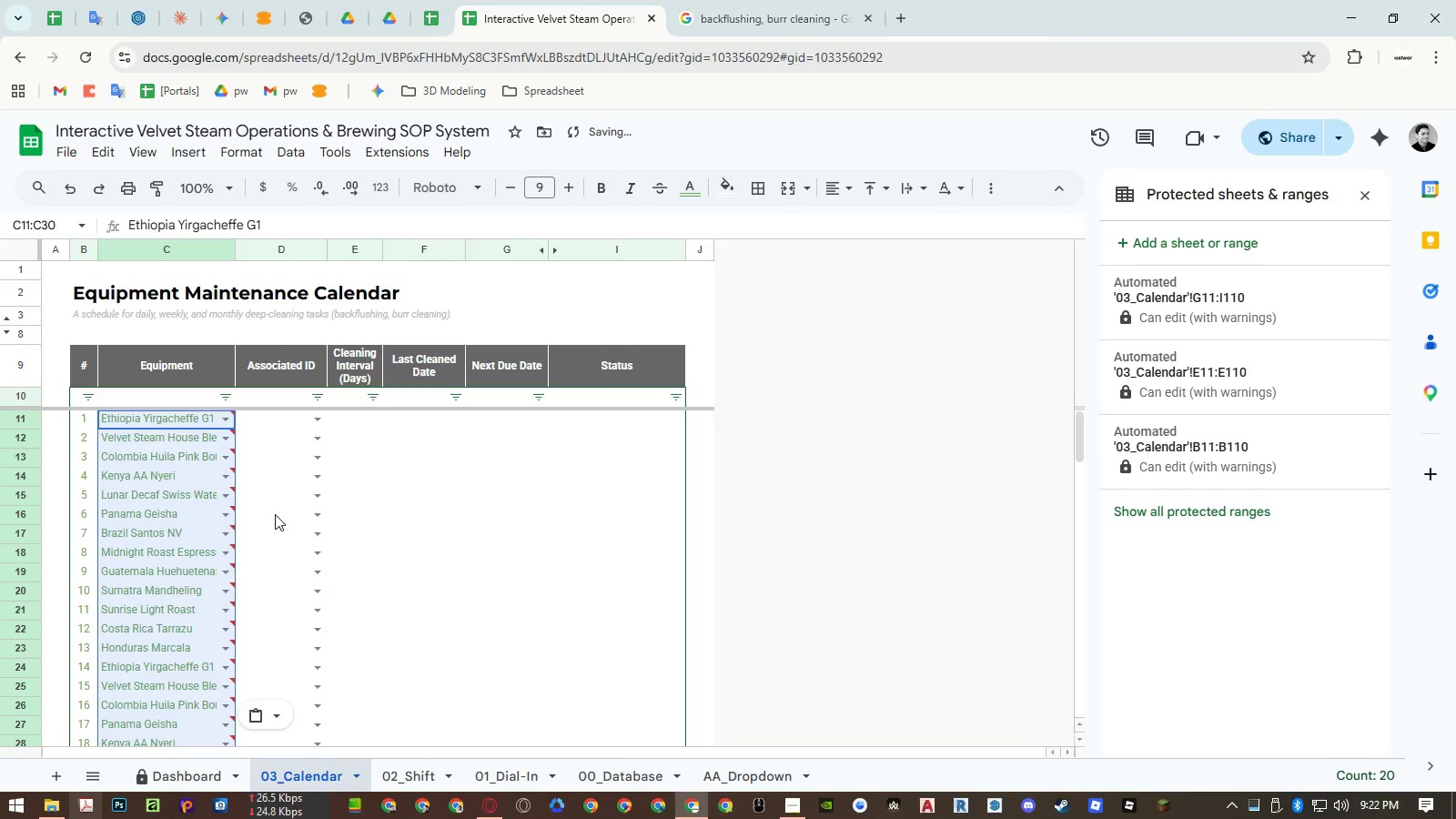 
key(Control+ControlLeft)
 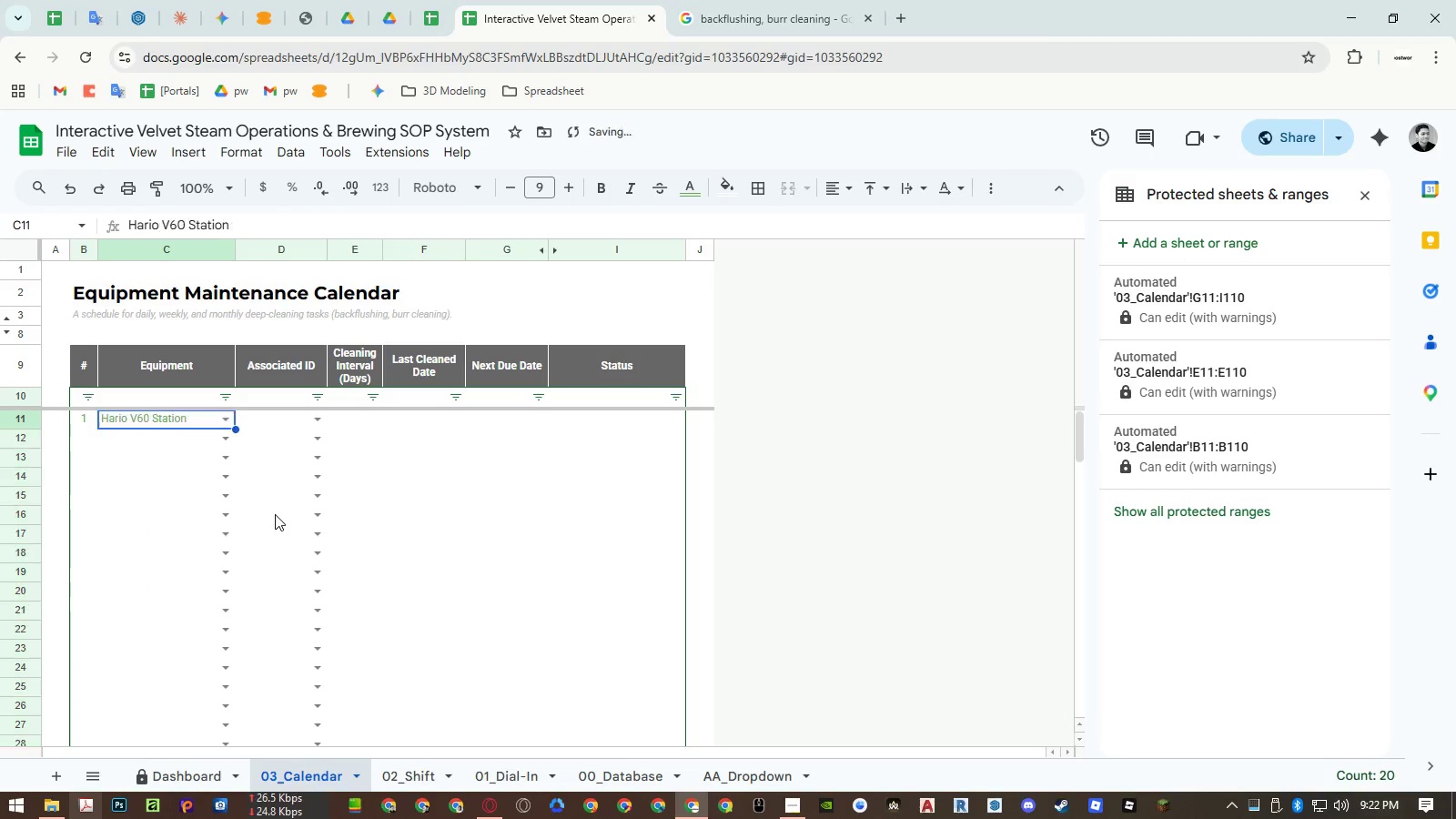 
key(Control+Z)
 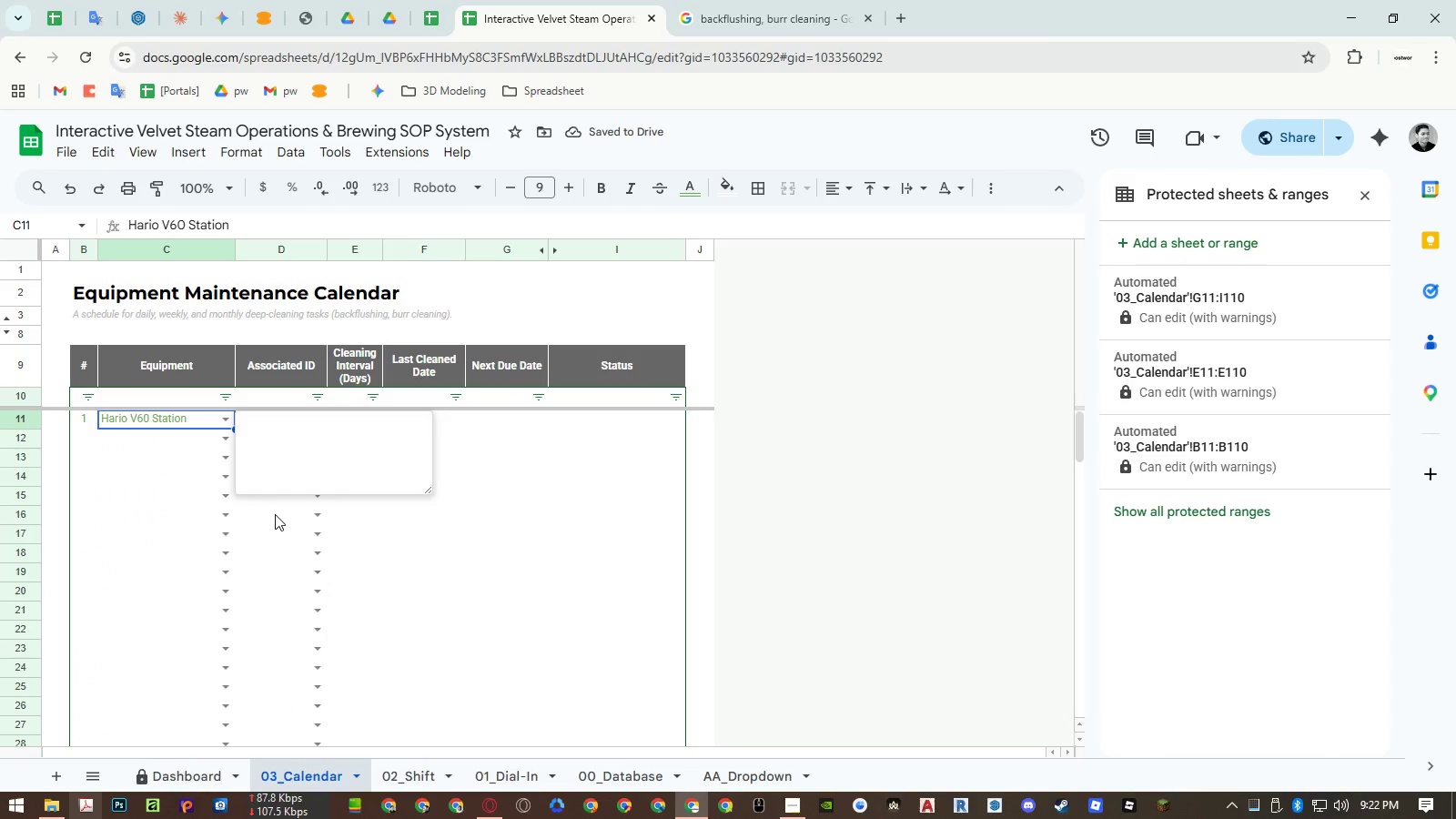 
wait(6.69)
 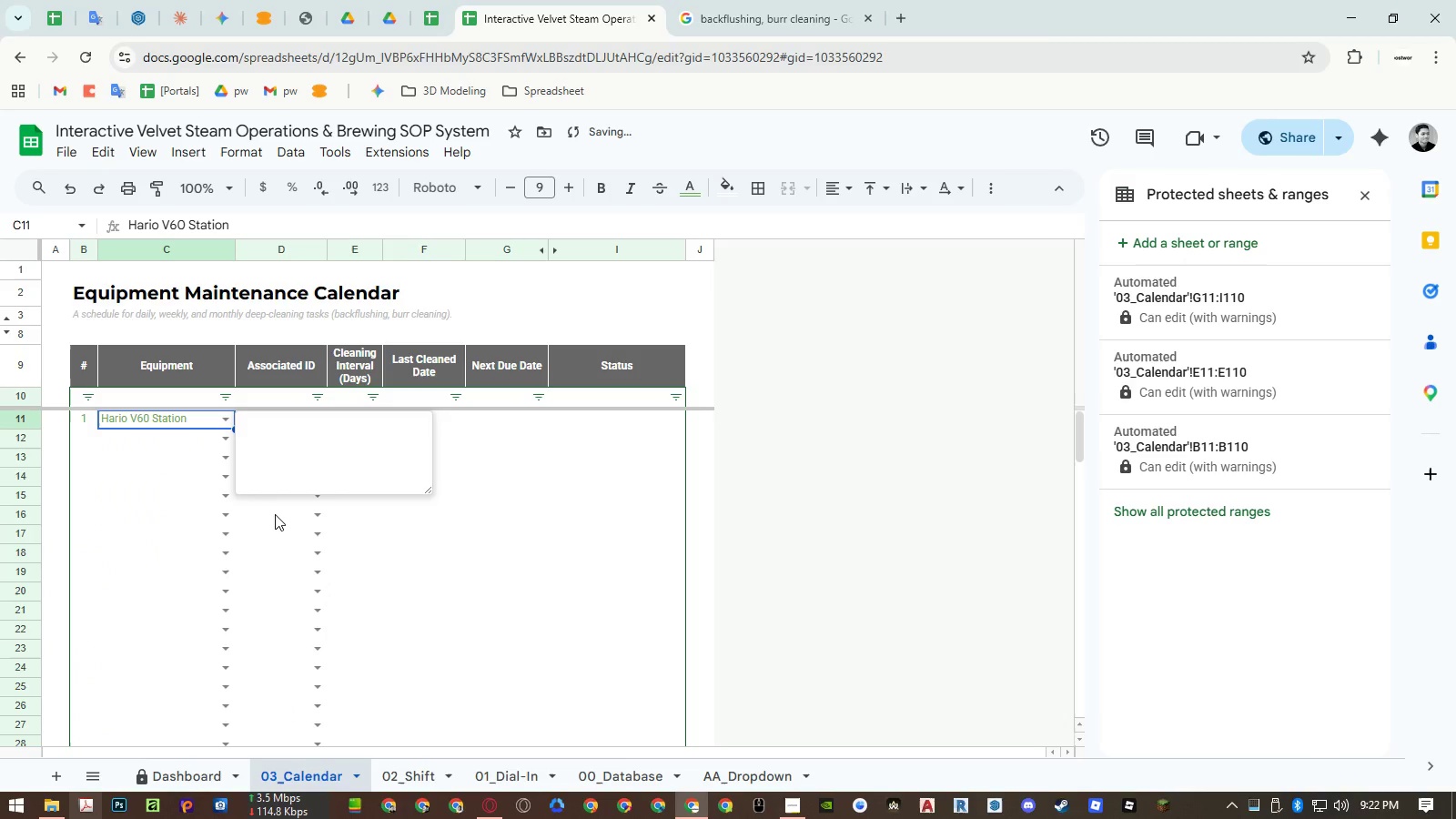 
left_click([647, 773])
 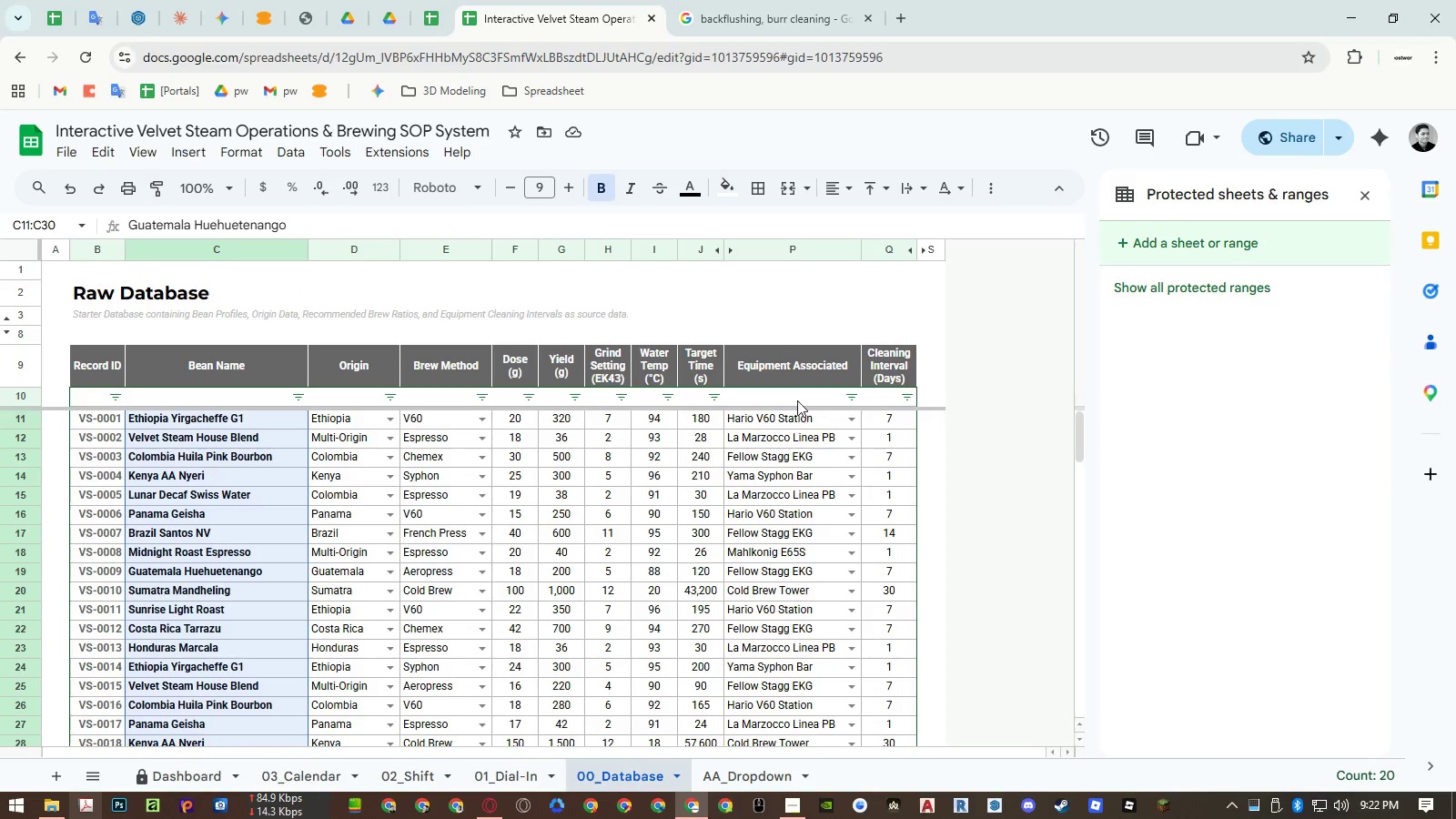 
left_click_drag(start_coordinate=[795, 396], to_coordinate=[796, 411])
 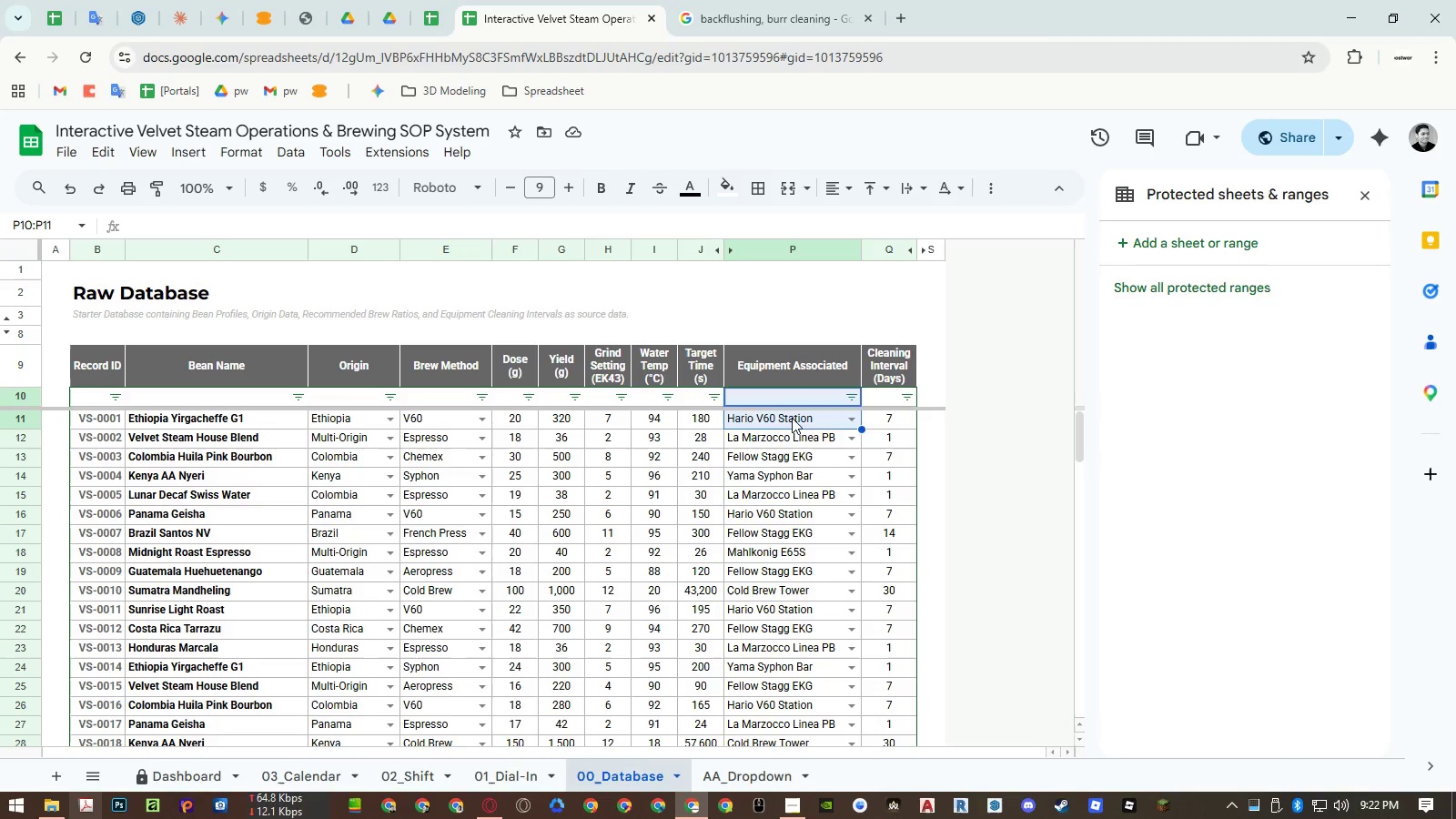 
left_click_drag(start_coordinate=[792, 418], to_coordinate=[809, 593])
 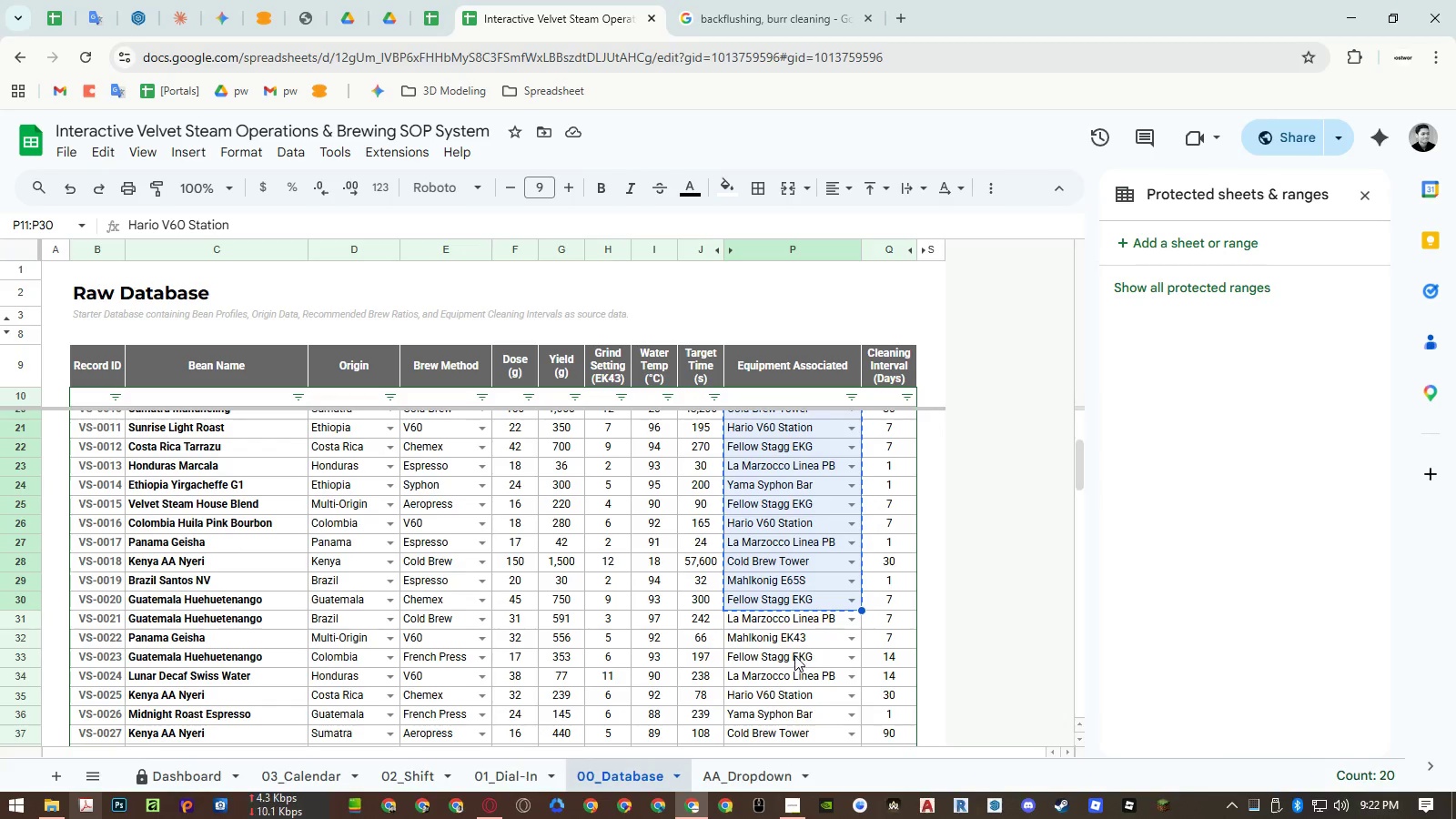 
scroll: coordinate [794, 511], scroll_direction: down, amount: 2.0
 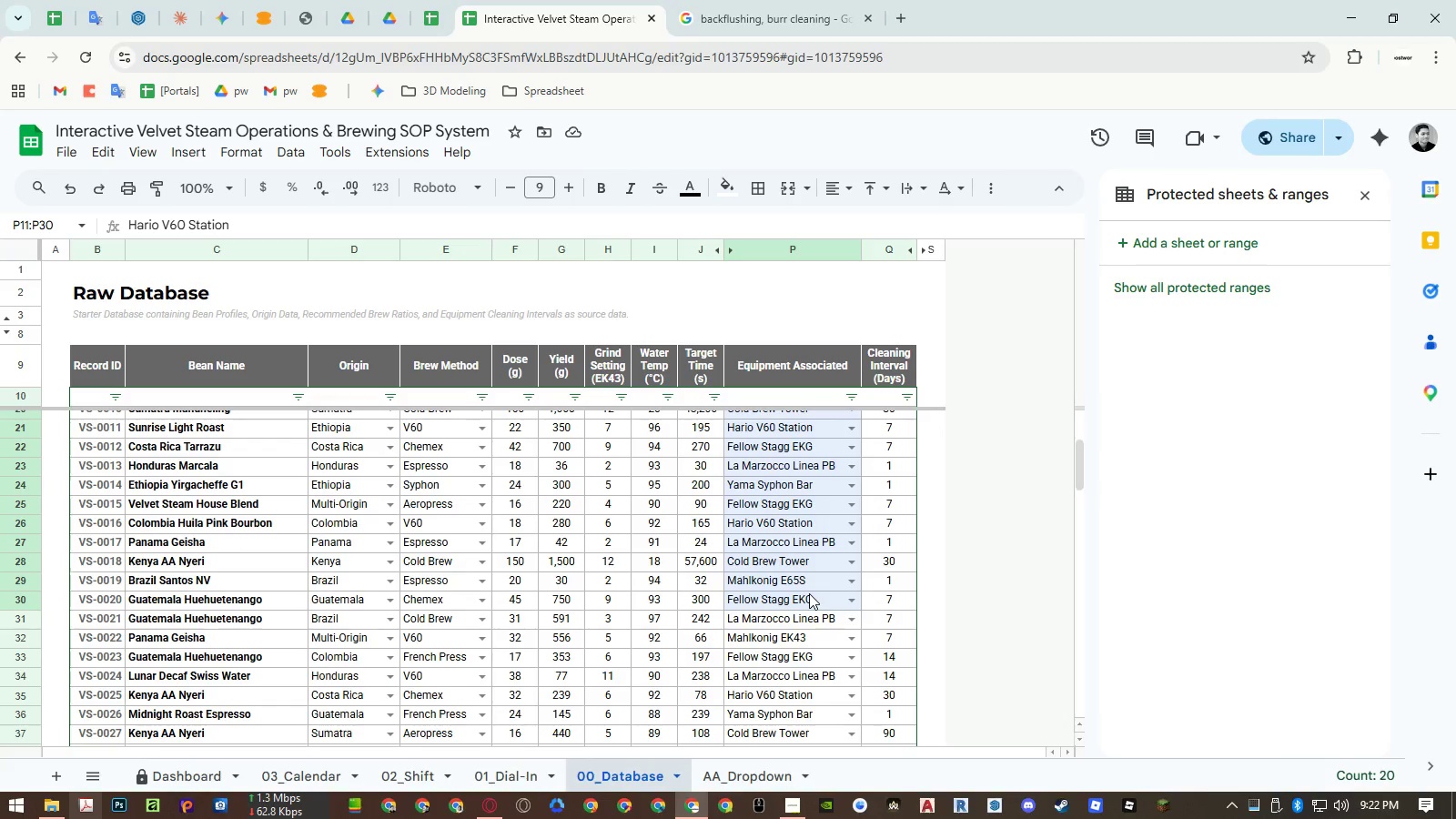 
key(Control+ControlLeft)
 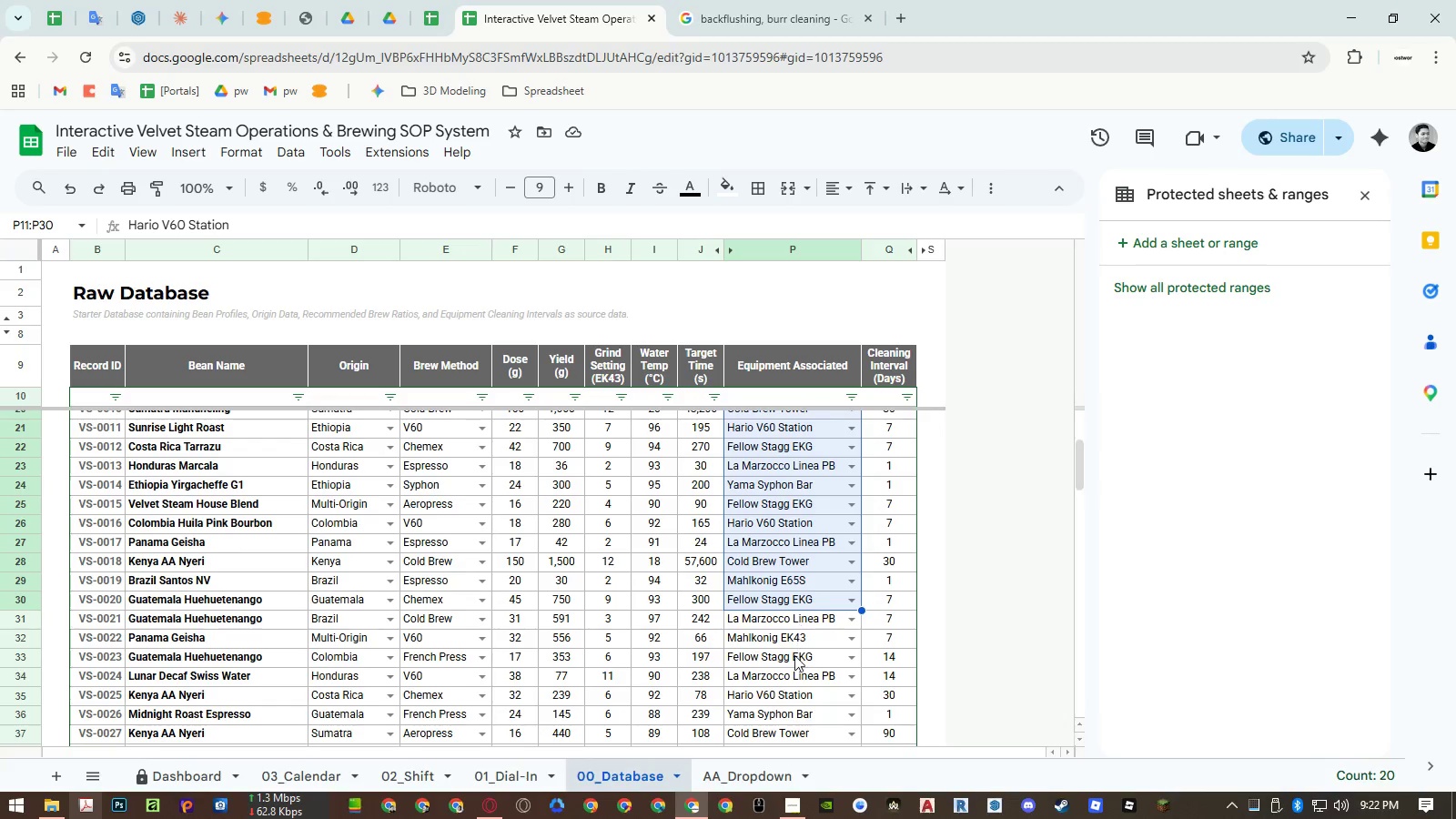 
key(Control+C)
 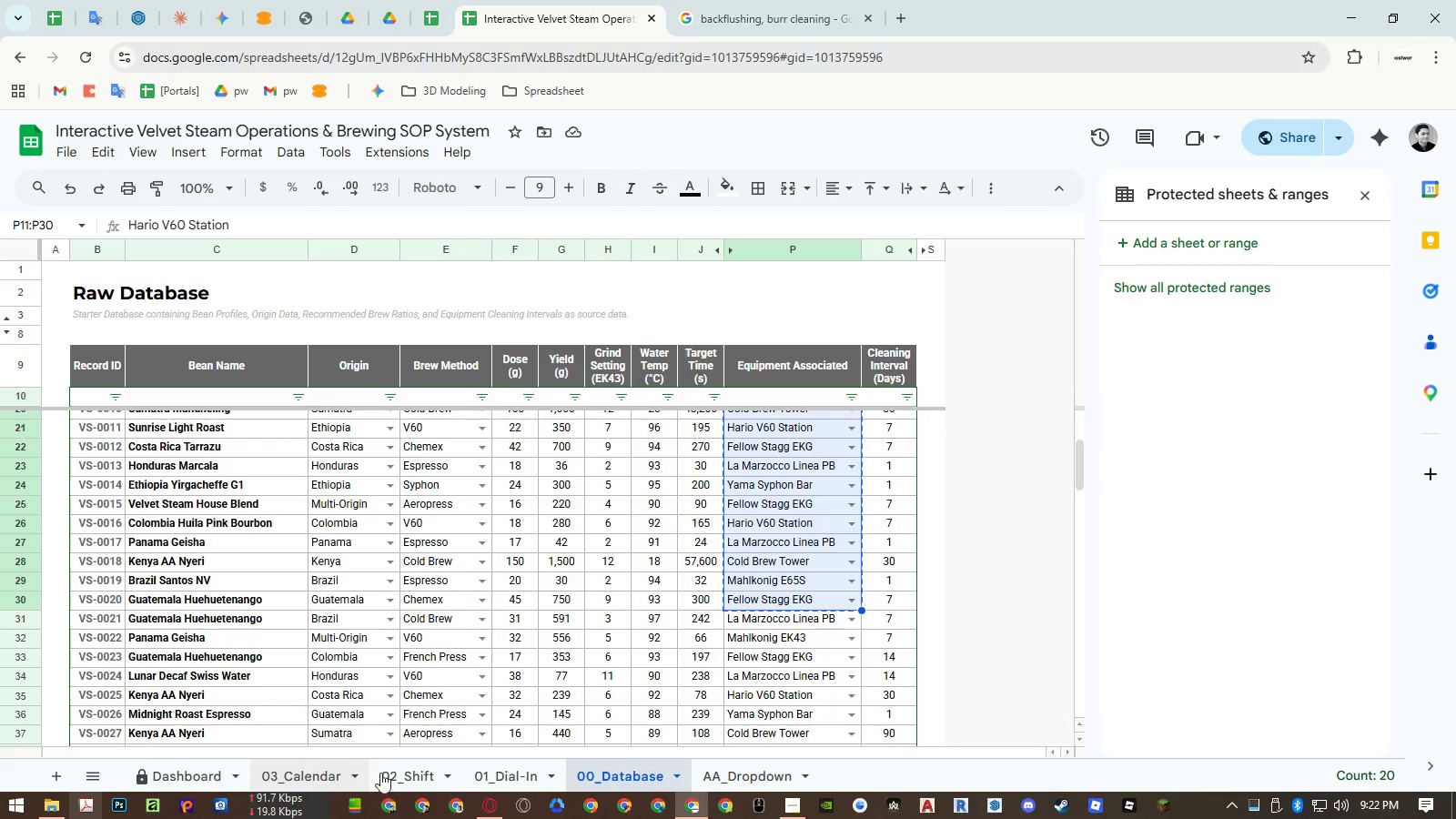 
left_click([341, 777])
 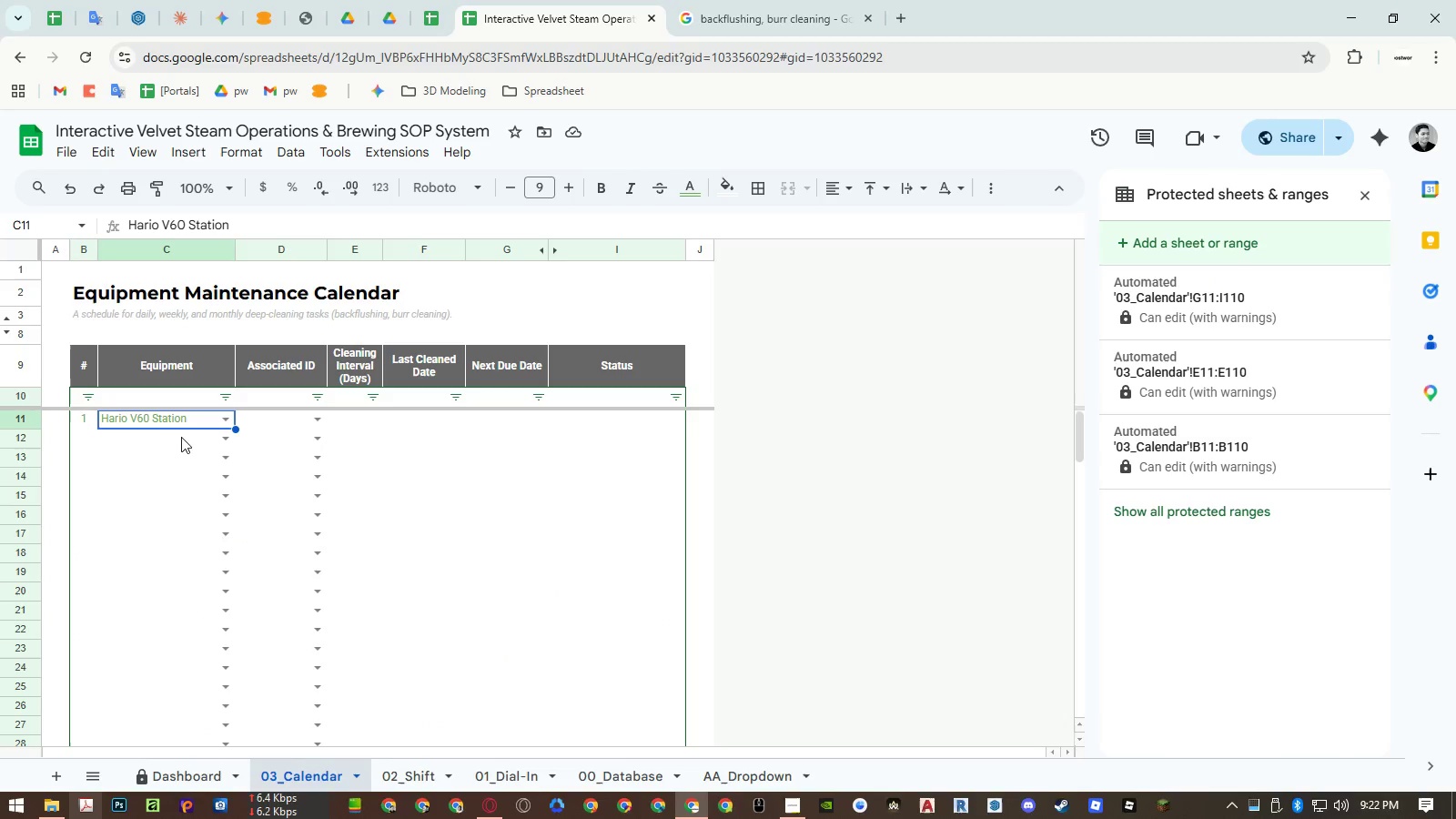 
left_click([179, 420])
 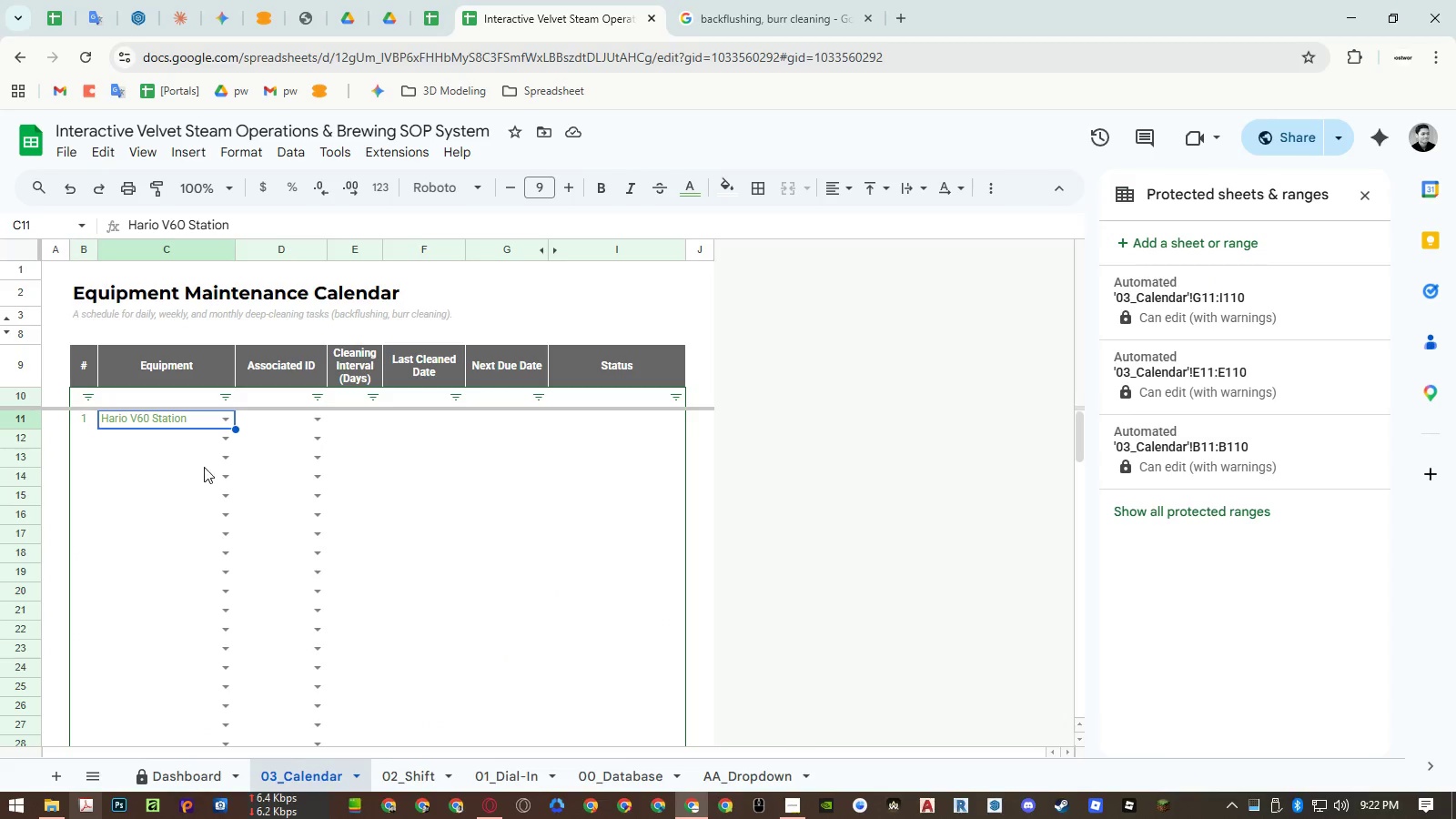 
key(Control+ControlLeft)
 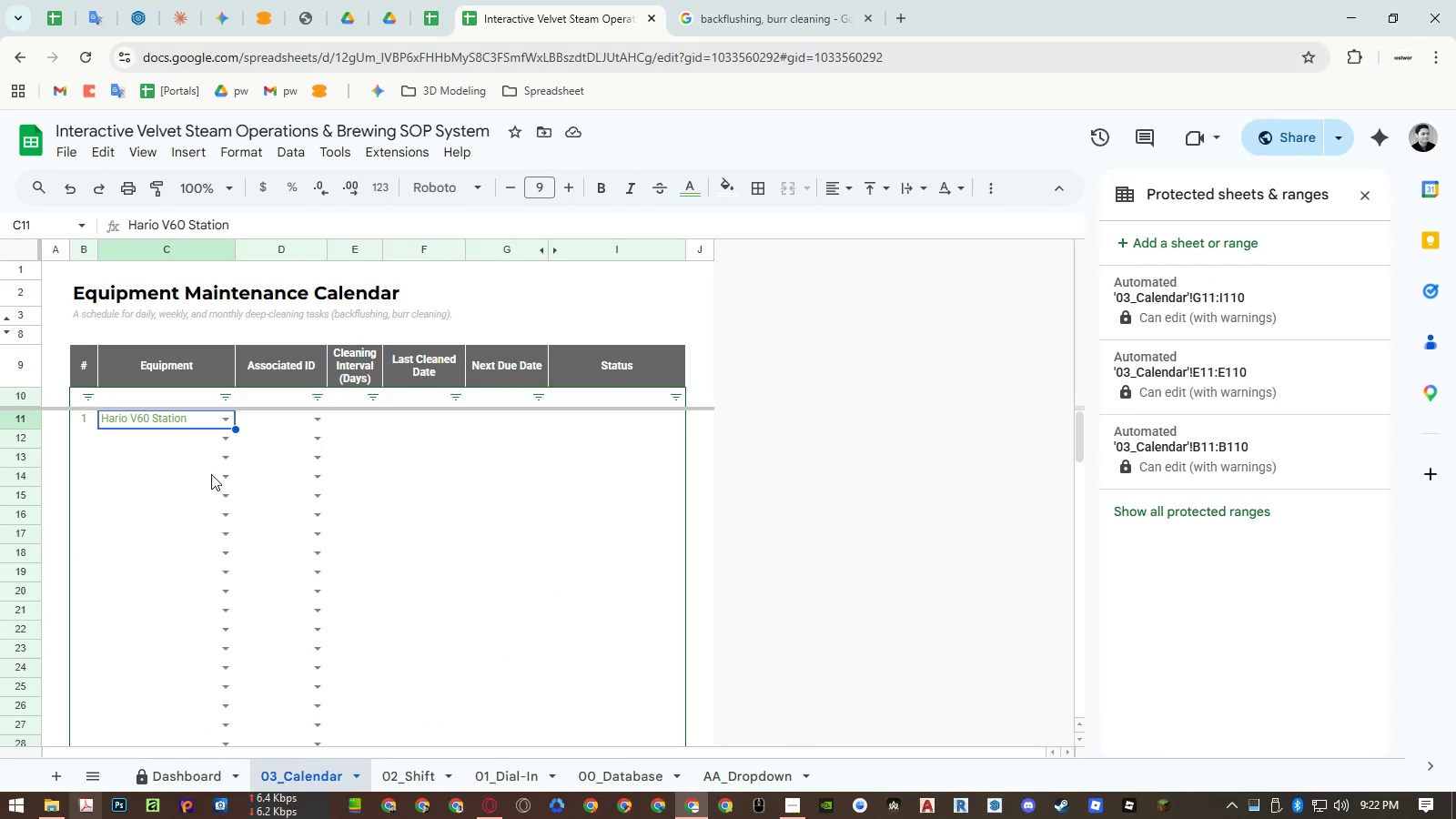 
key(Control+Shift+ShiftLeft)
 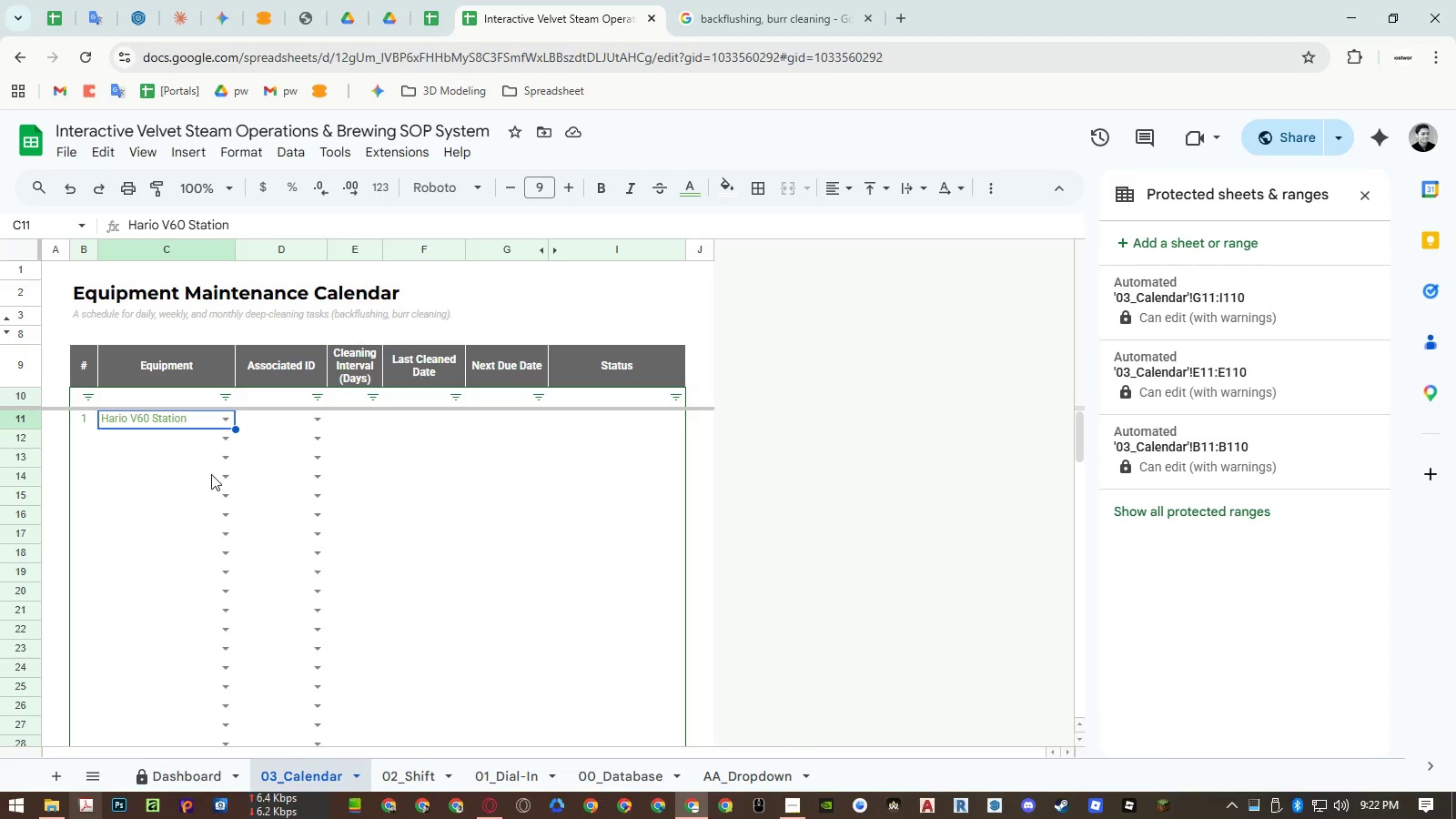 
key(Control+Shift+V)
 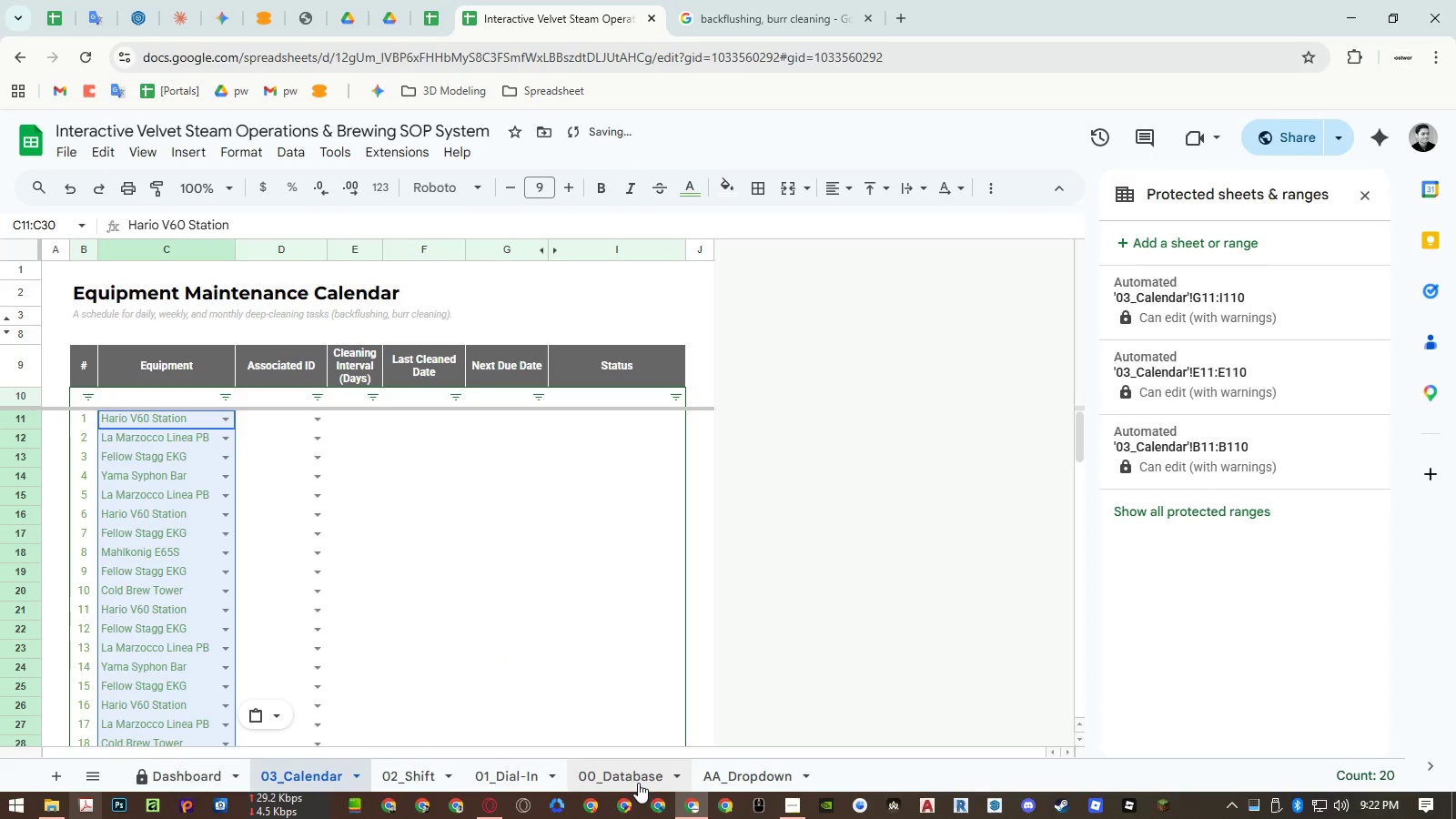 
left_click([313, 422])
 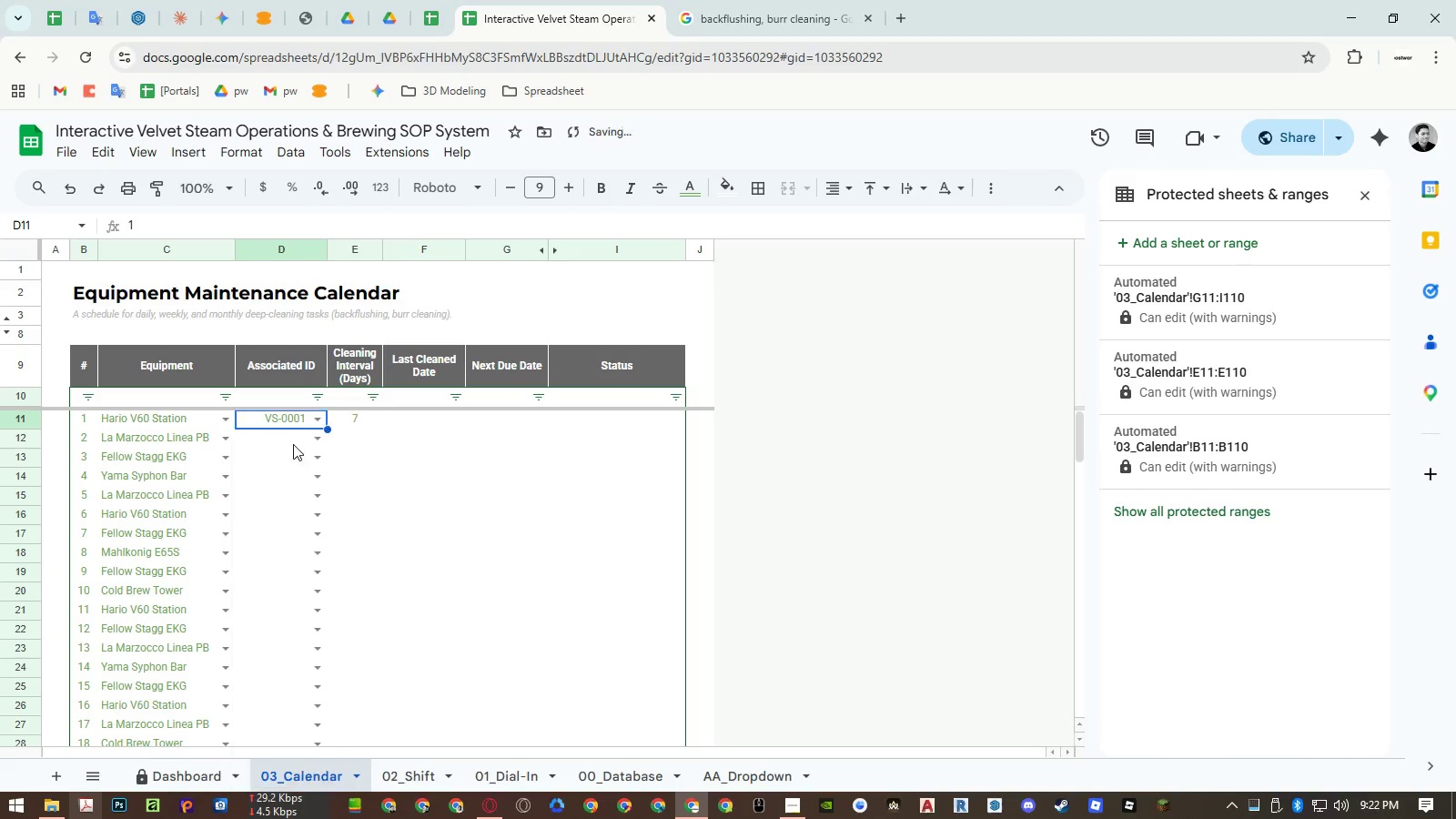 
double_click([313, 441])
 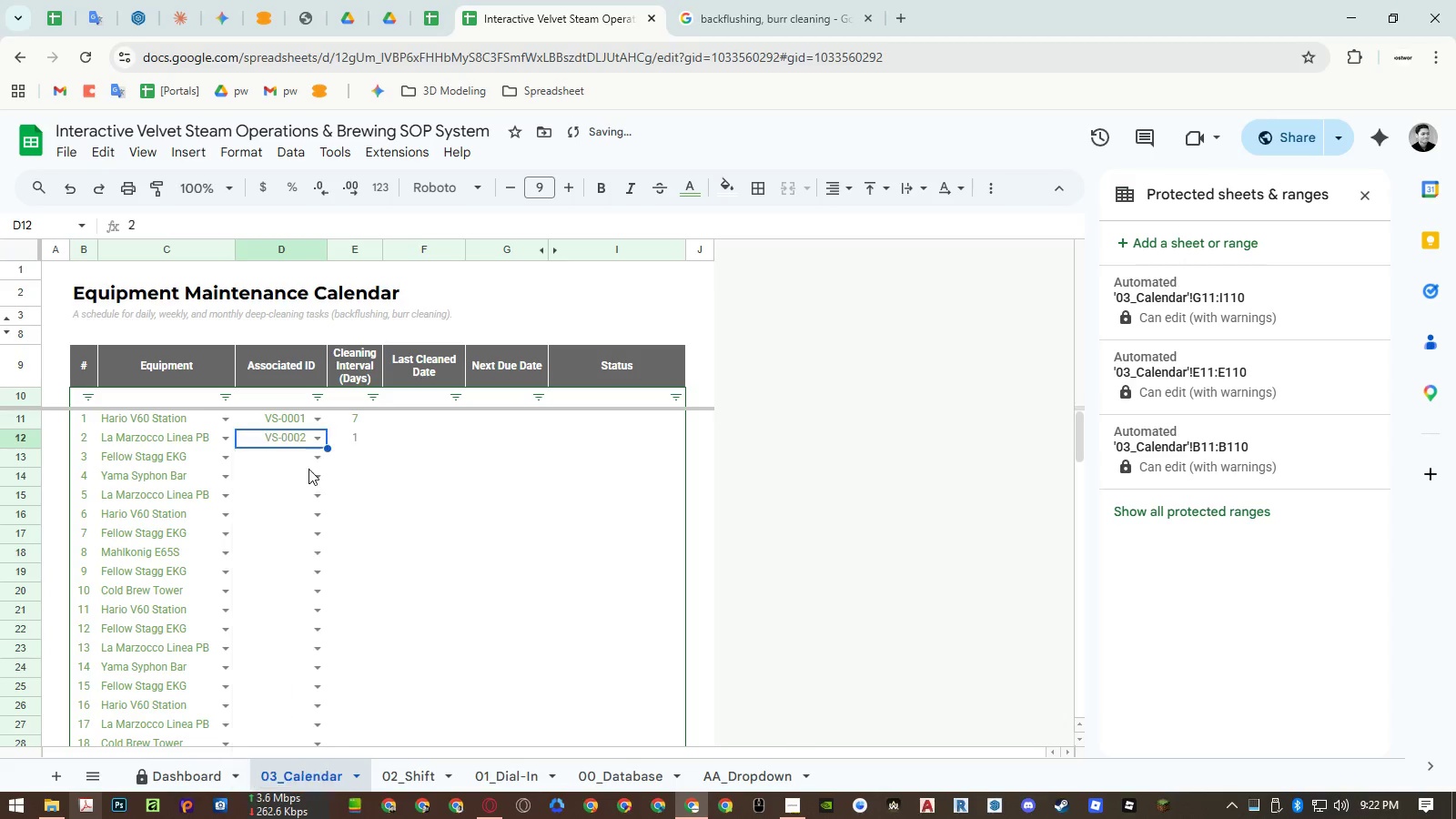 
double_click([316, 461])
 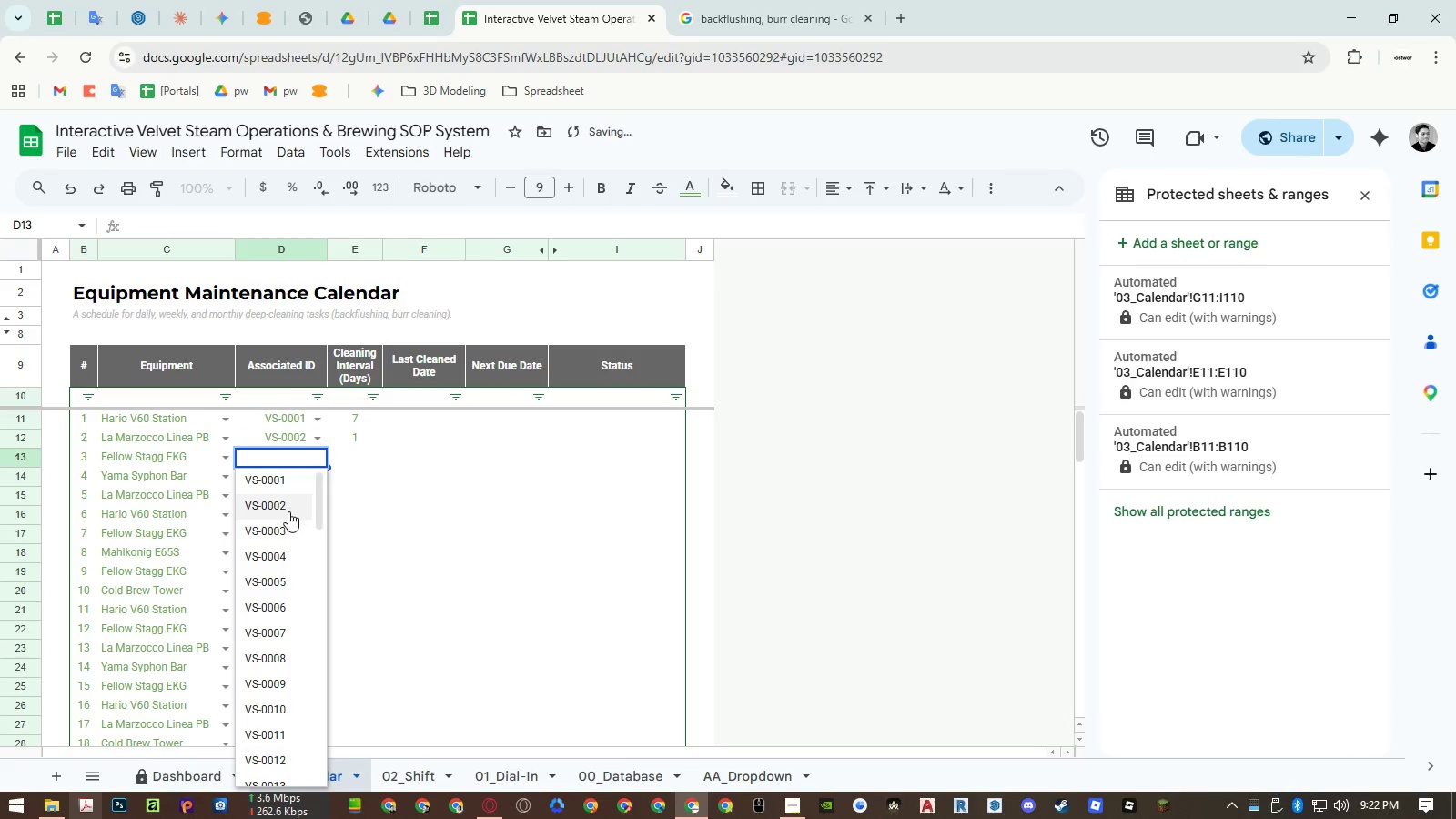 
left_click([285, 525])
 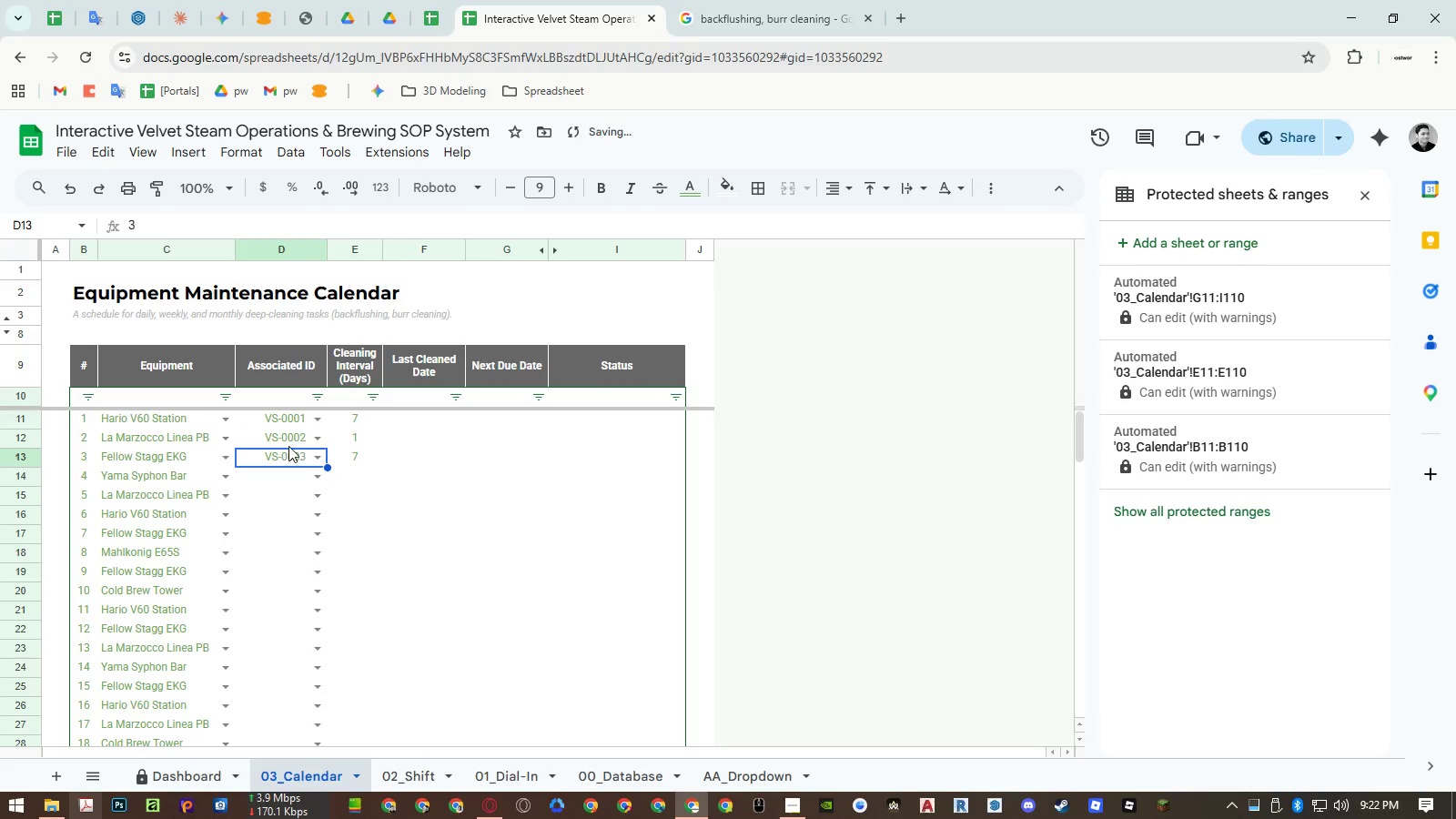 
left_click_drag(start_coordinate=[292, 424], to_coordinate=[290, 459])
 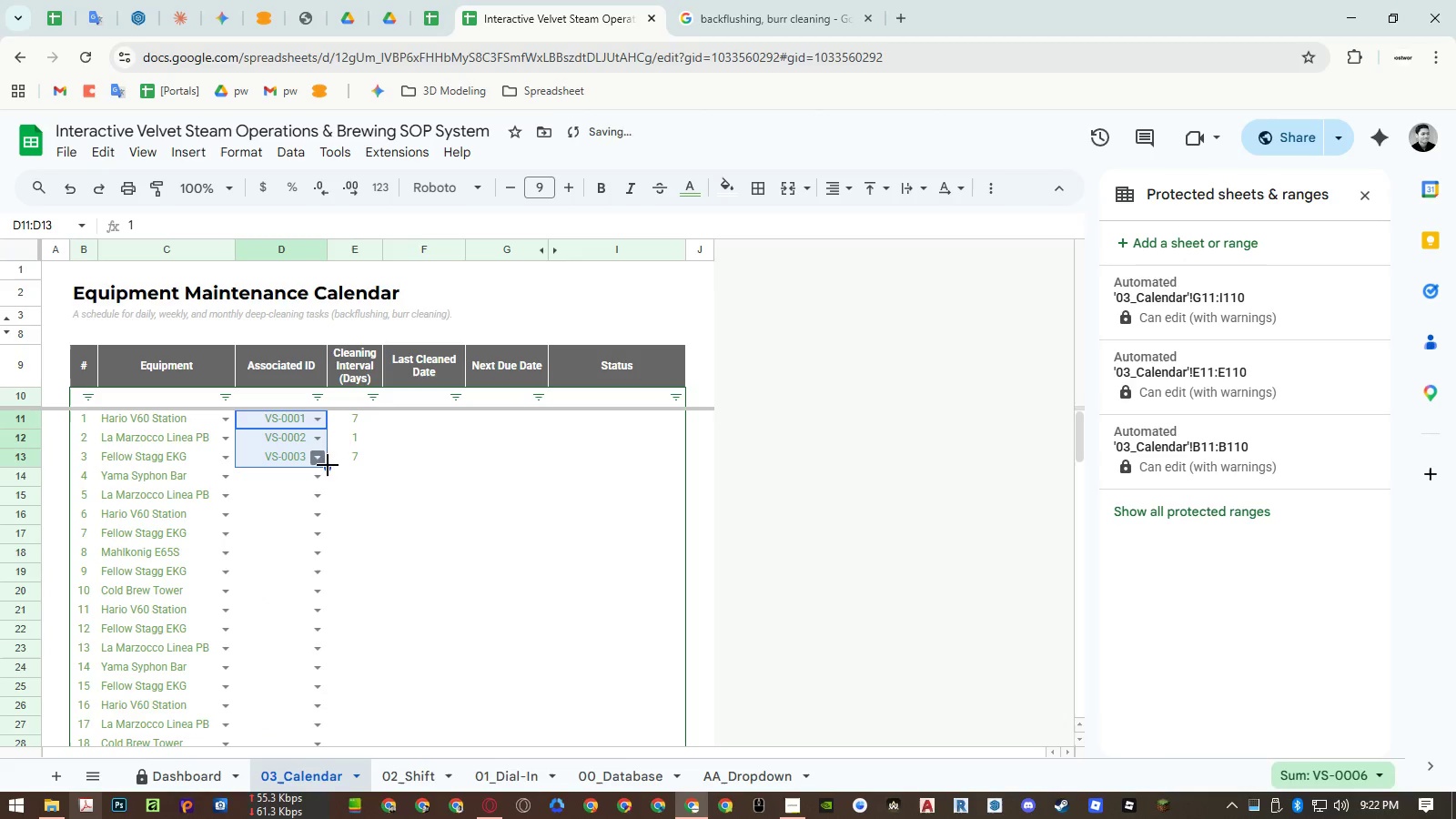 
left_click_drag(start_coordinate=[328, 465], to_coordinate=[302, 601])
 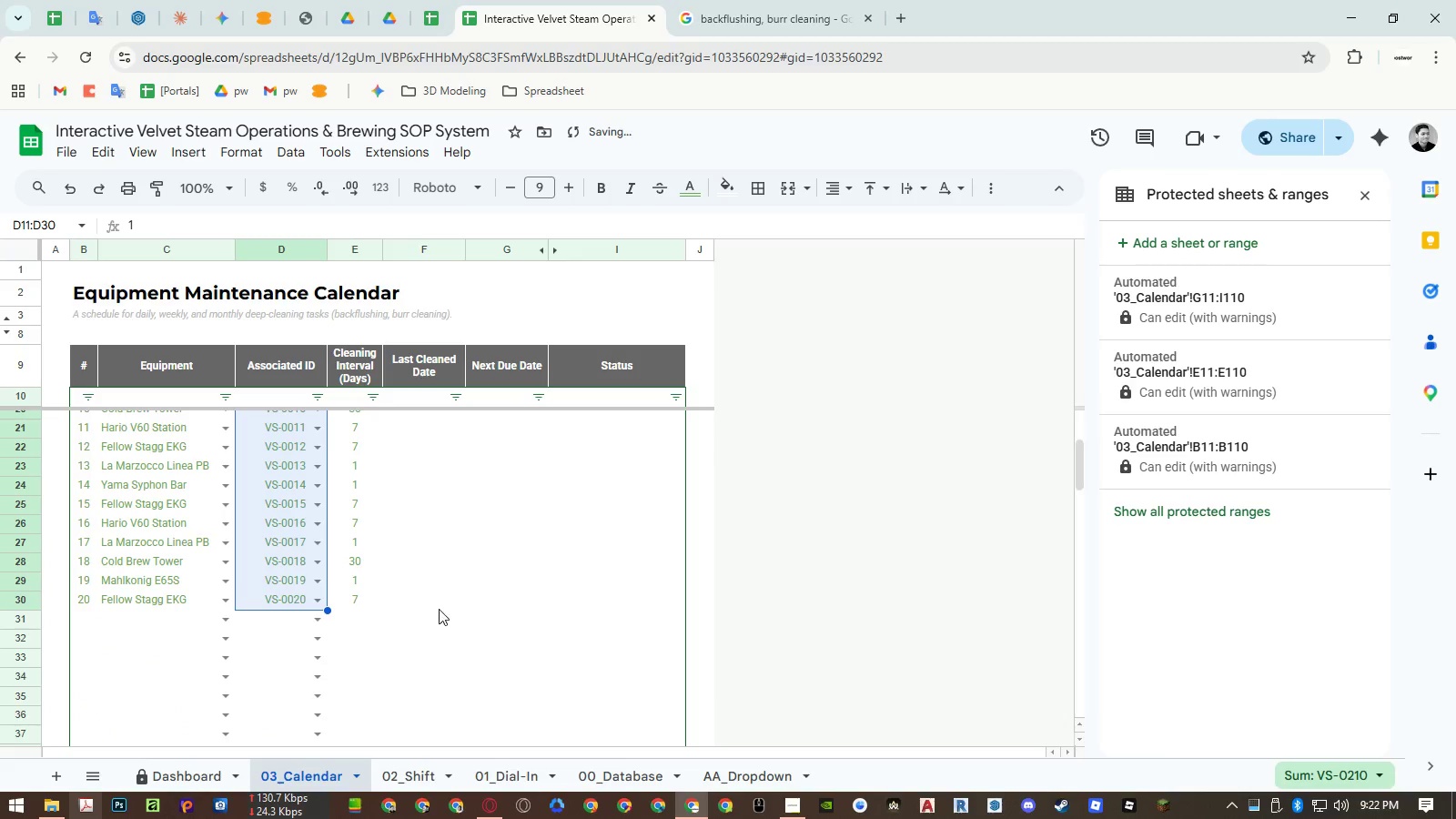 
scroll: coordinate [321, 526], scroll_direction: down, amount: 2.0
 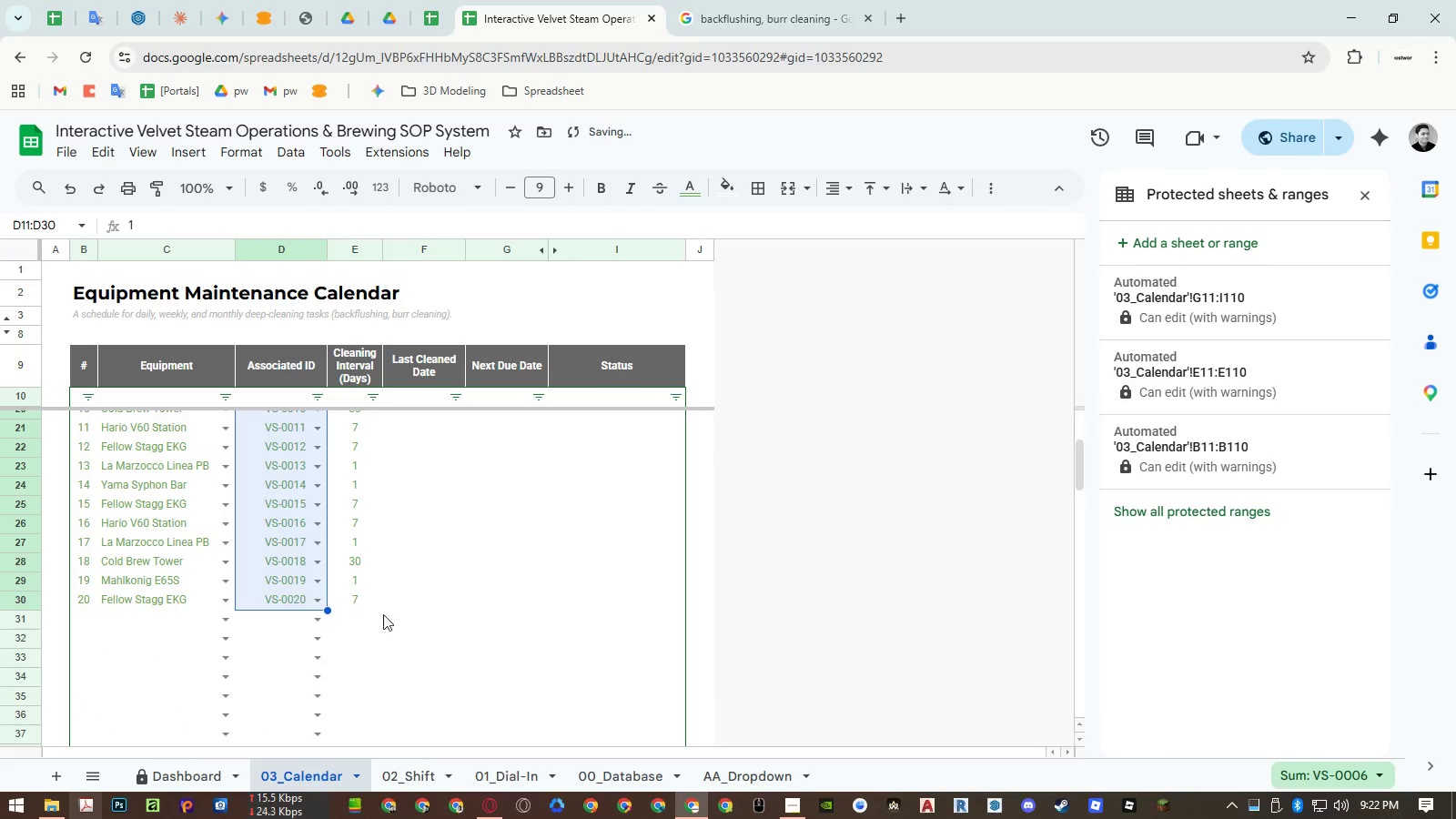 
left_click([439, 609])
 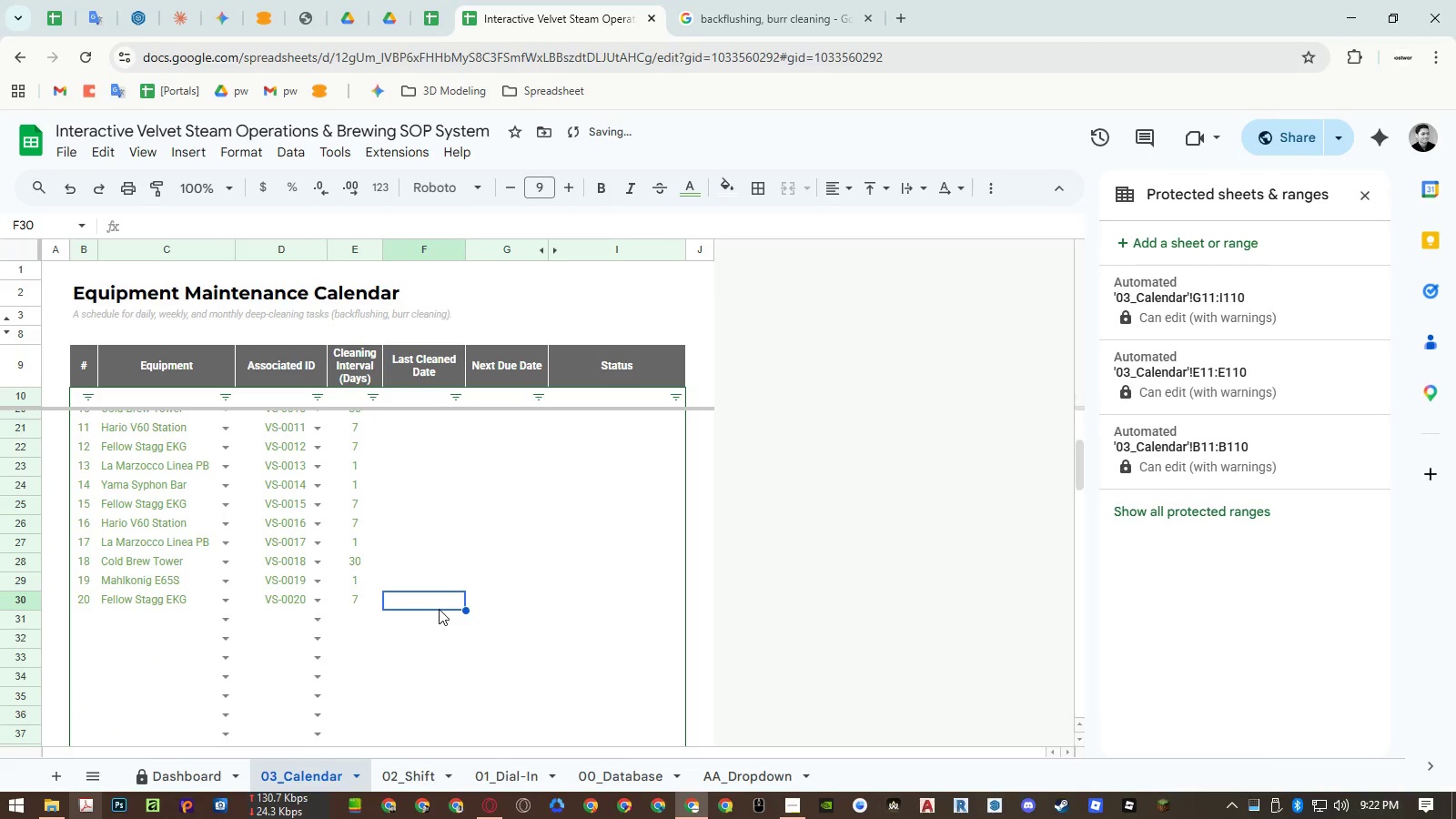 
scroll: coordinate [445, 570], scroll_direction: up, amount: 10.0
 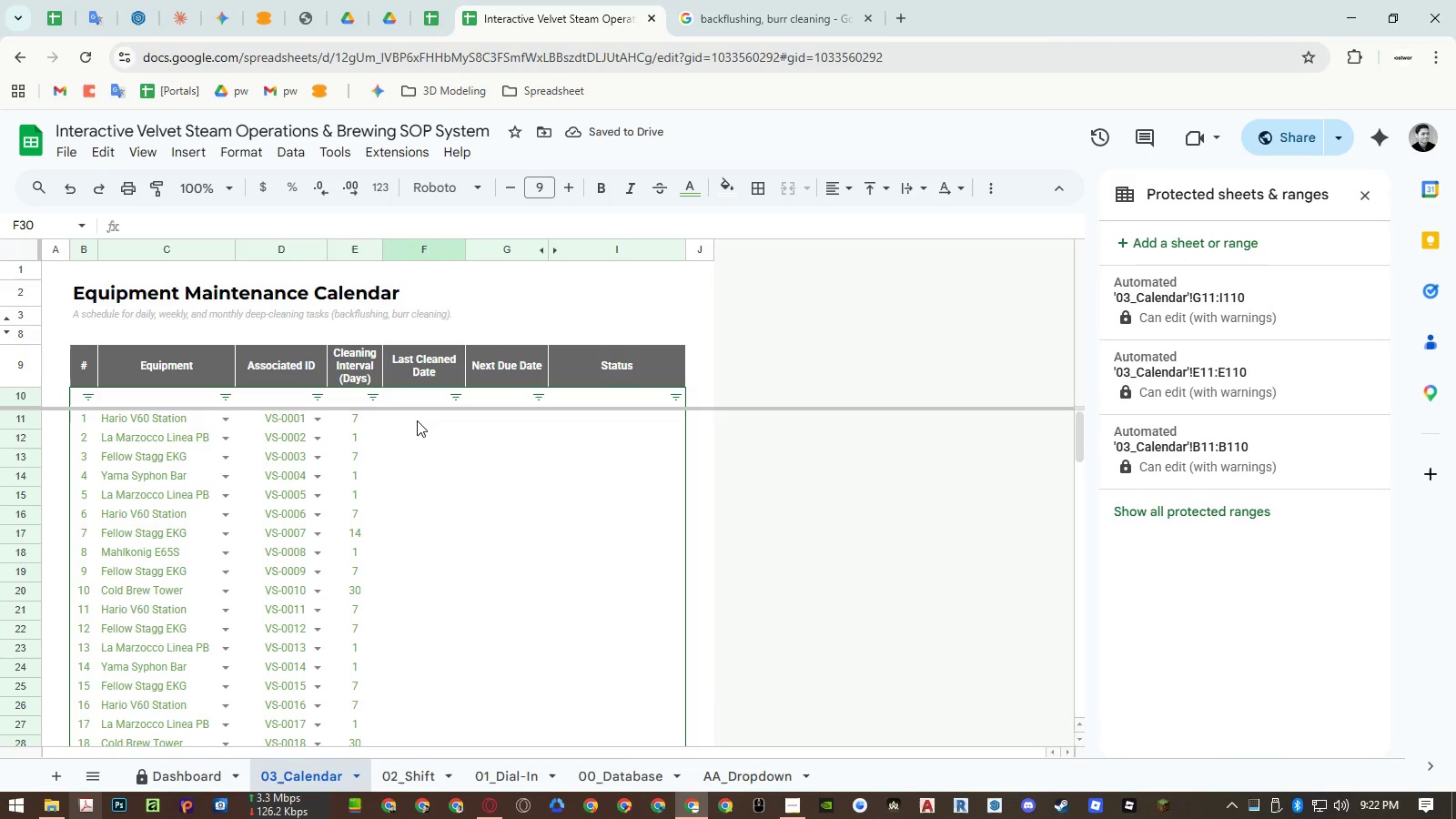 
left_click([417, 420])
 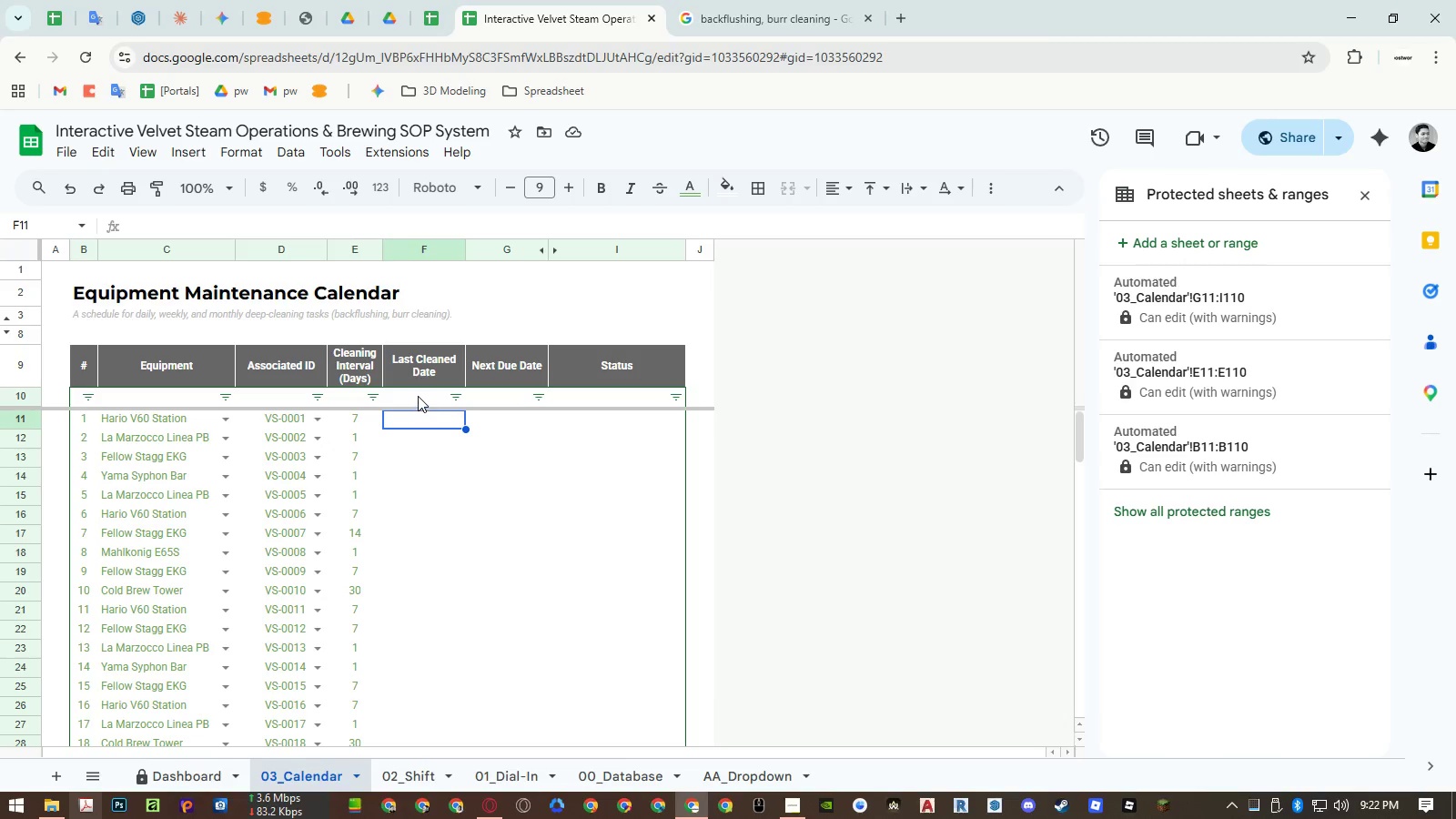 
left_click([418, 396])
 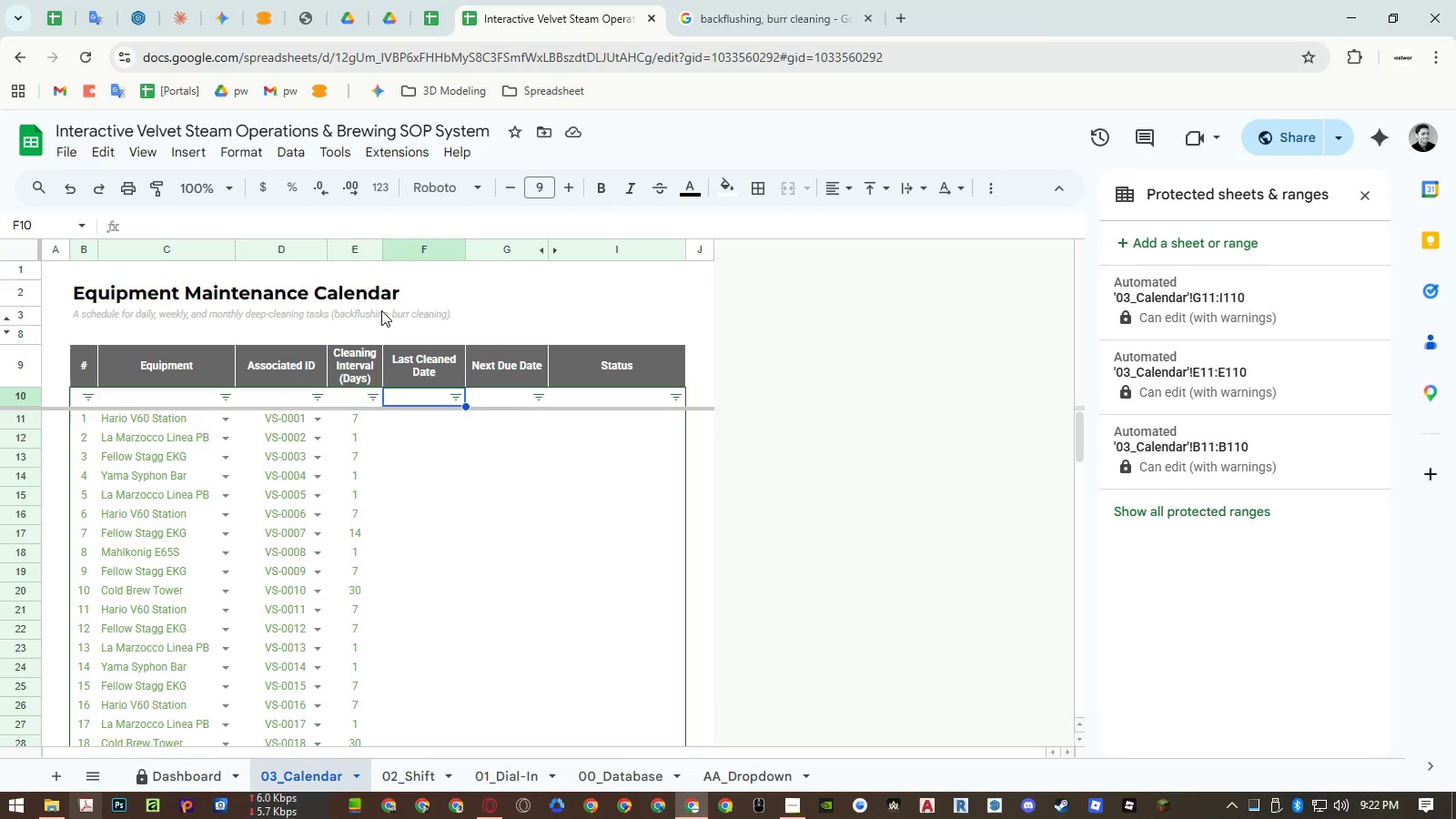 
wait(11.28)
 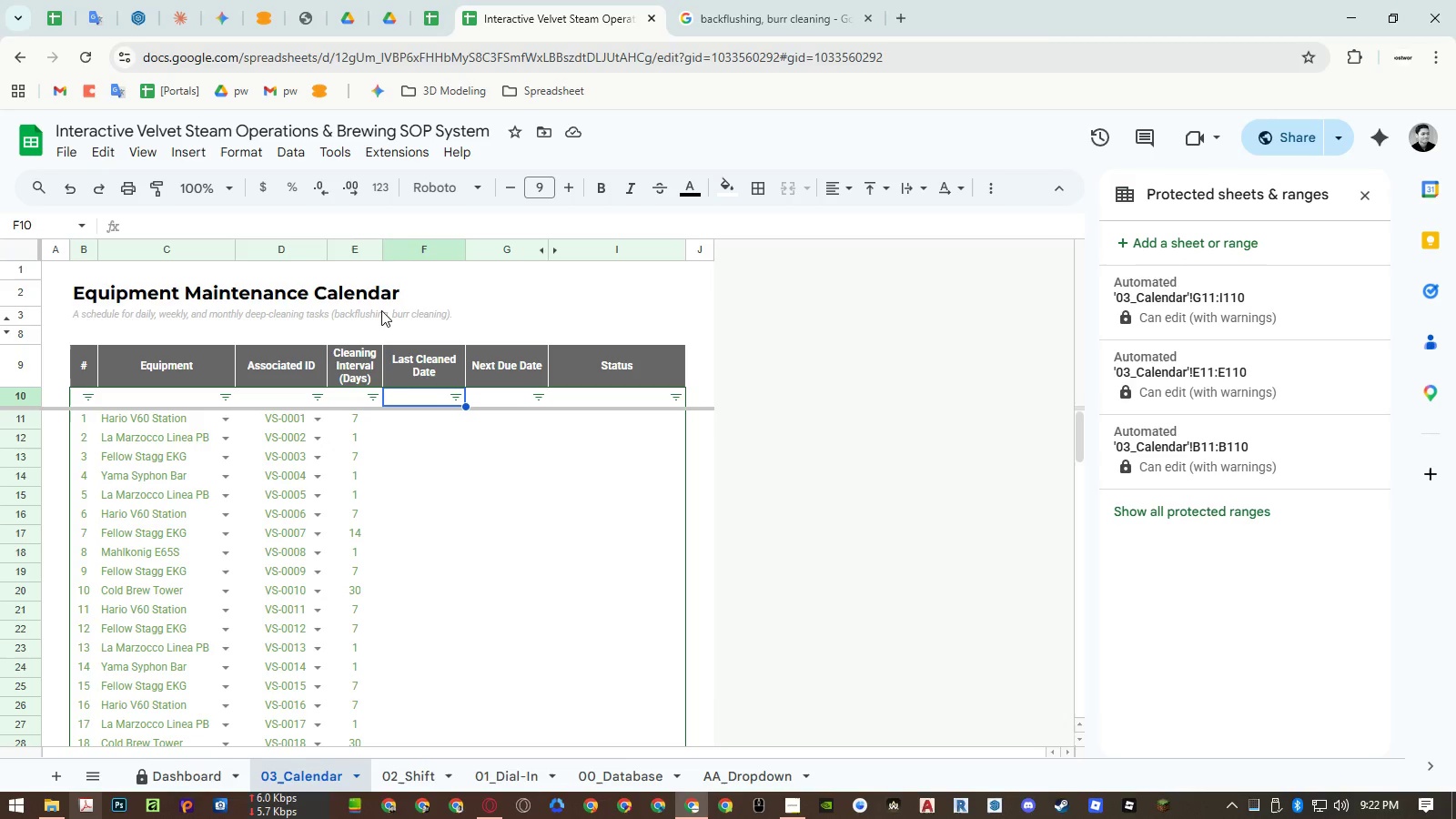 
left_click([421, 416])
 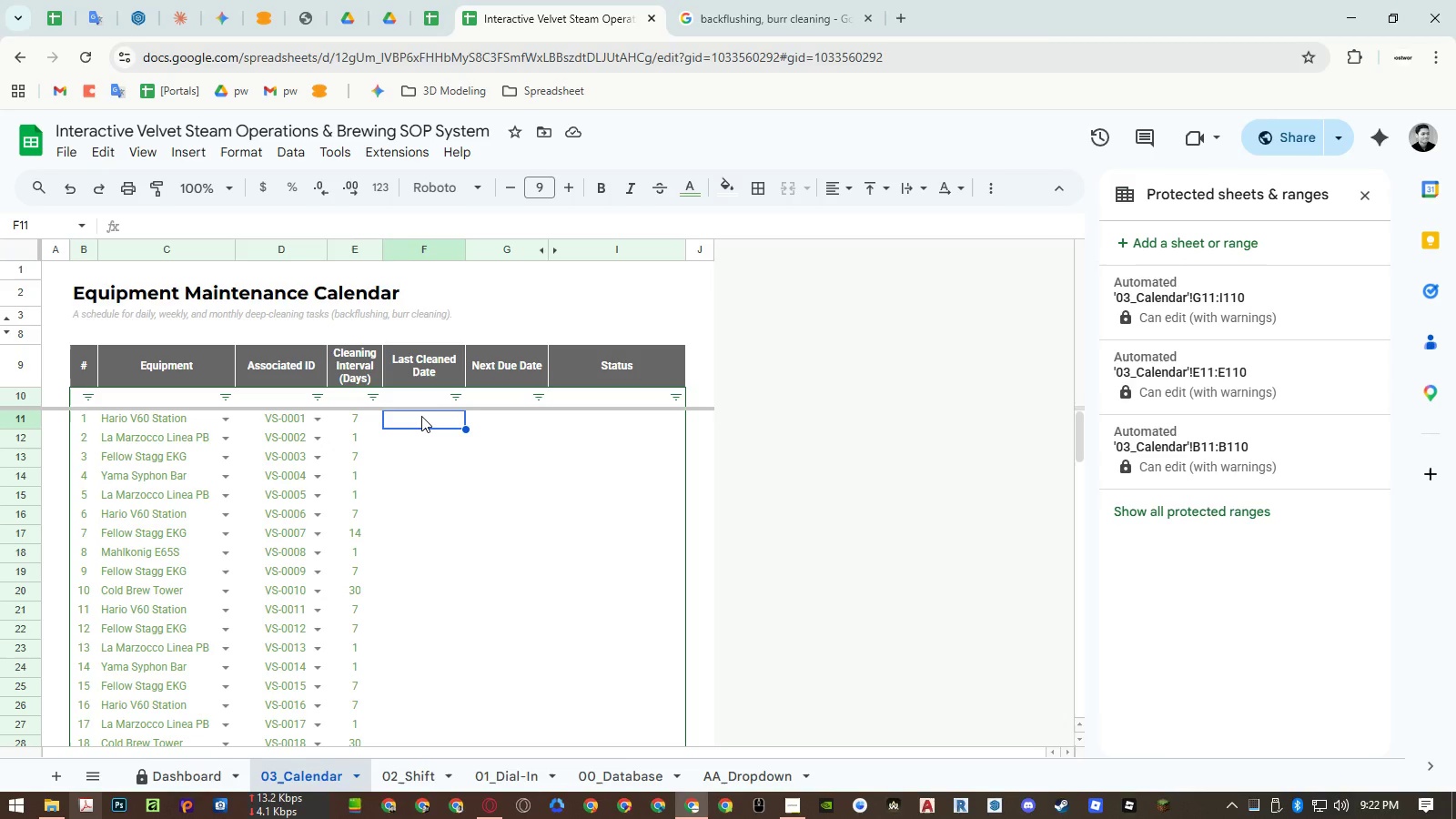 
wait(5.28)
 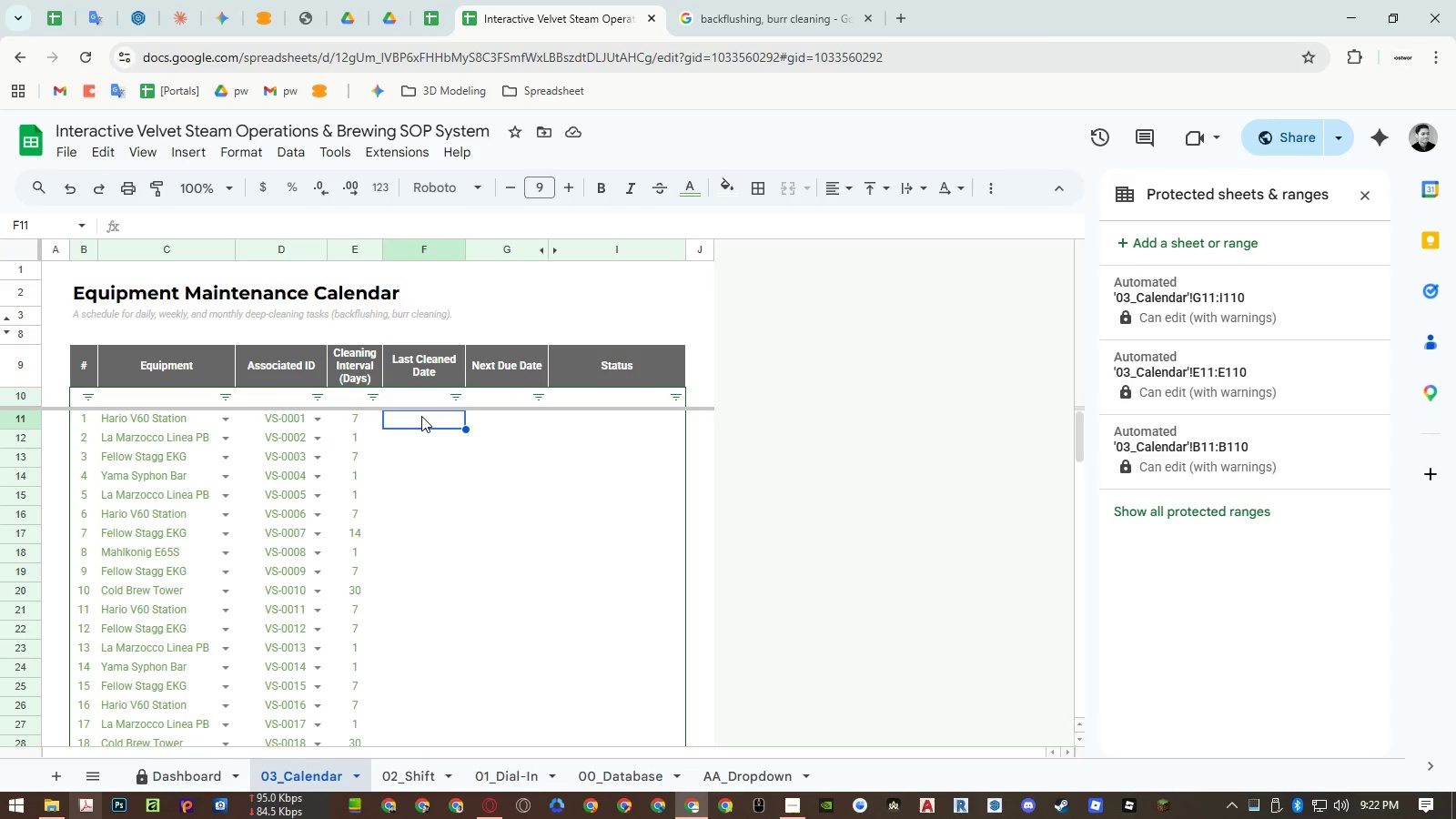 
type(=today)
 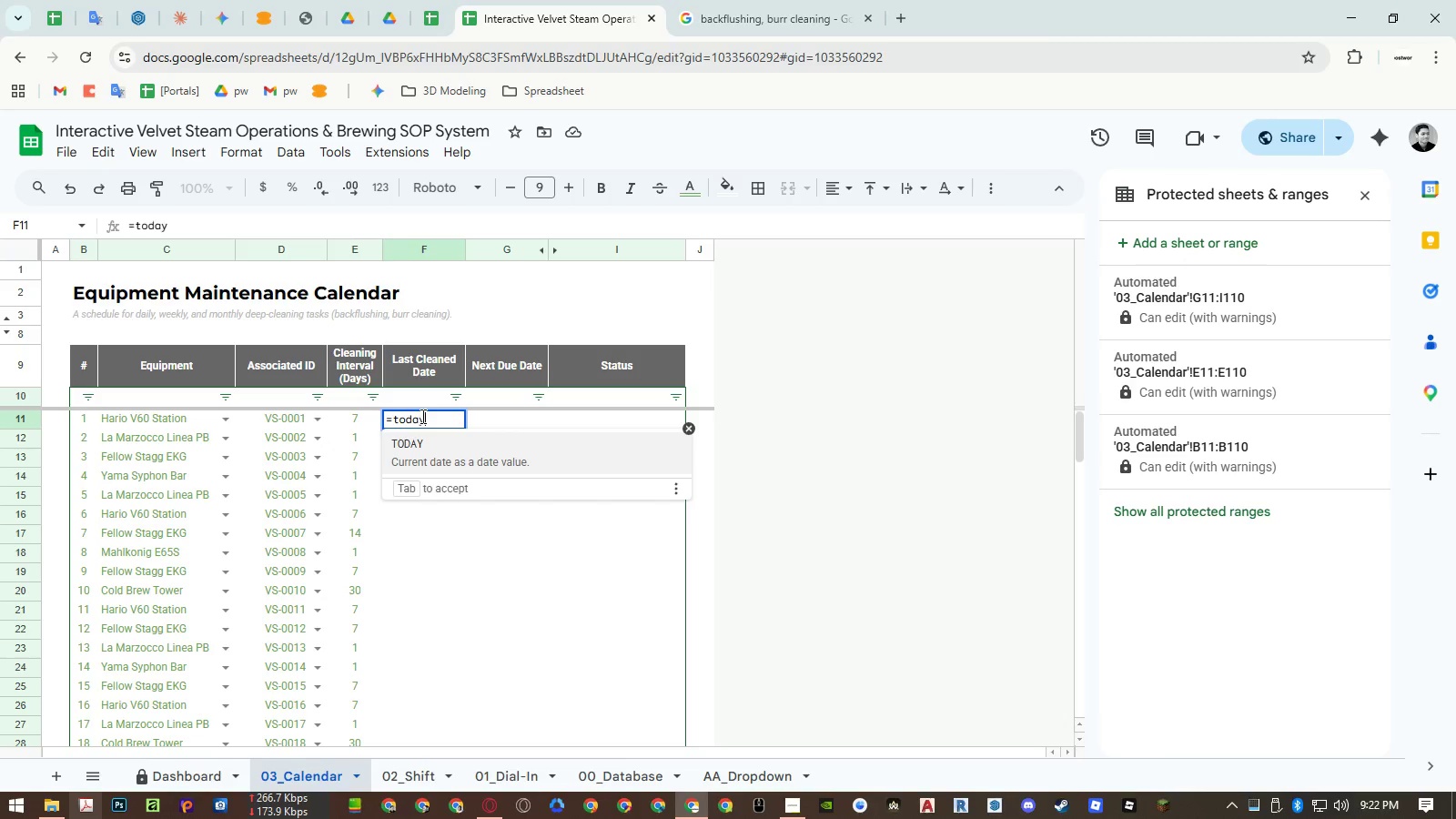 
key(Enter)
 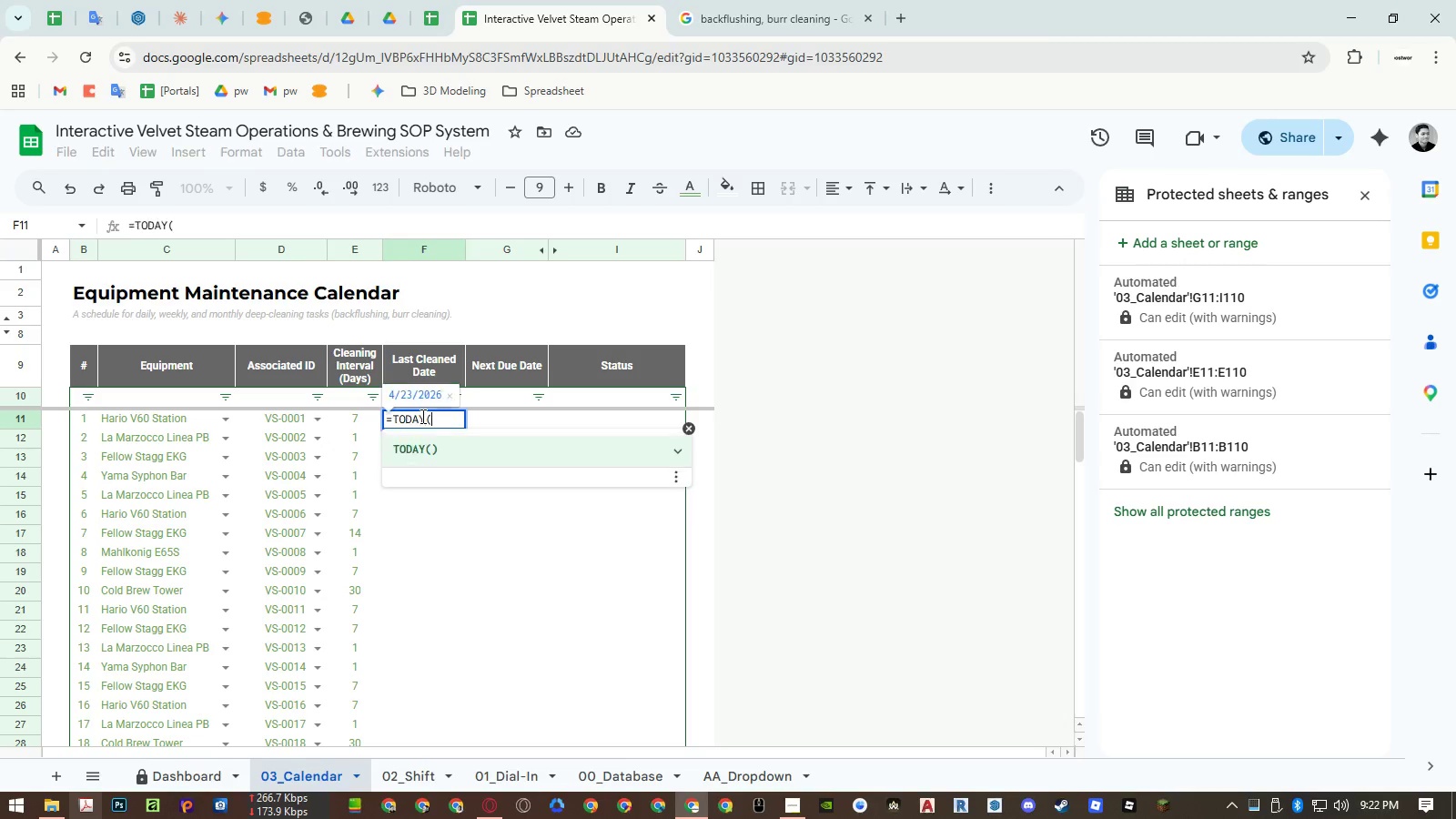 
key(Enter)
 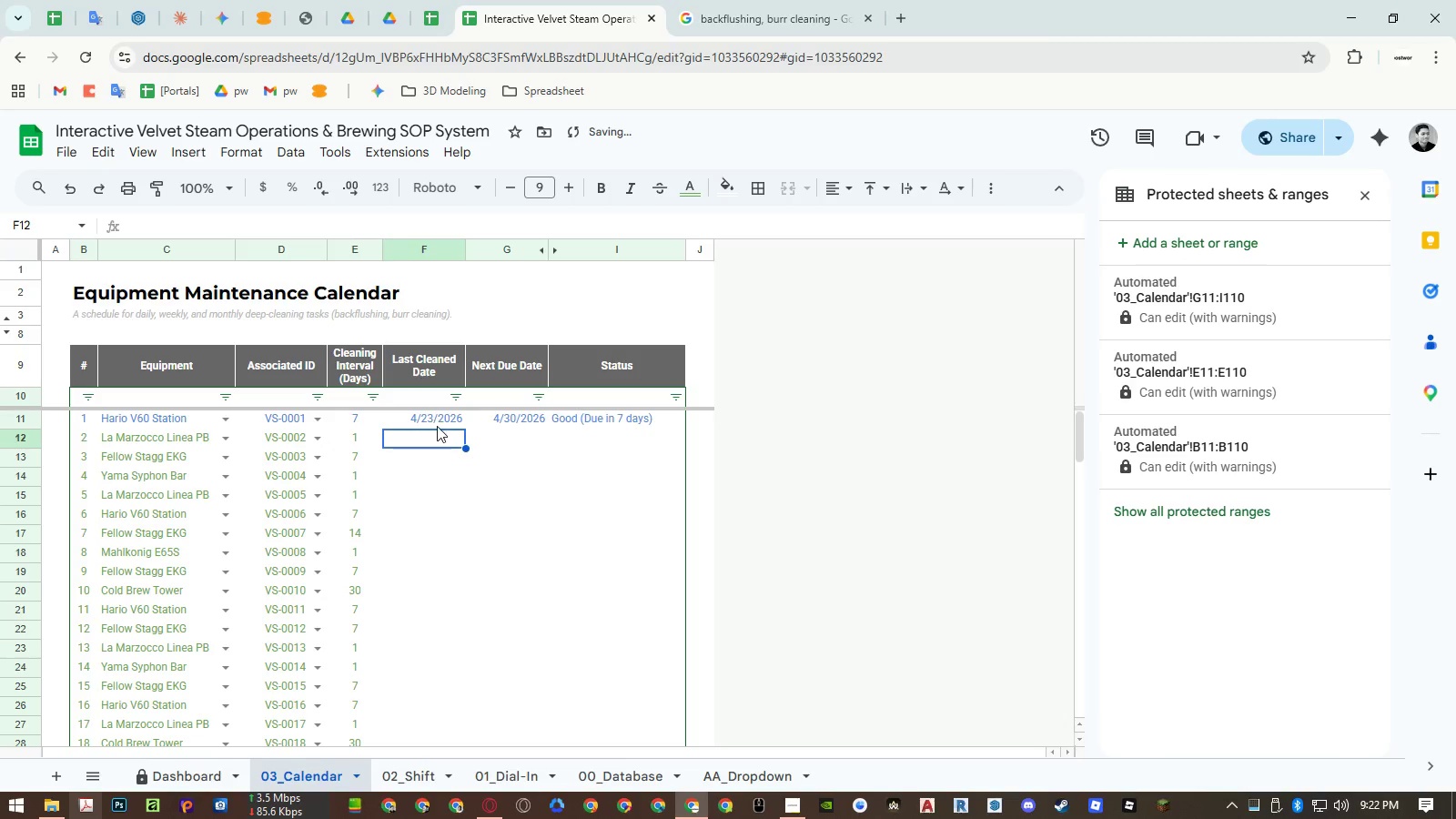 
double_click([434, 419])
 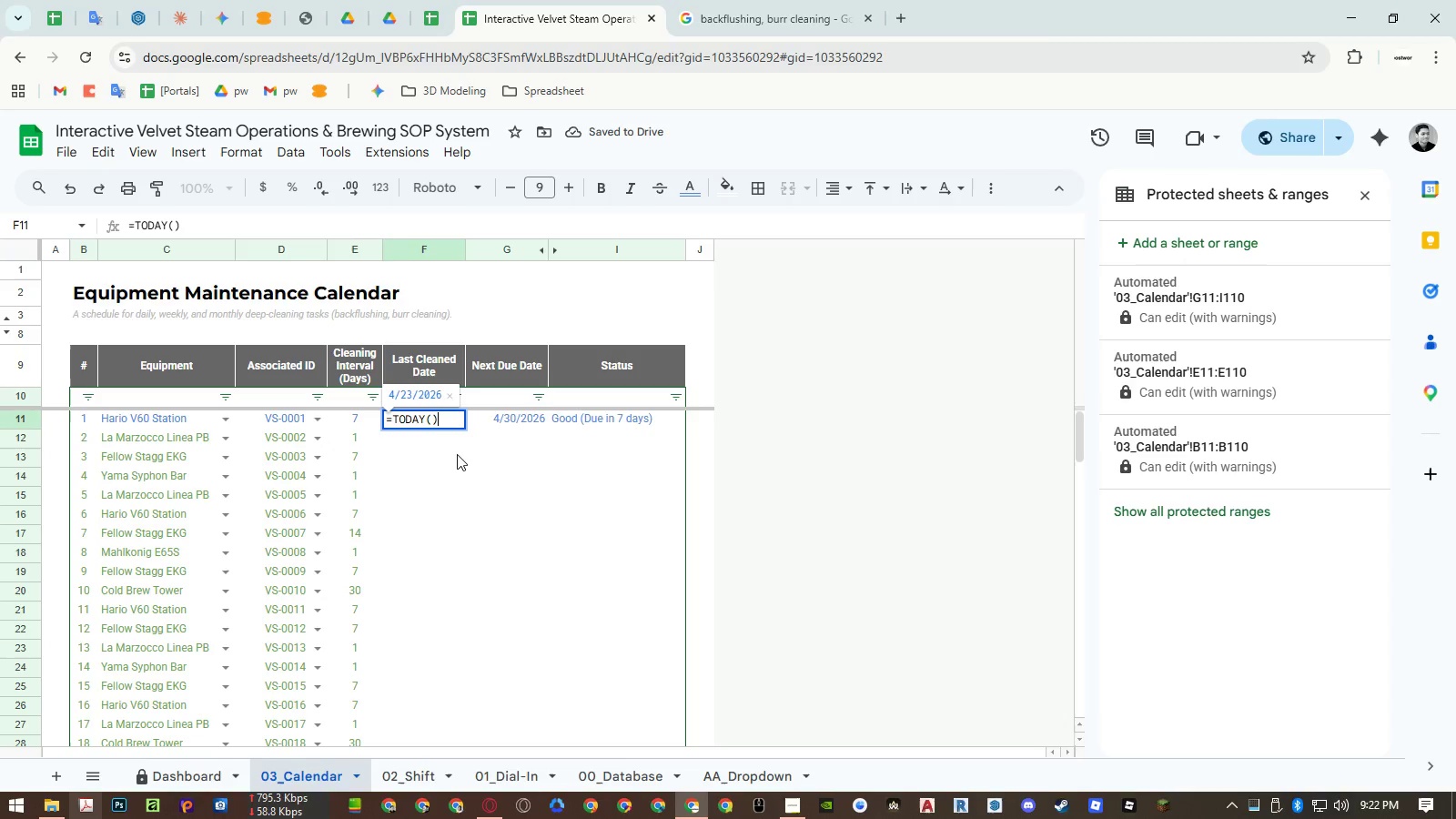 
key(Escape)
 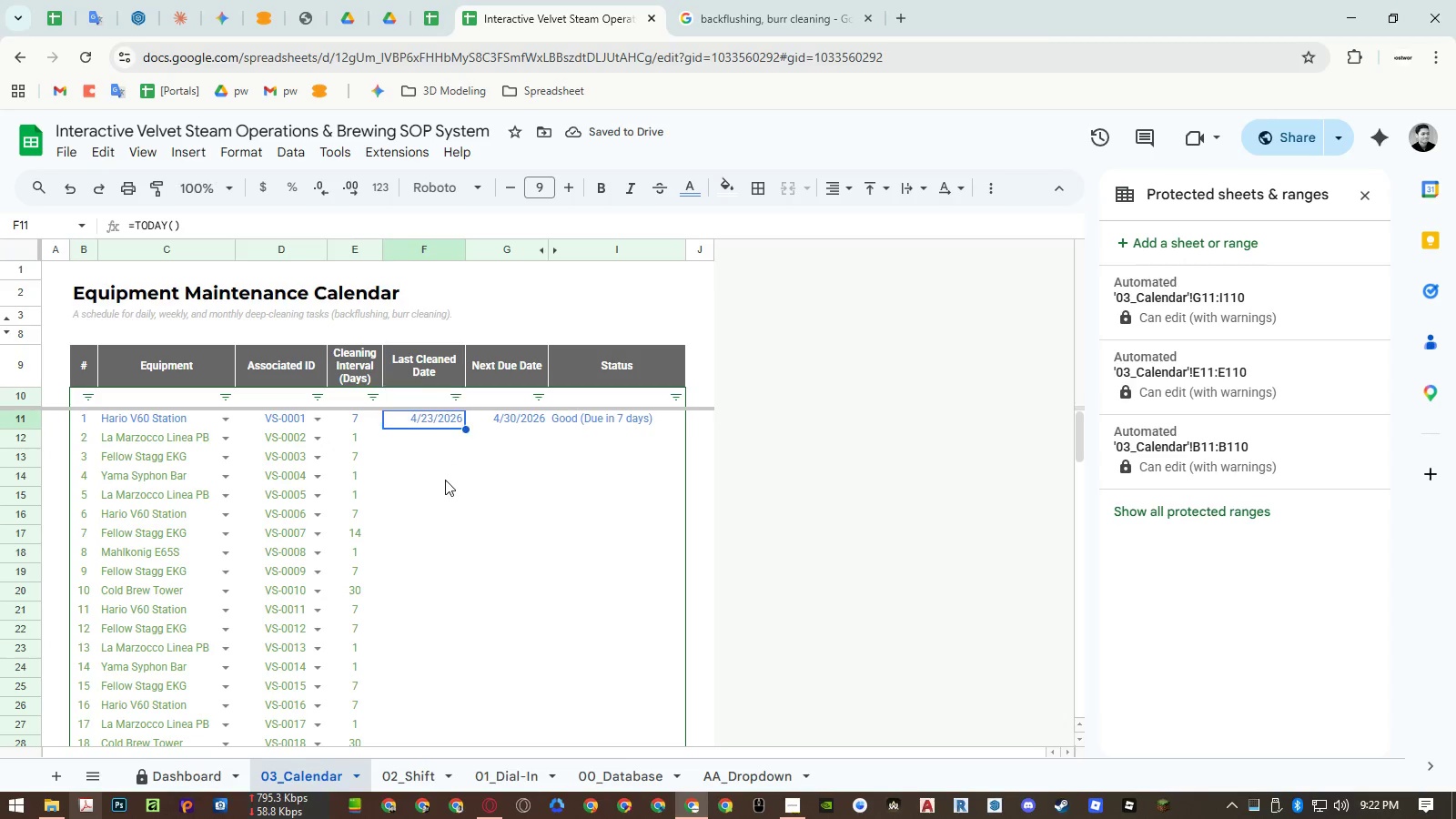 
key(Control+ControlLeft)
 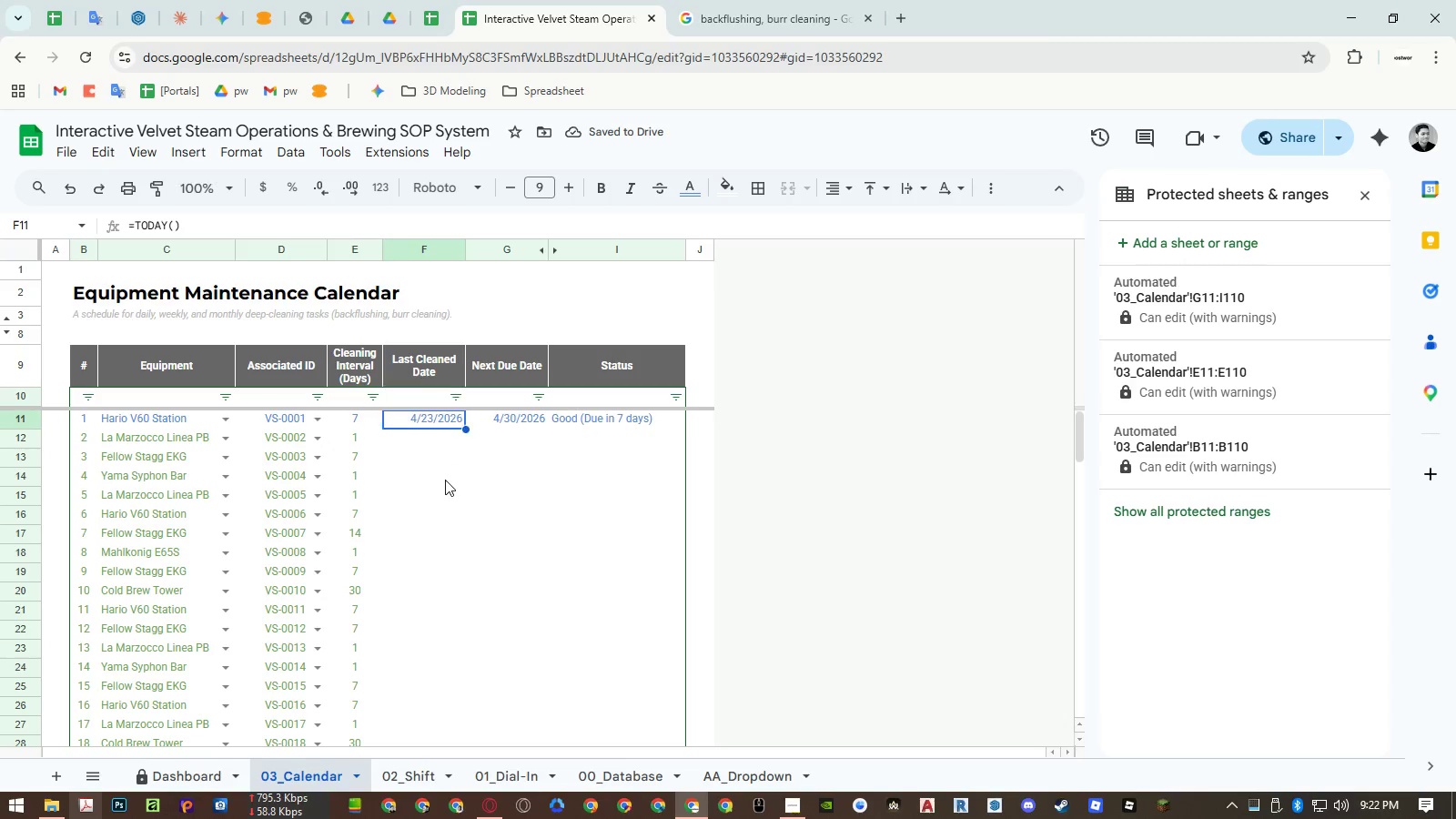 
key(Control+C)
 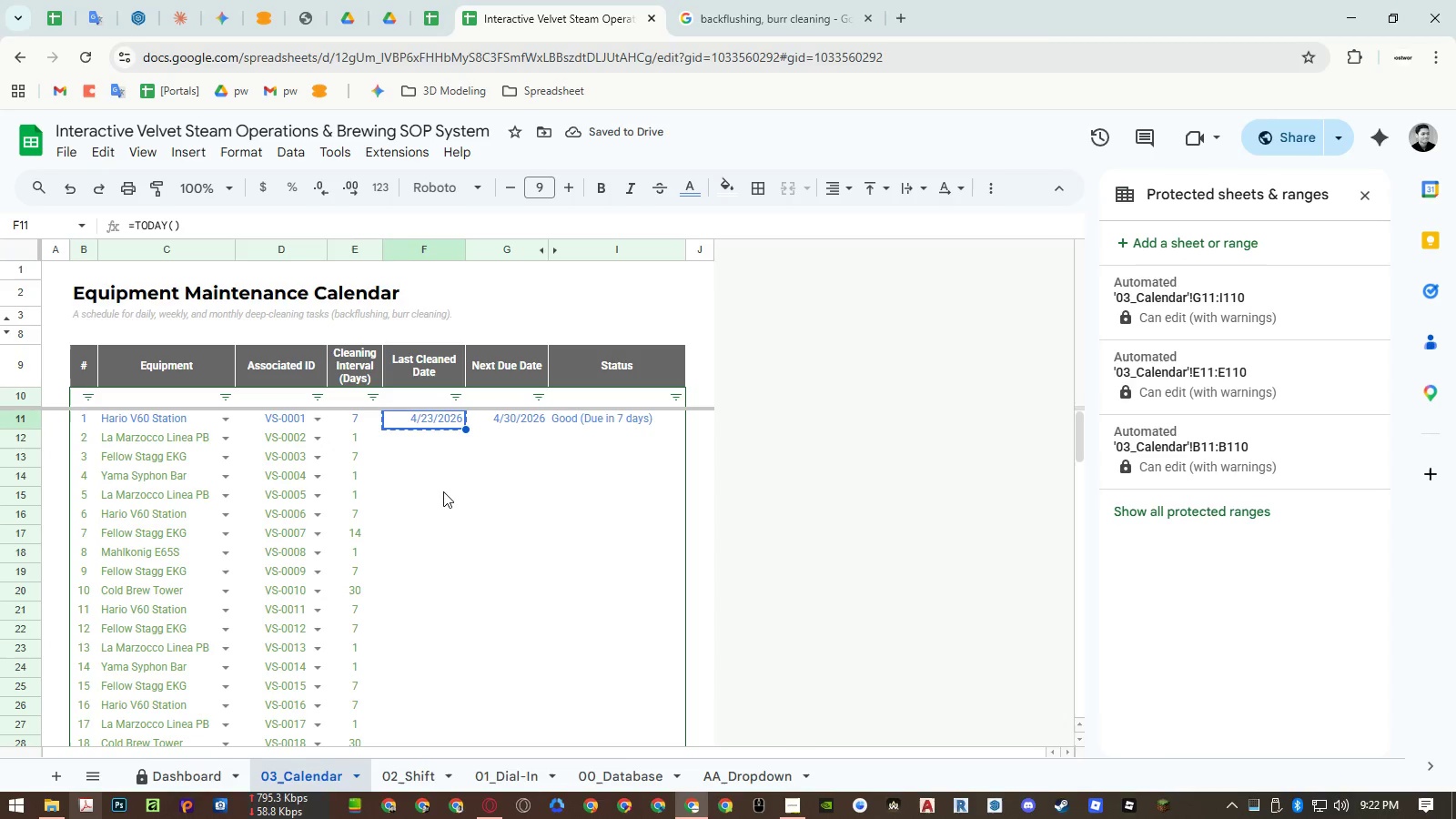 
key(Control+ControlLeft)
 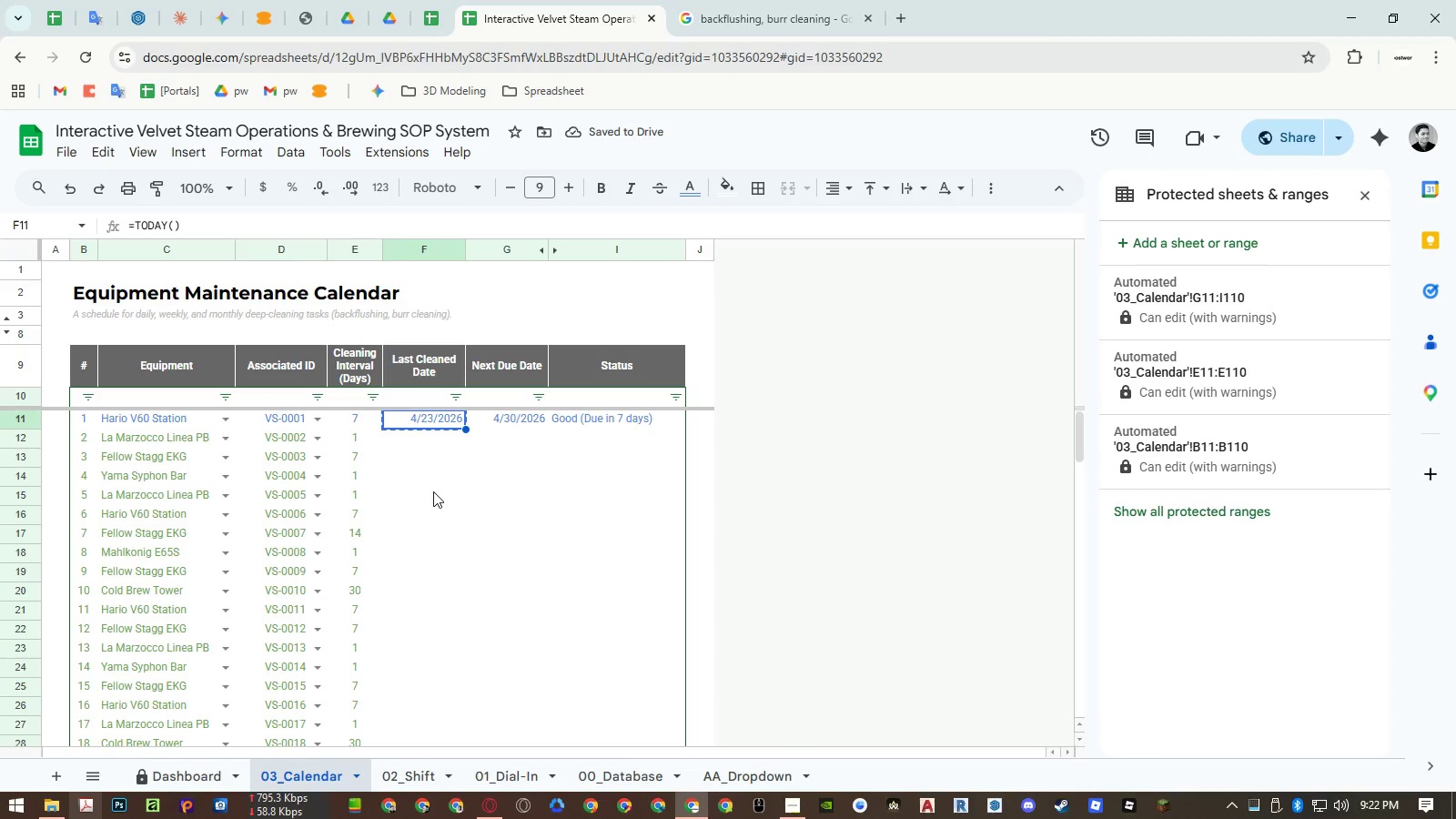 
key(Control+Shift+ShiftLeft)
 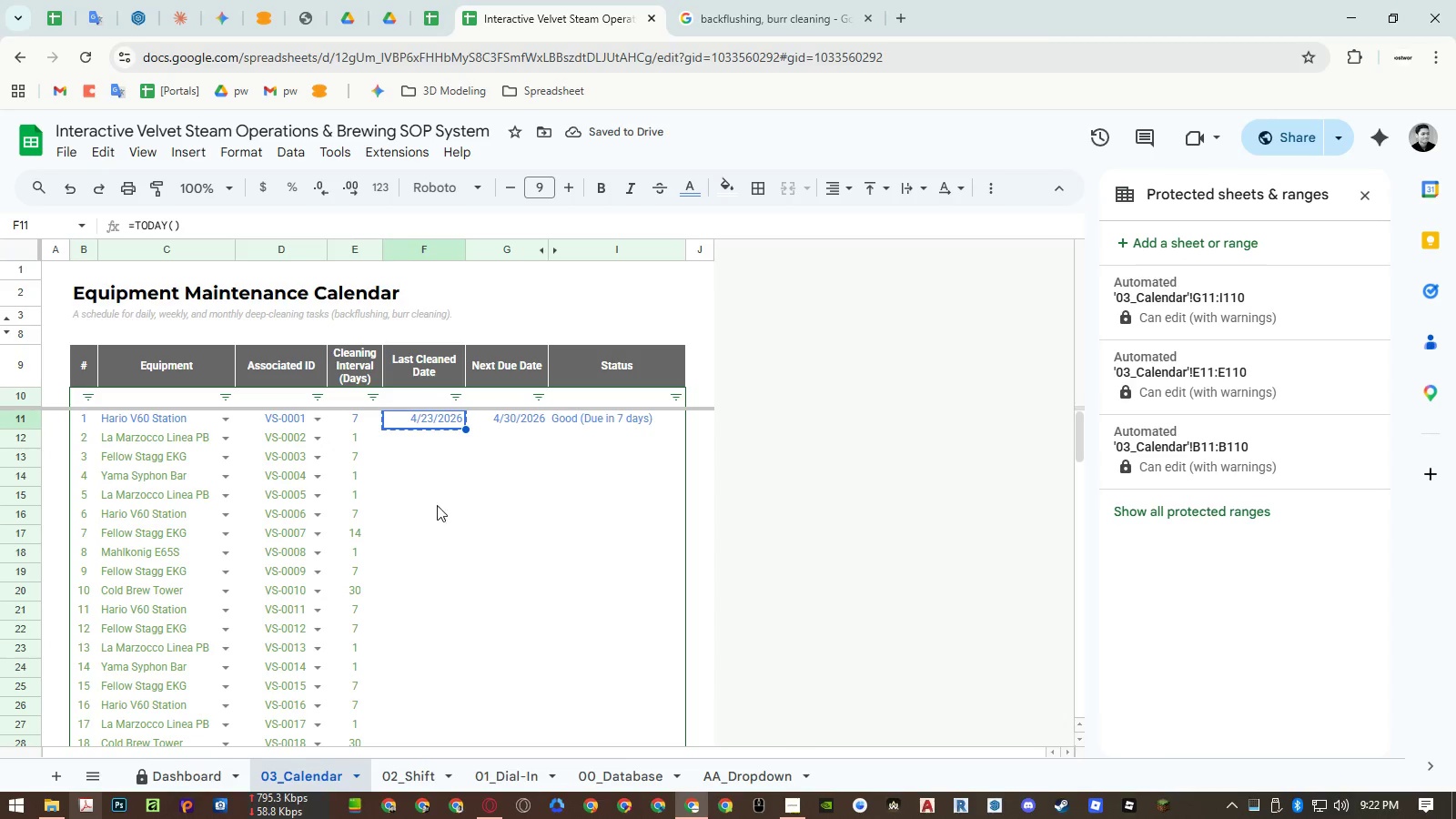 
key(Control+Shift+V)
 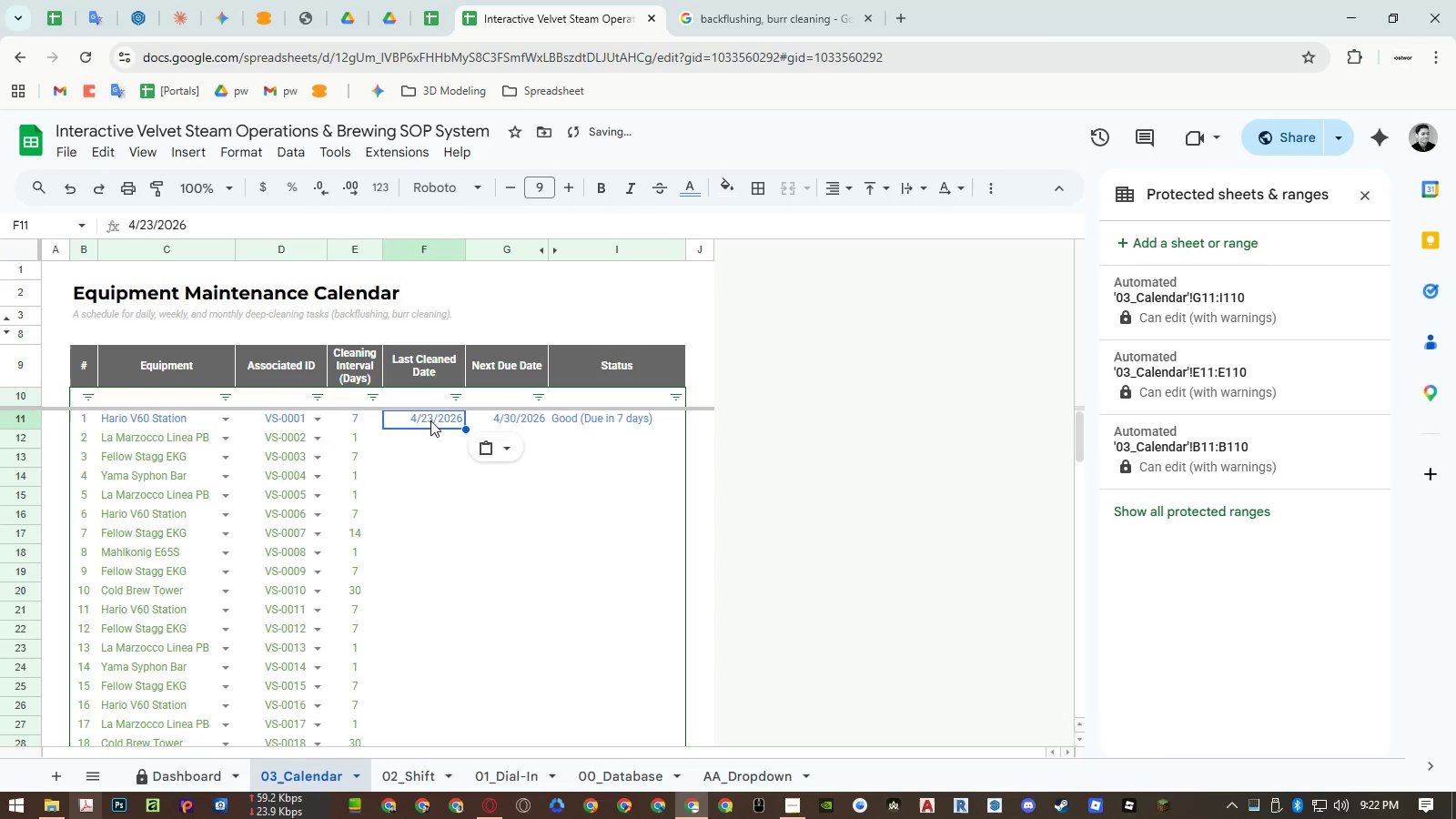 
double_click([430, 420])
 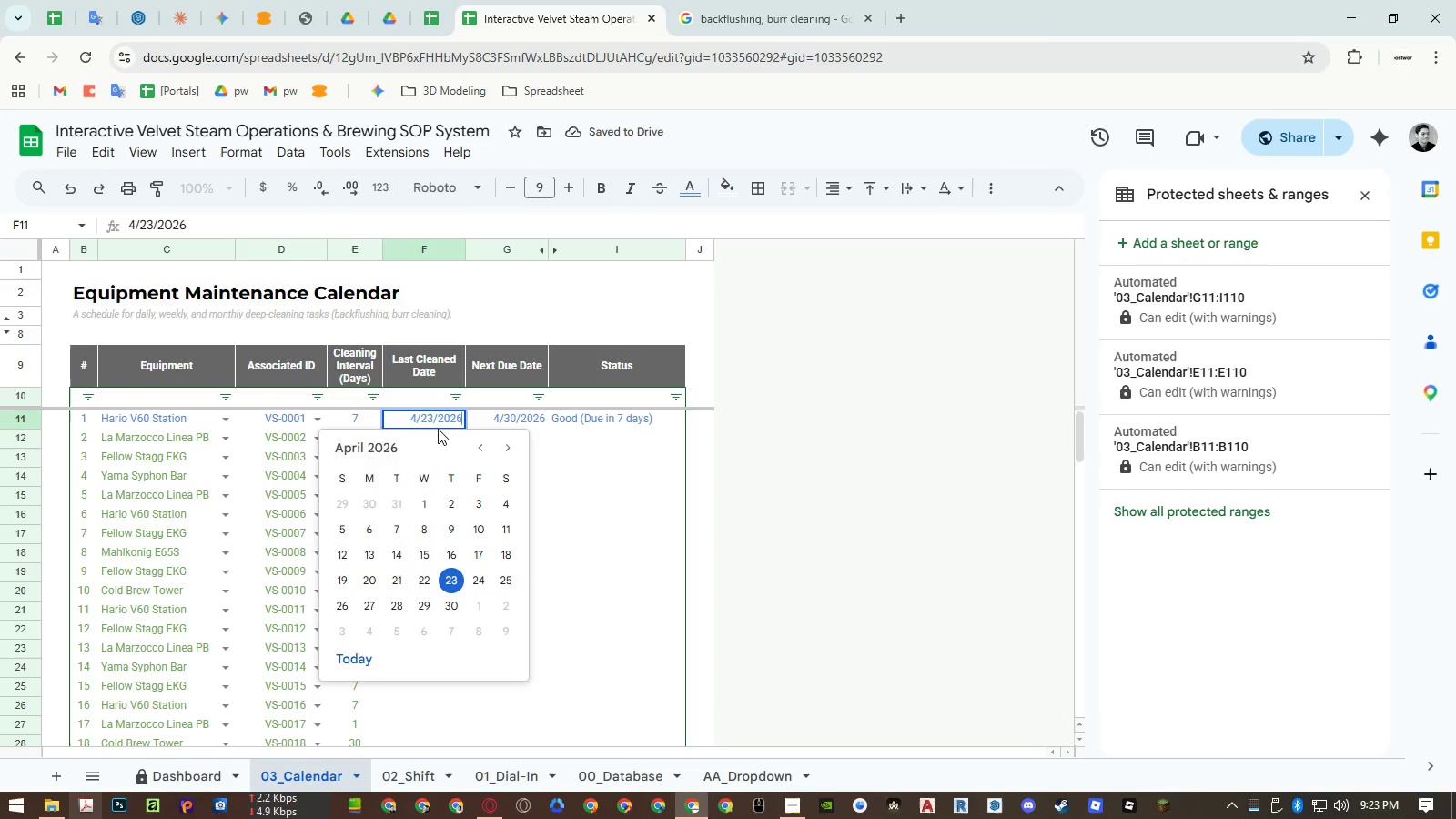 
left_click([426, 577])
 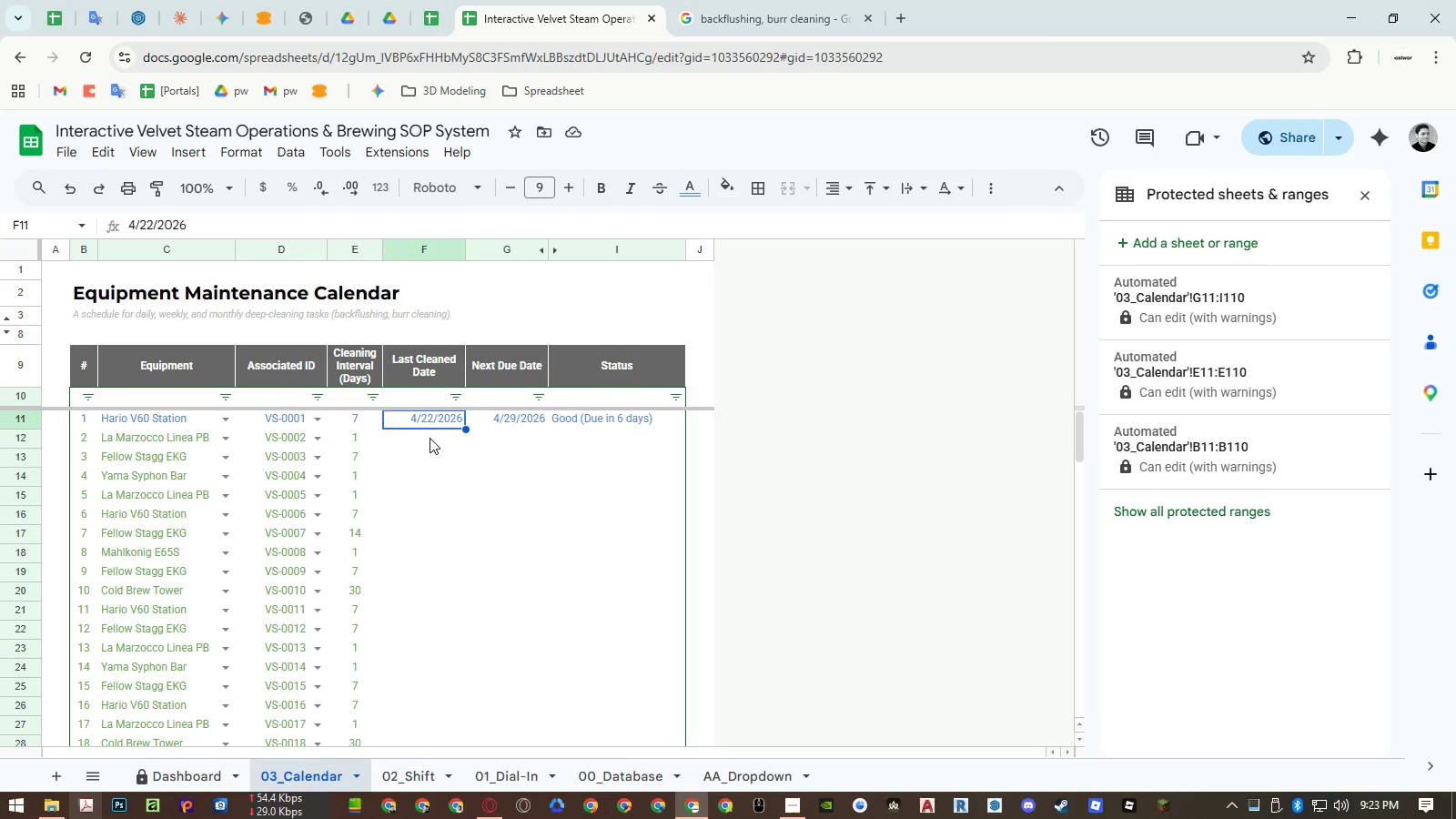 
wait(7.7)
 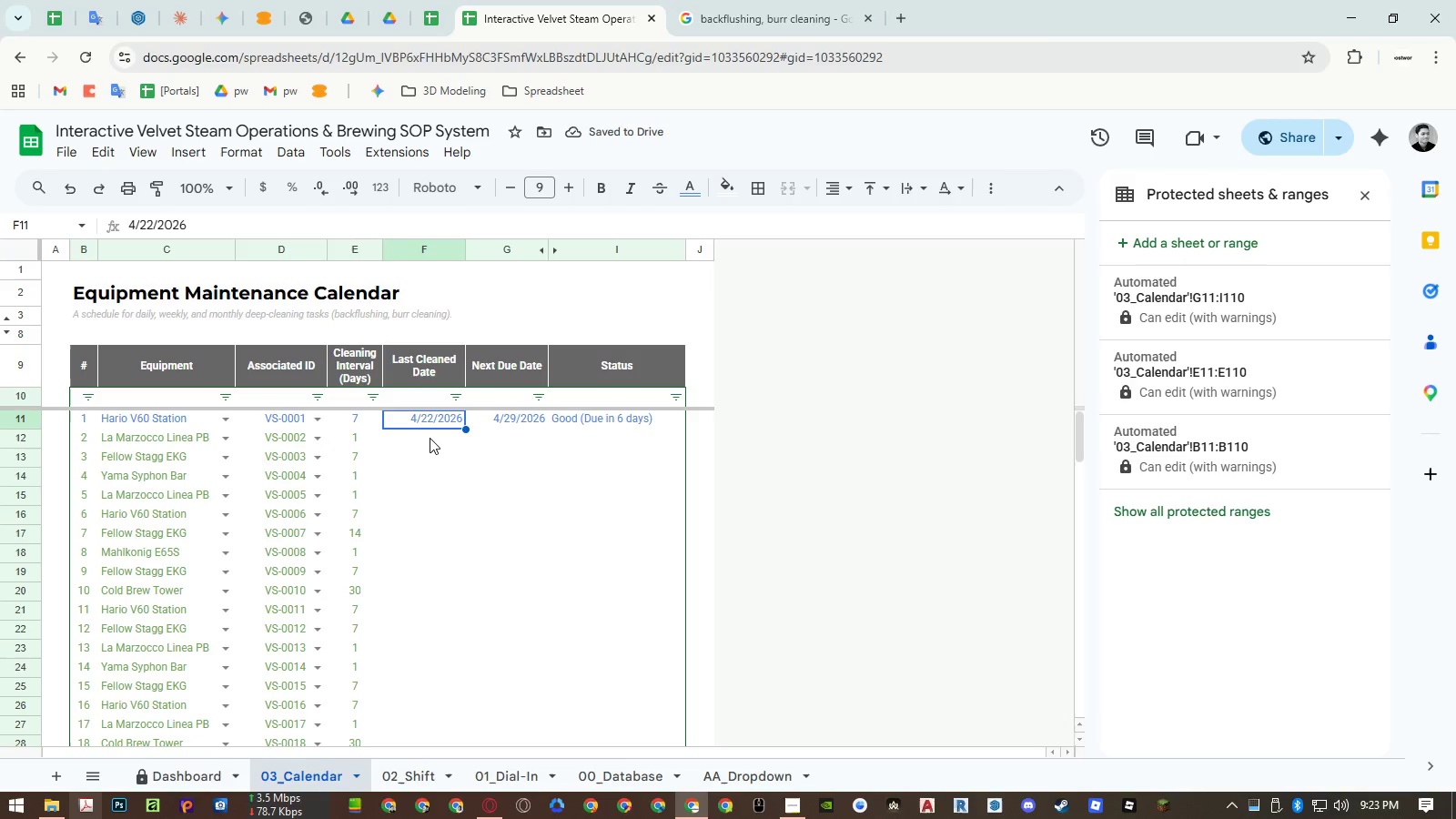 
double_click([430, 438])
 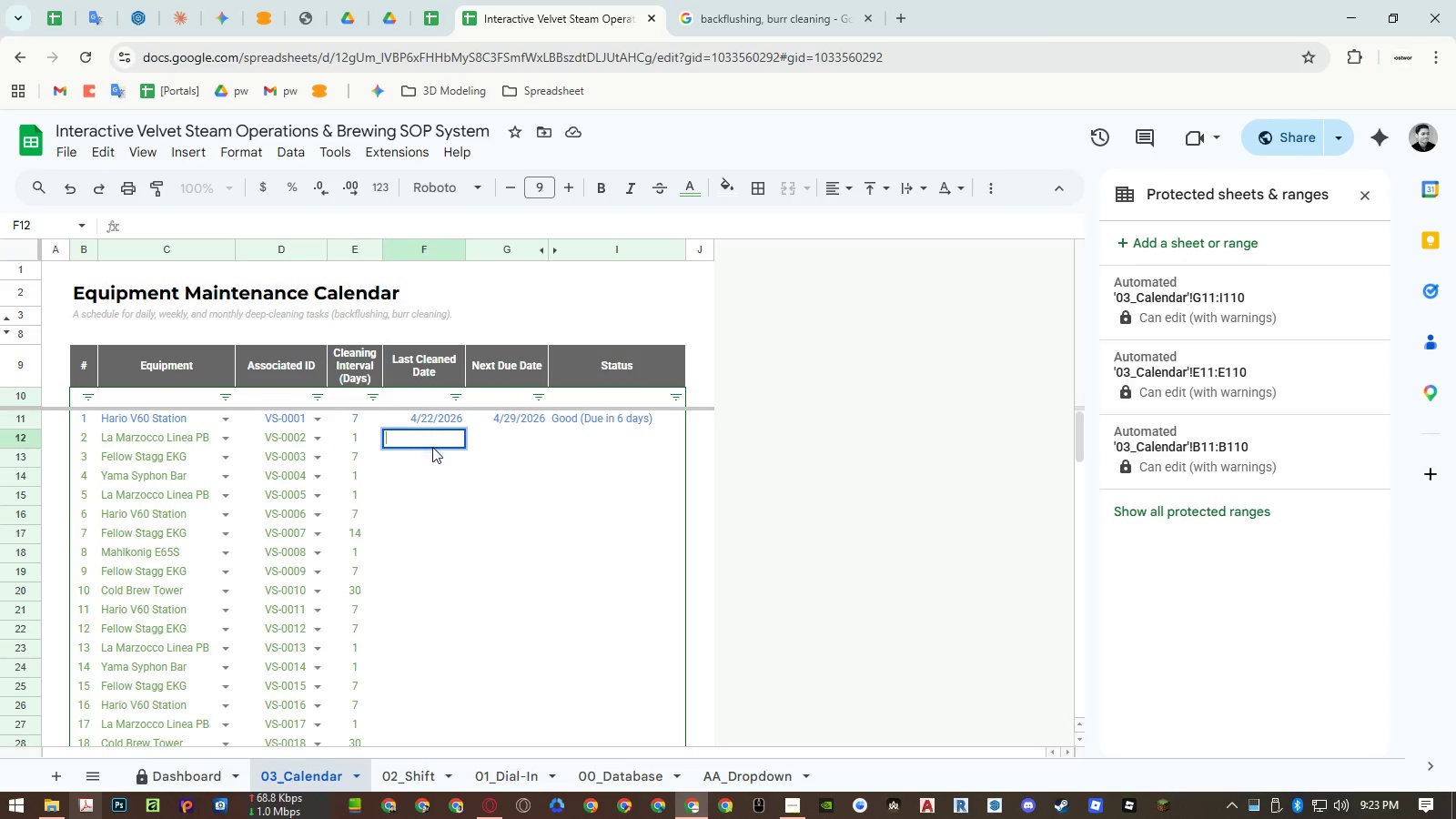 
key(Escape)
type(=today)
 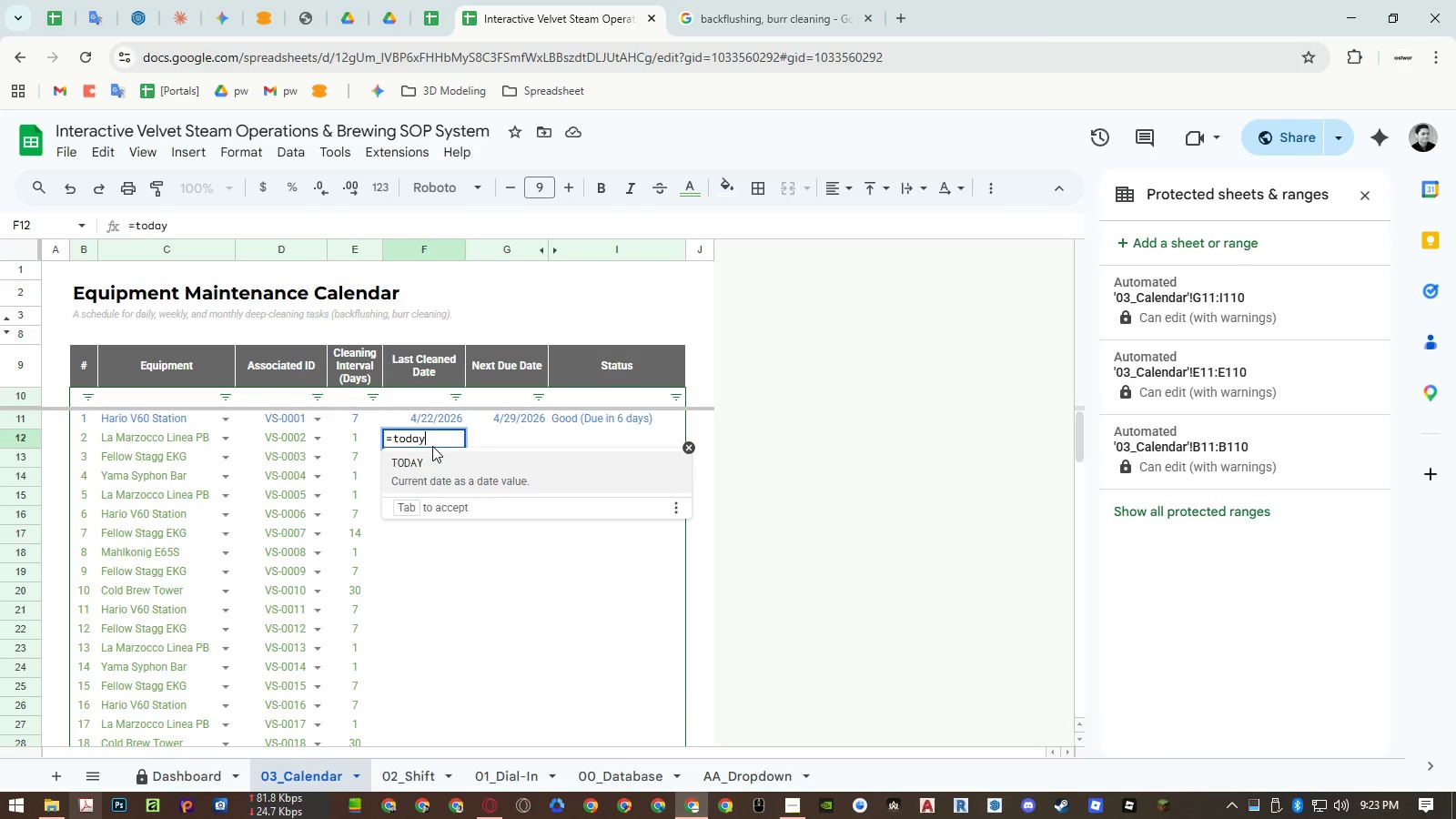 
key(Enter)
 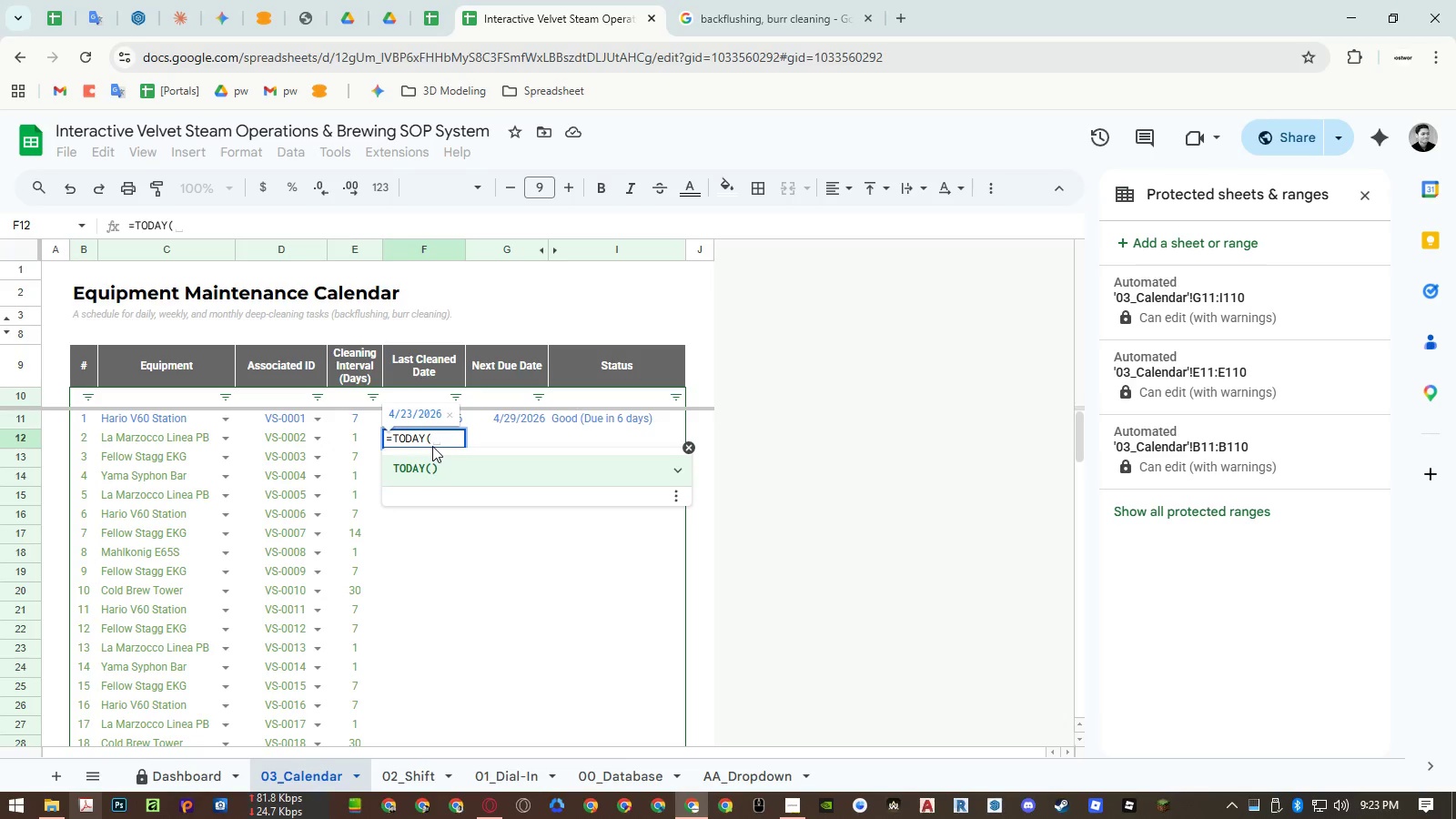 
key(Enter)
 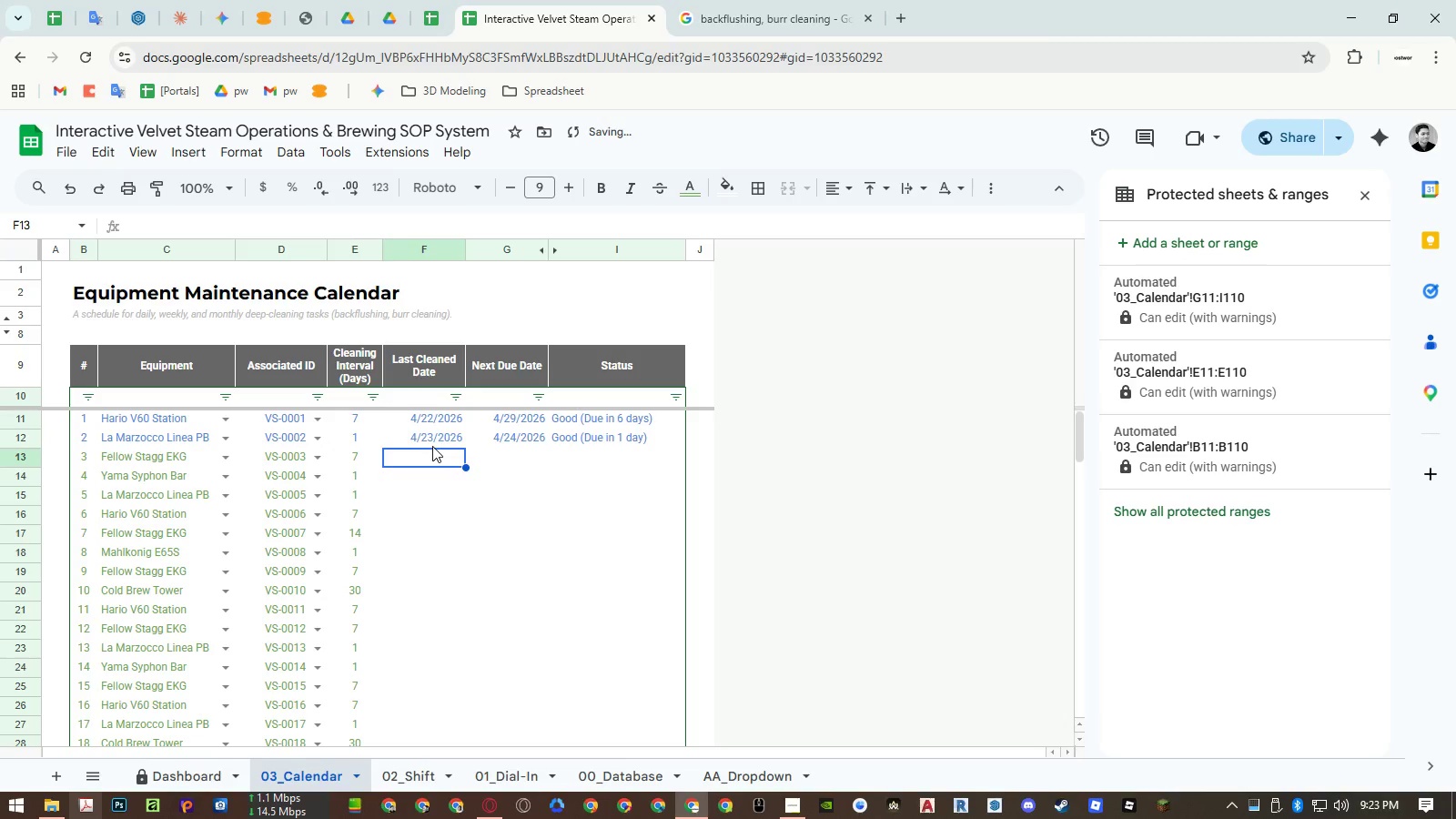 
key(ArrowUp)
 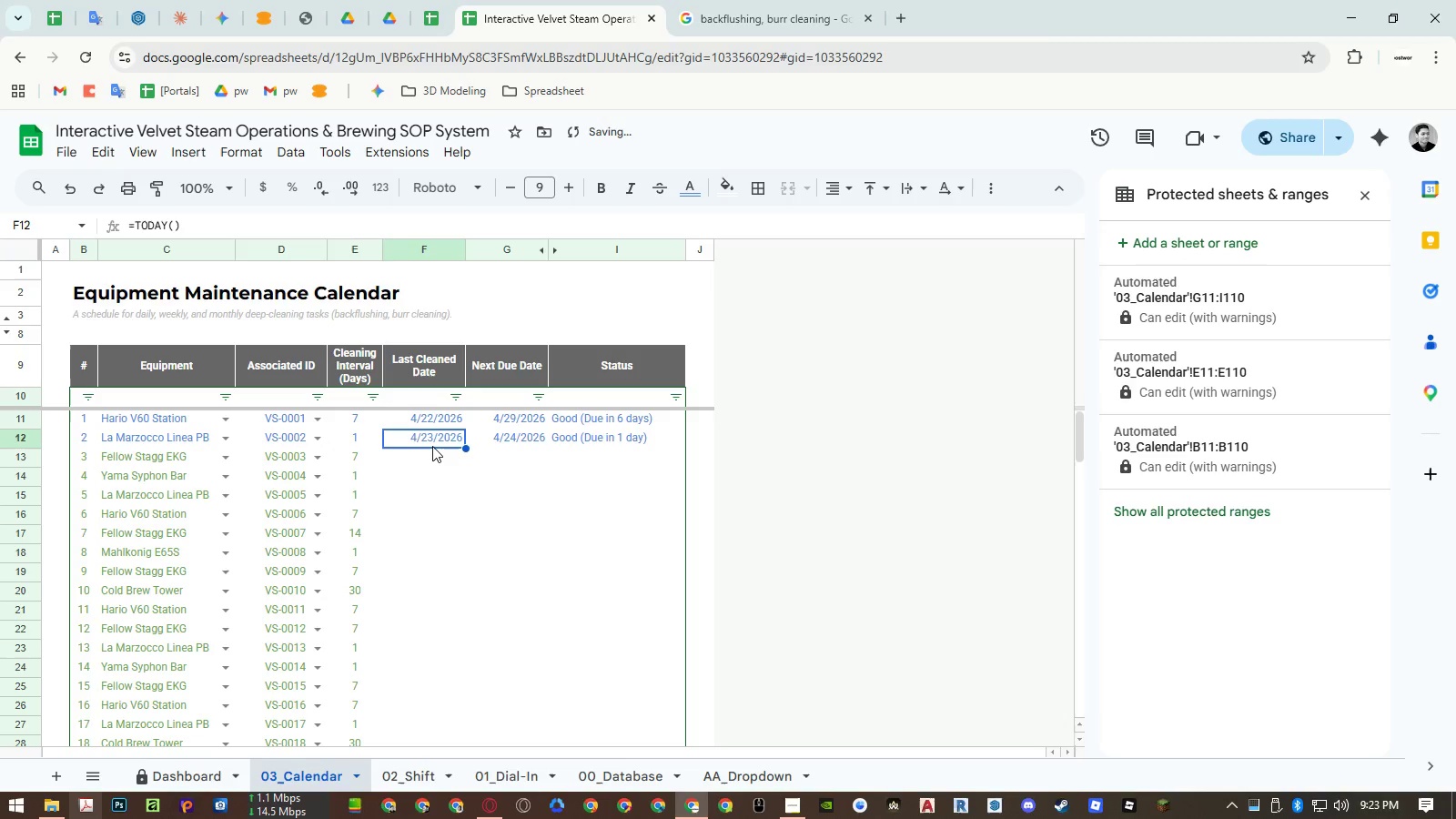 
key(Control+C)
 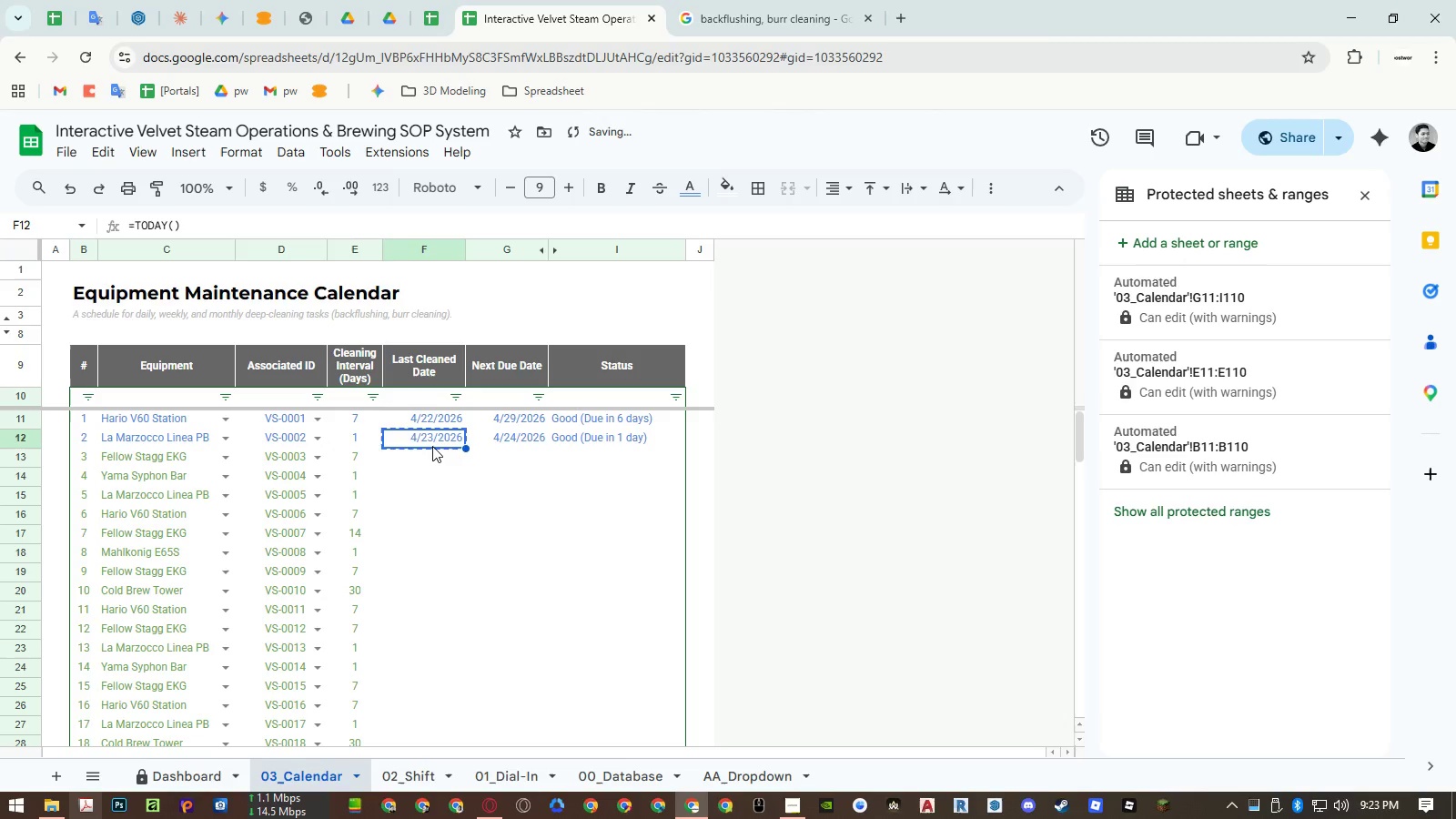 
key(Control+Shift+ShiftLeft)
 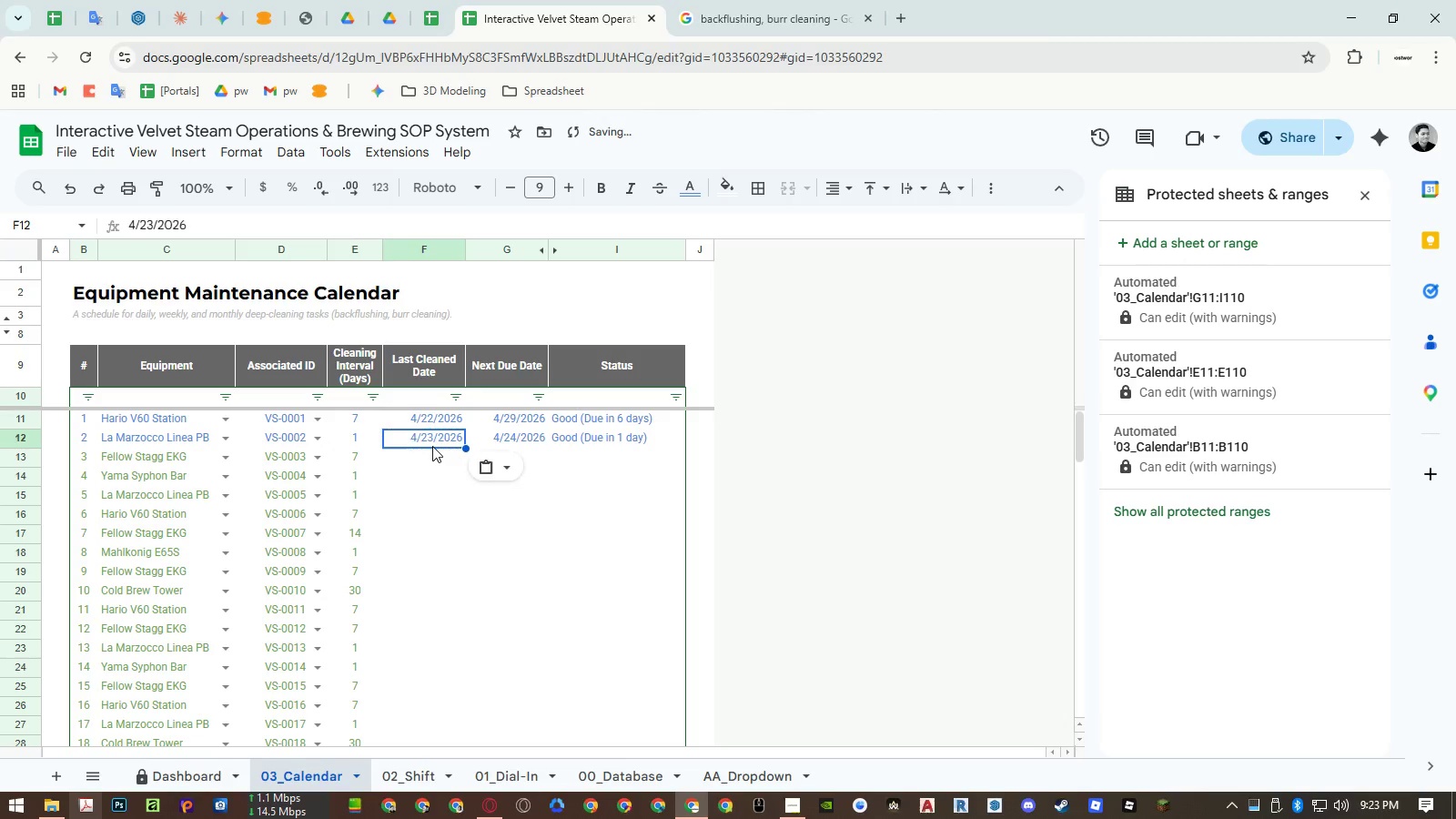 
key(Control+Shift+V)
 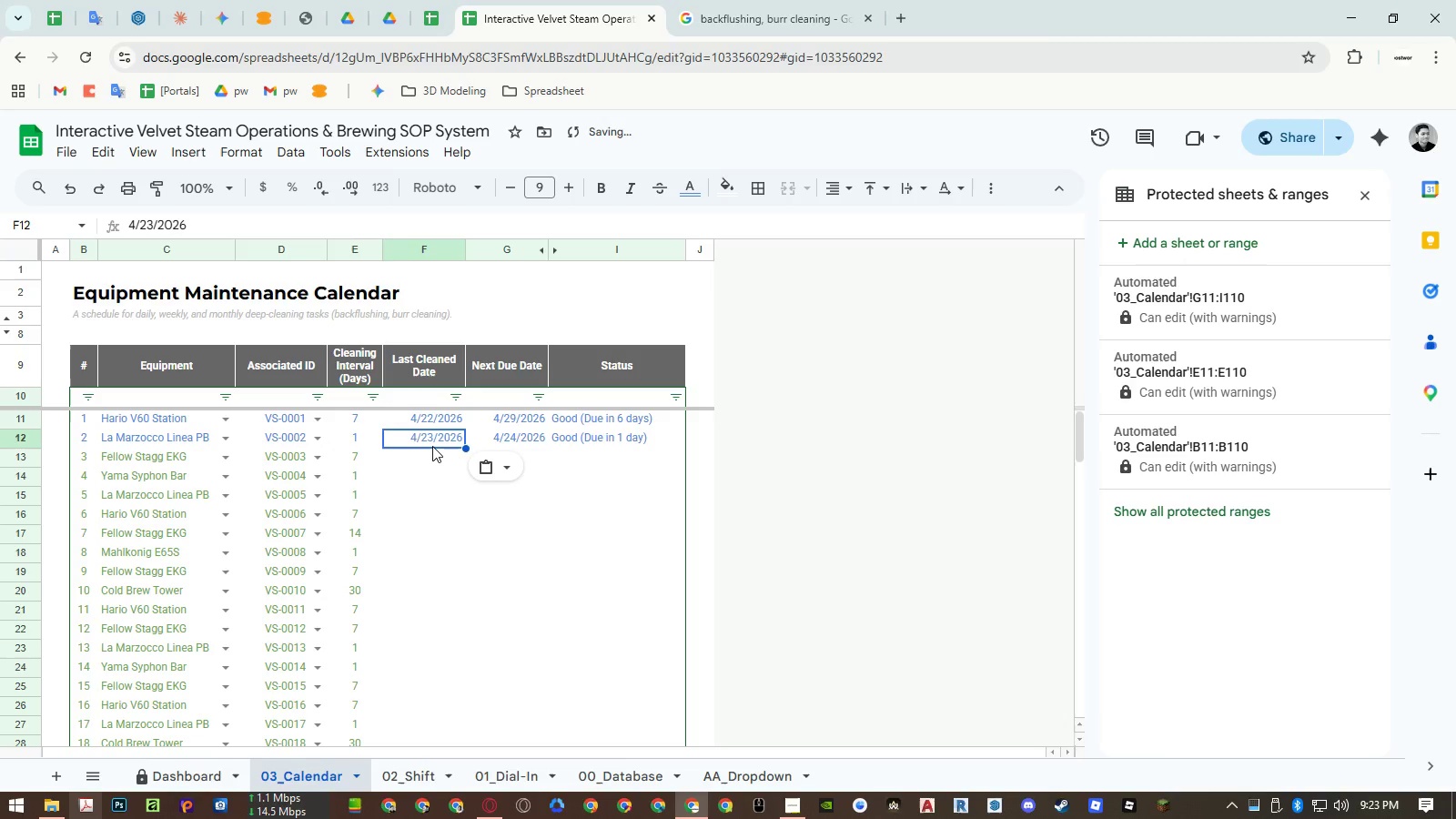 
key(Control+C)
 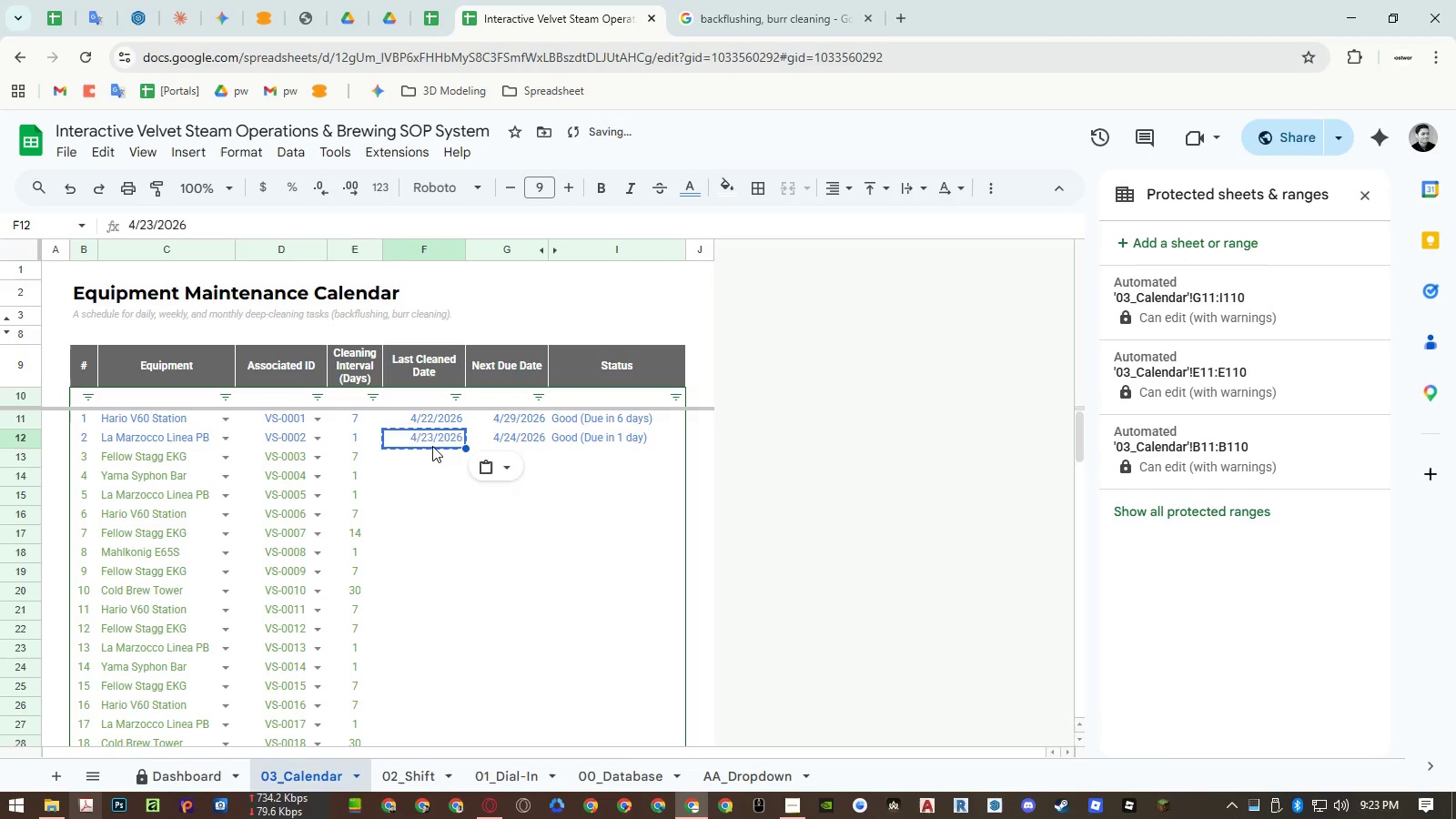 
key(ArrowDown)
 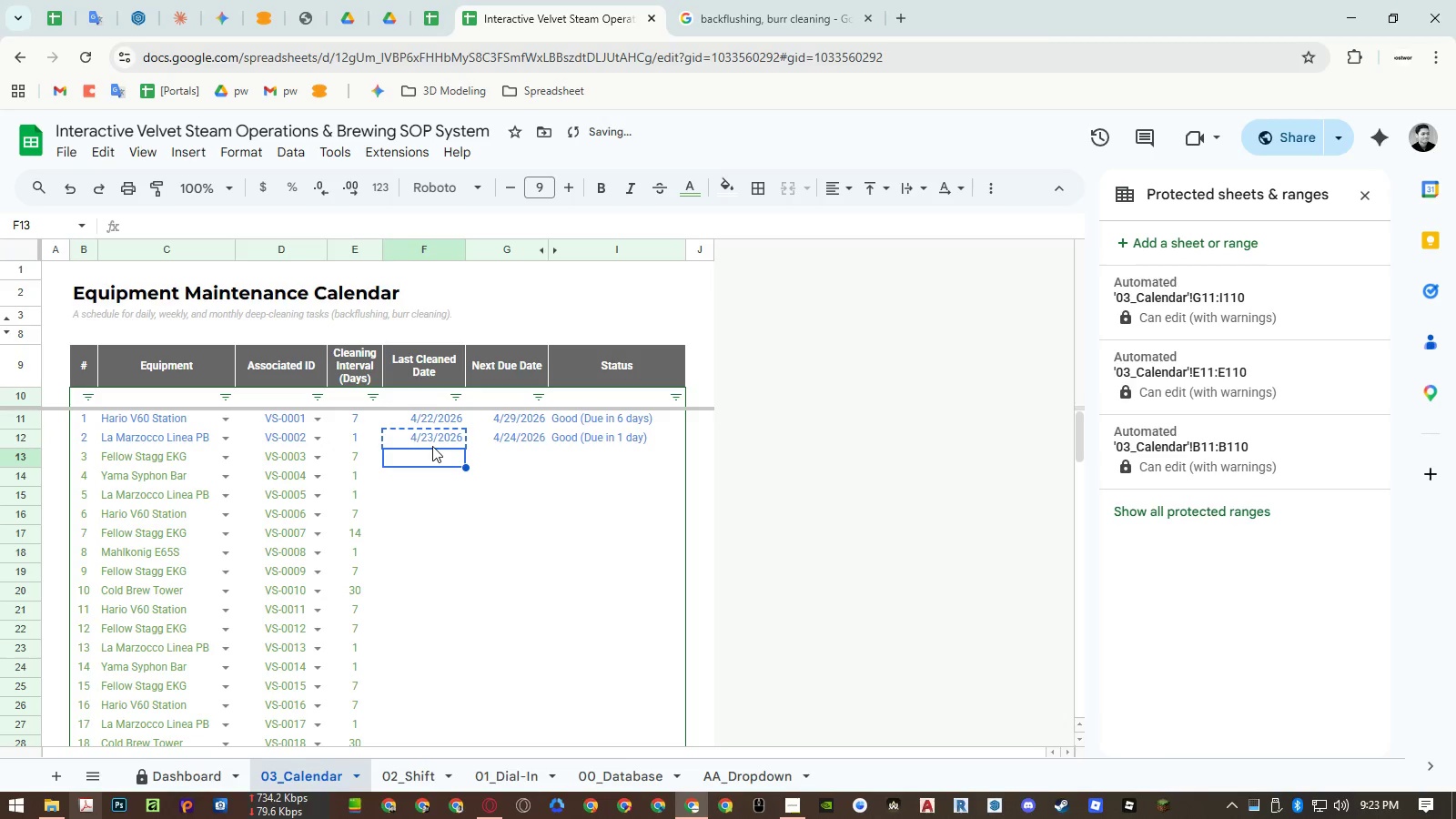 
key(Shift+ArrowDown)
 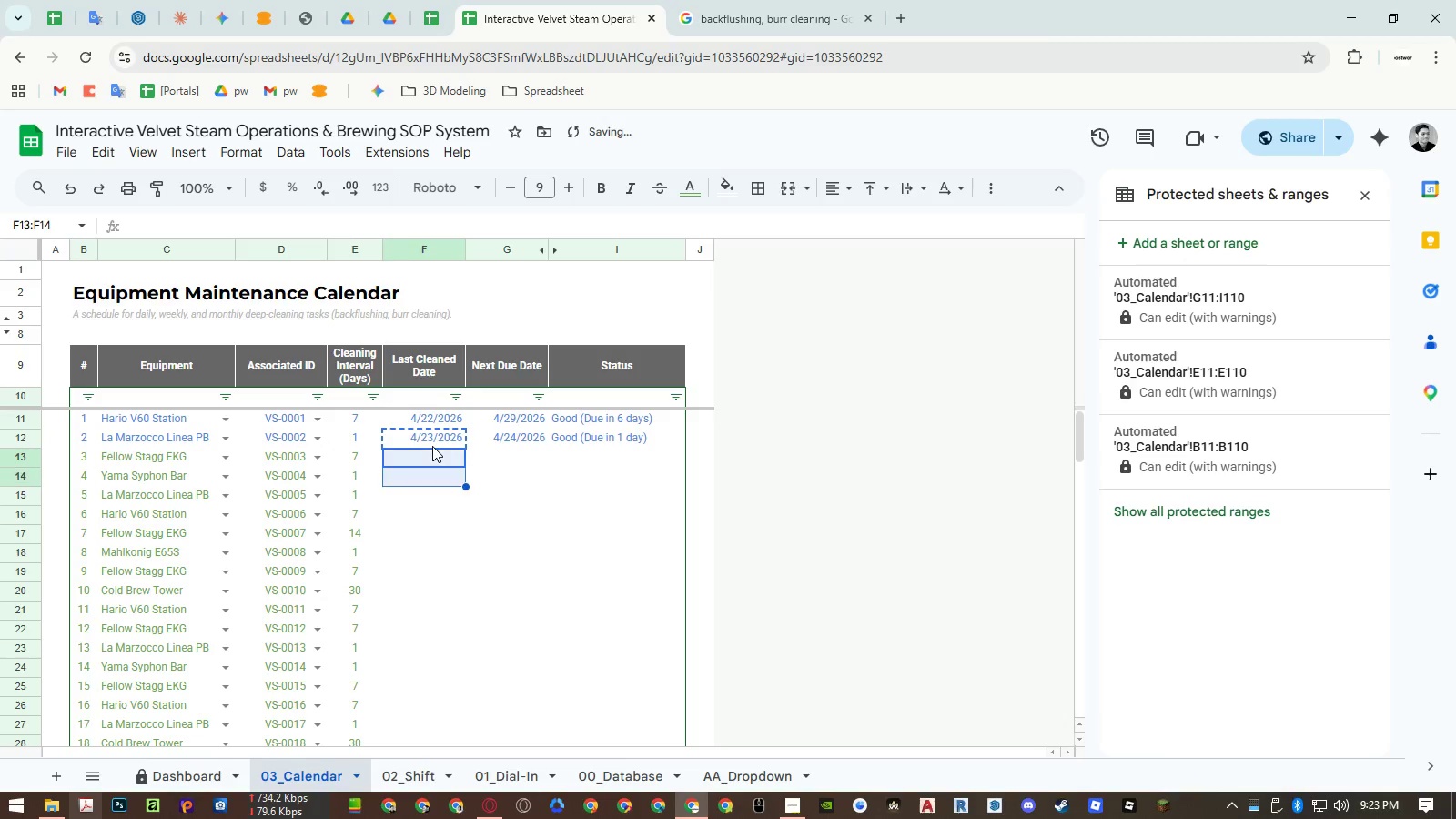 
key(Shift+ArrowDown)
 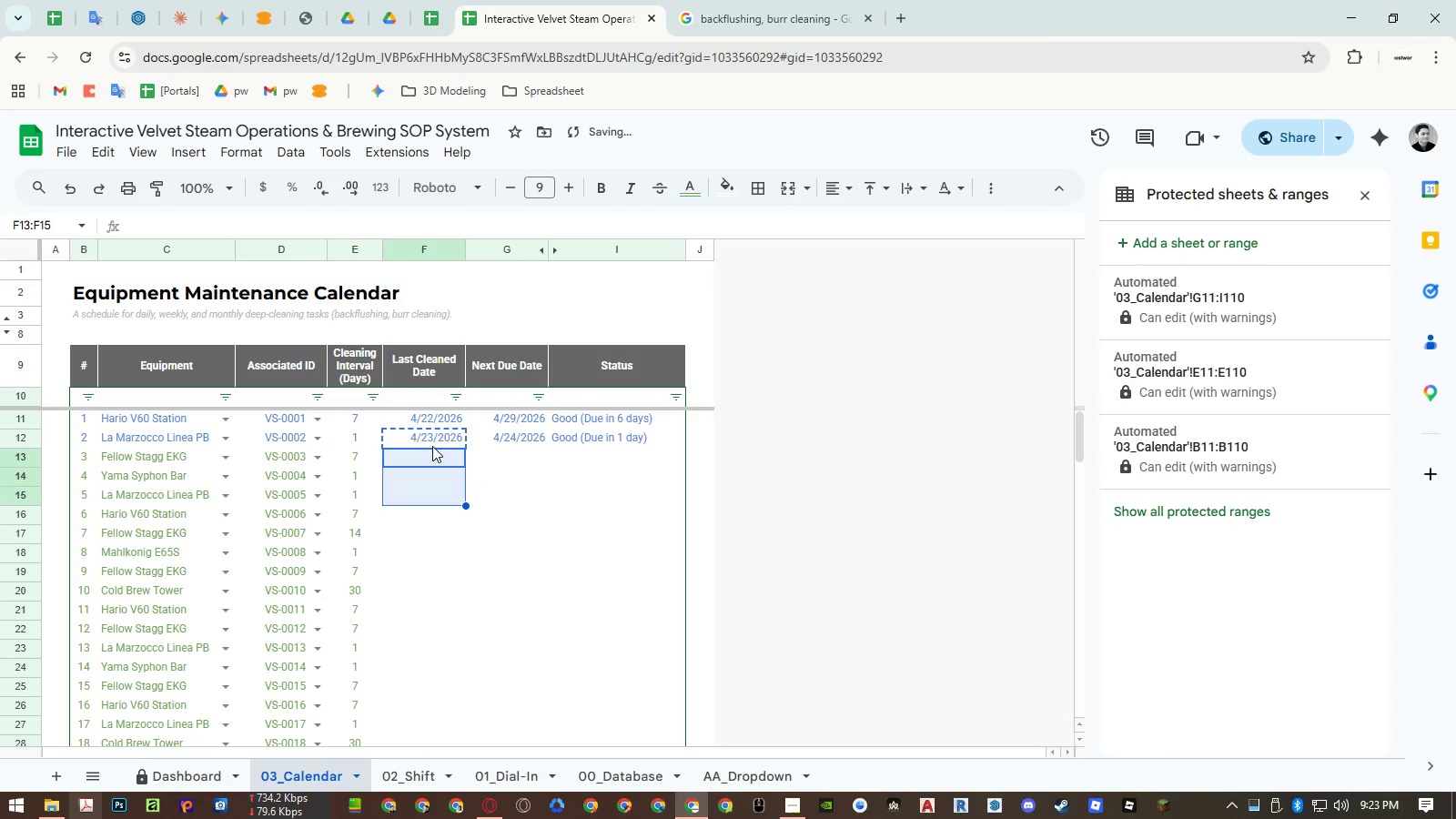 
key(Shift+ArrowDown)
 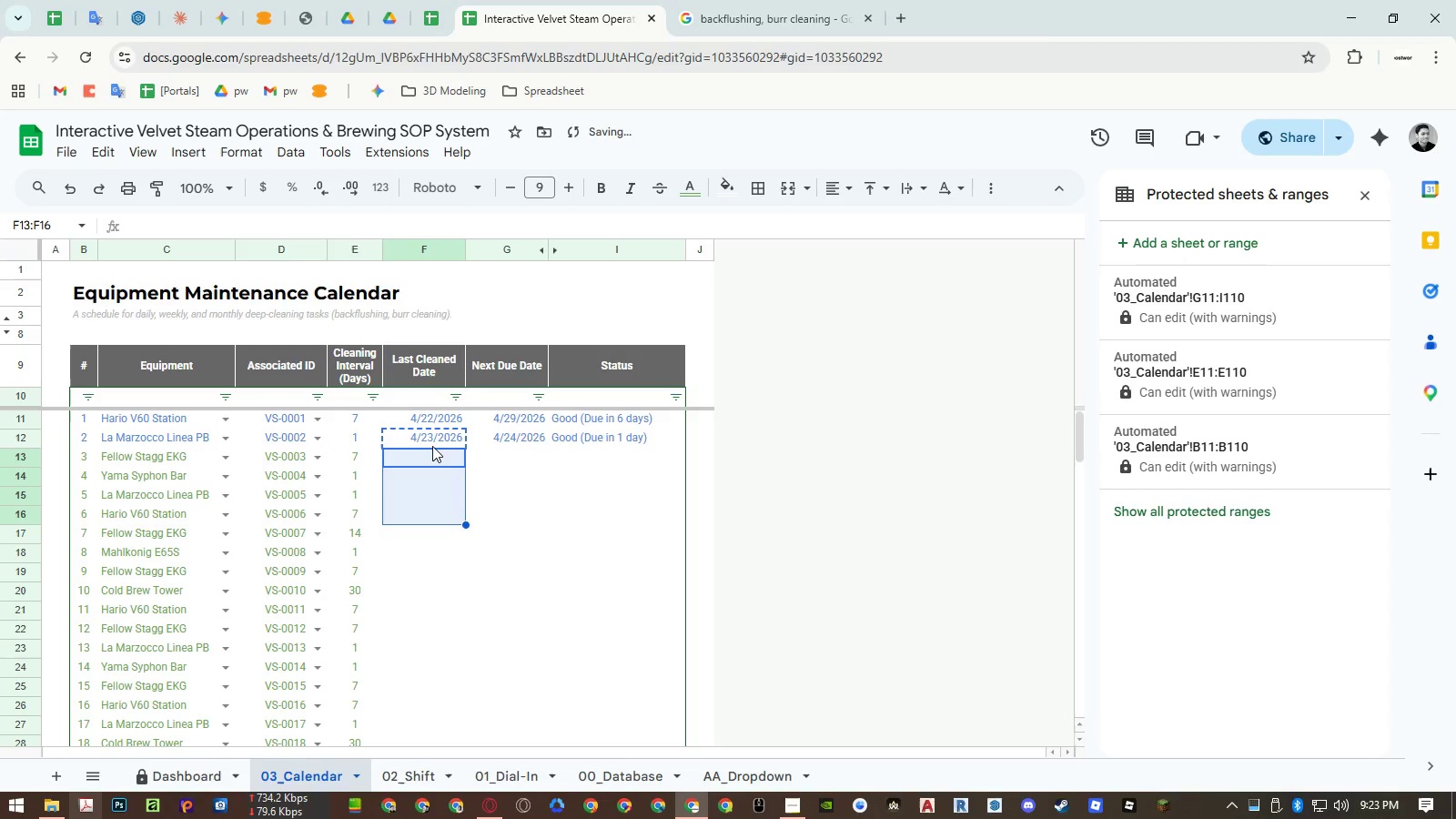 
hold_key(key=ArrowDown, duration=0.64)
 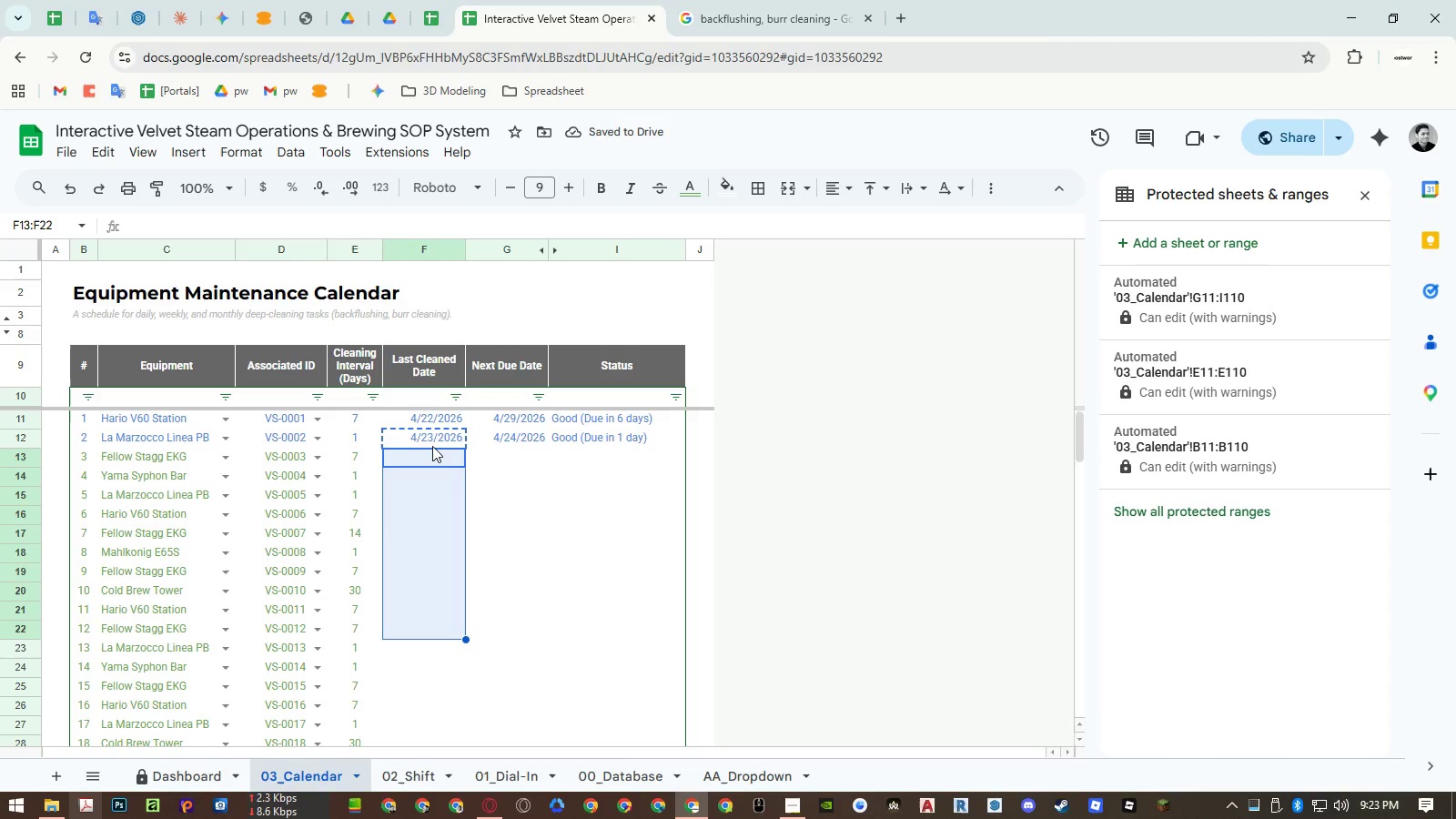 
key(Shift+ArrowDown)
 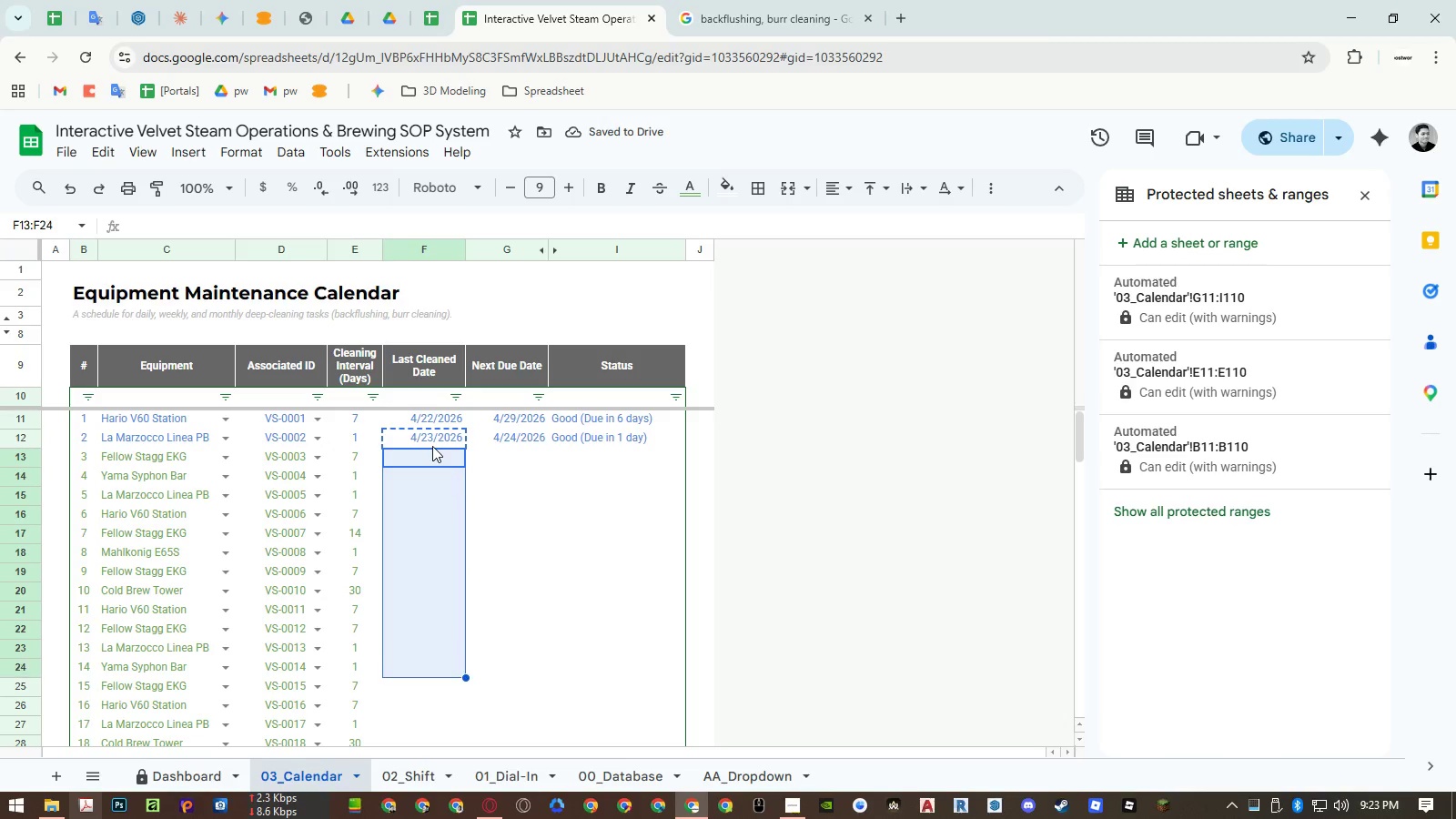 
key(Shift+ArrowDown)
 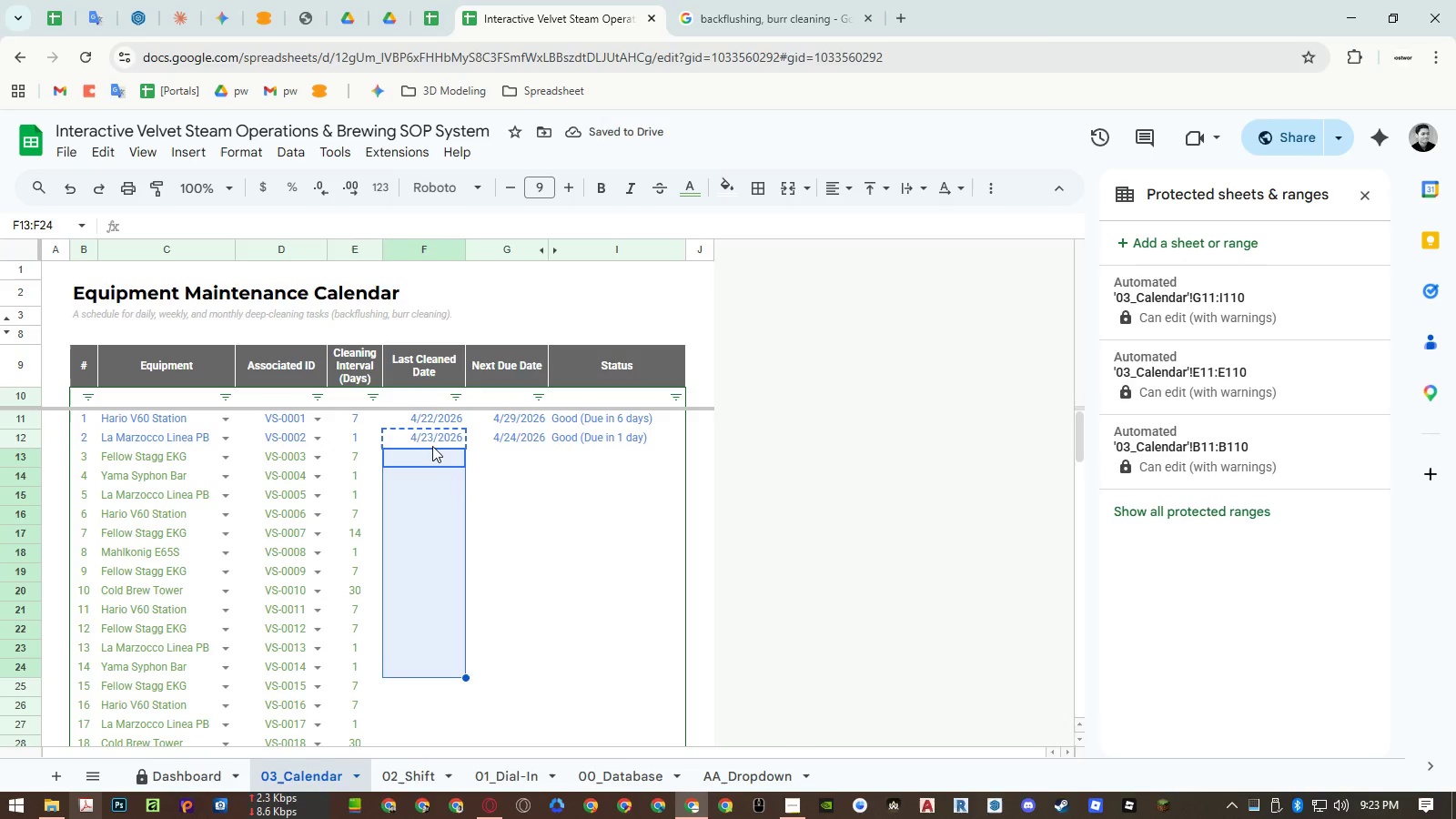 
key(Shift+ArrowDown)
 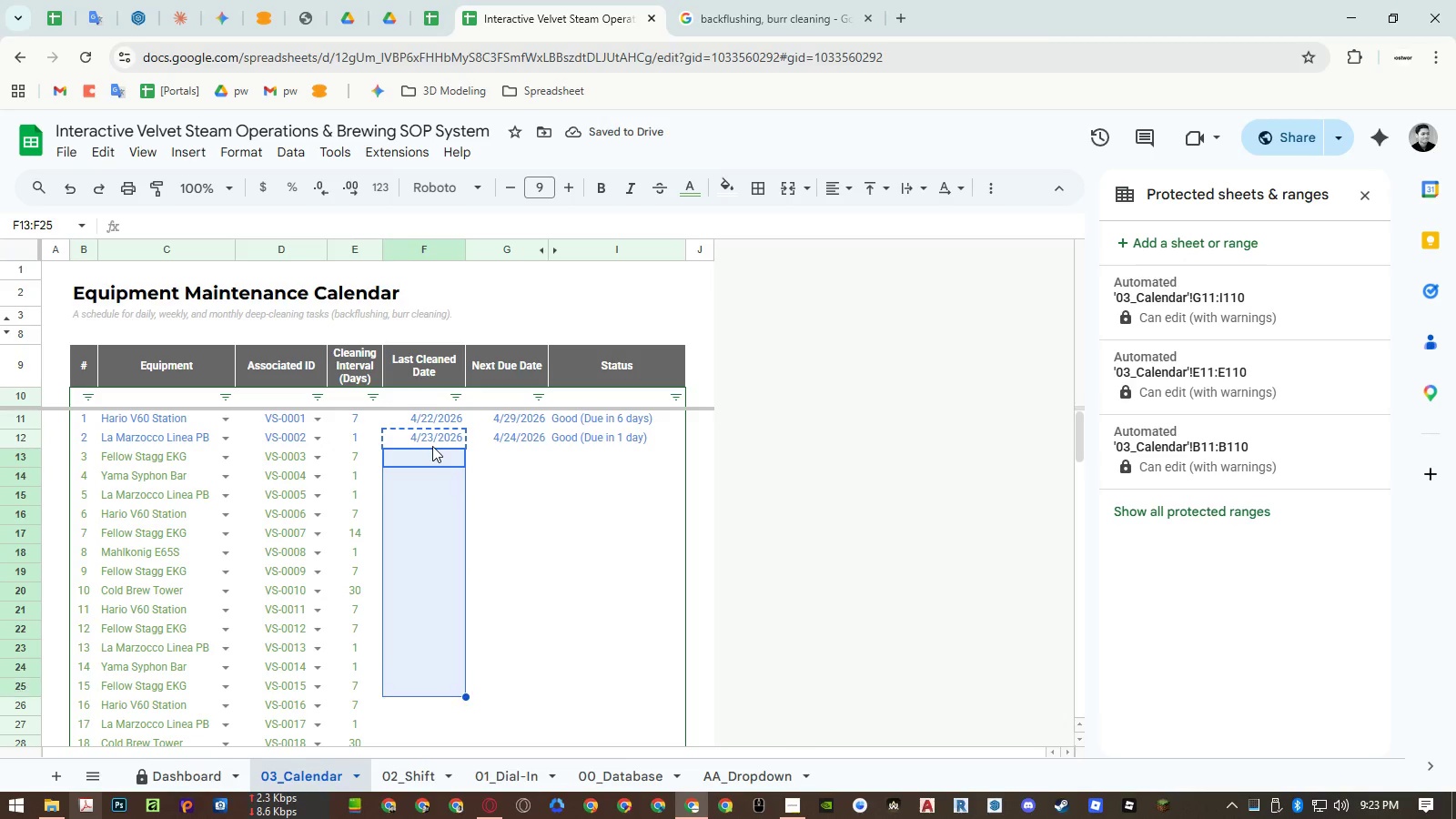 
key(Shift+ArrowDown)
 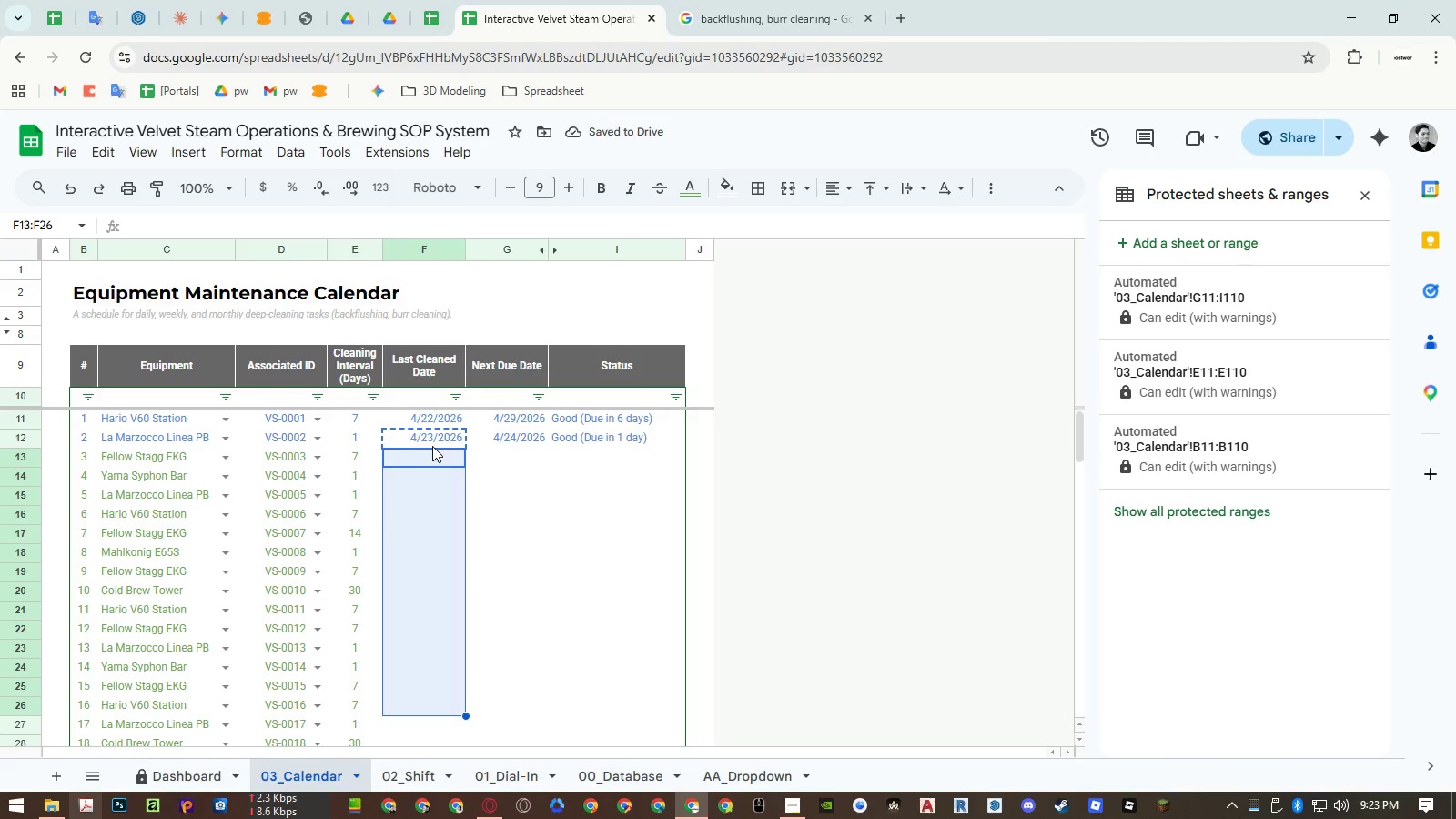 
key(Shift+ArrowDown)
 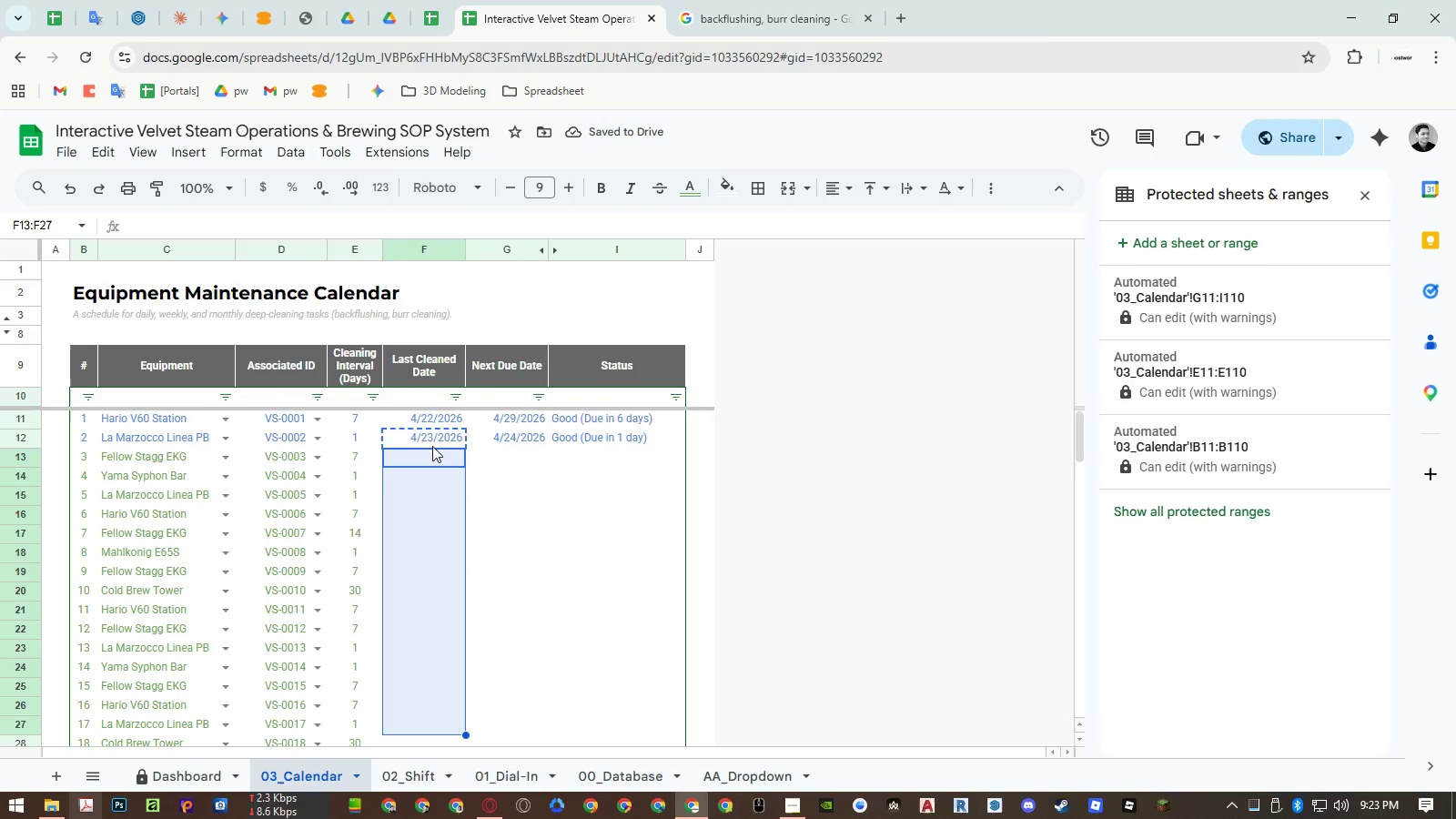 
key(Shift+ArrowDown)
 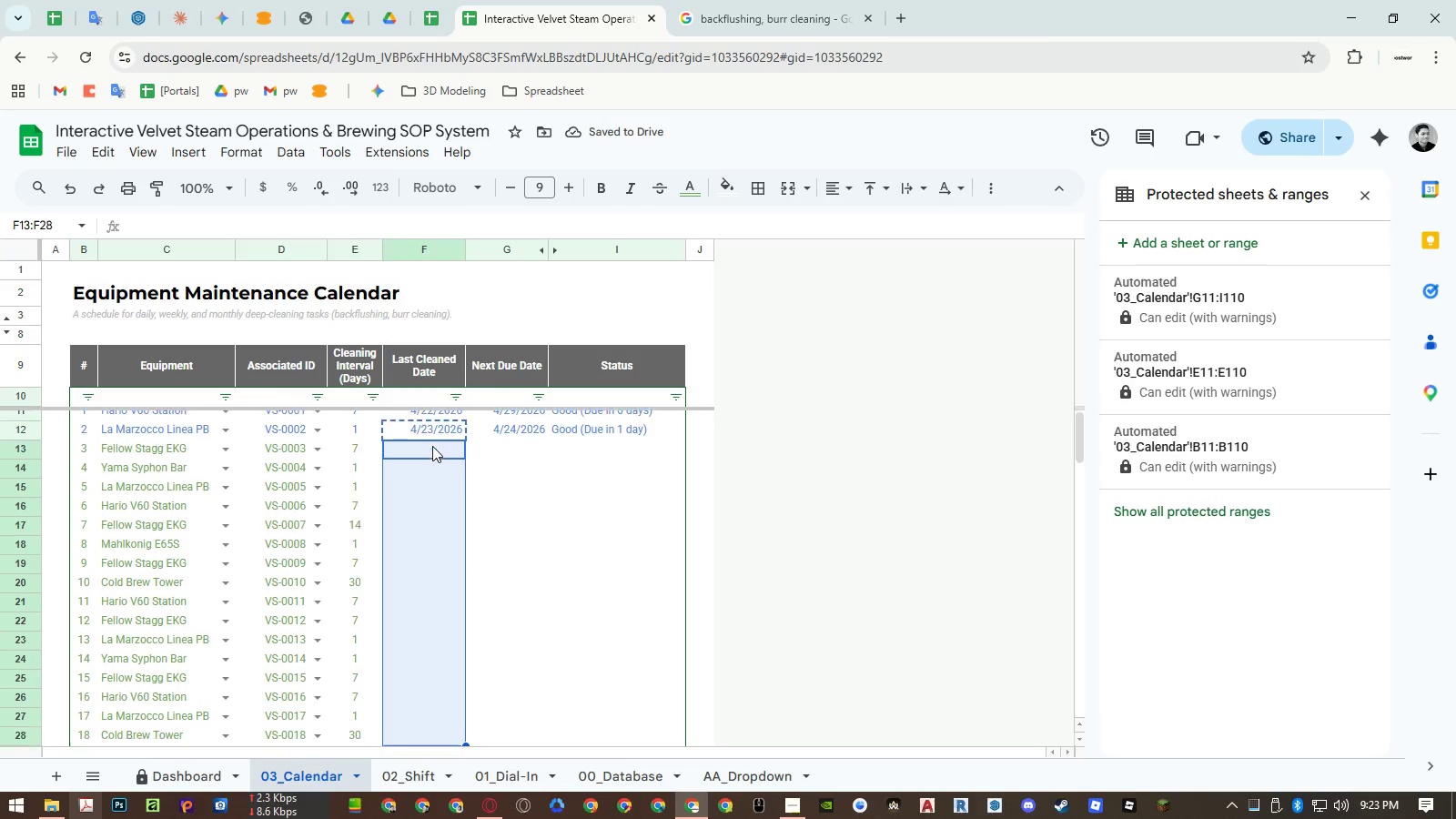 
key(Shift+ArrowDown)
 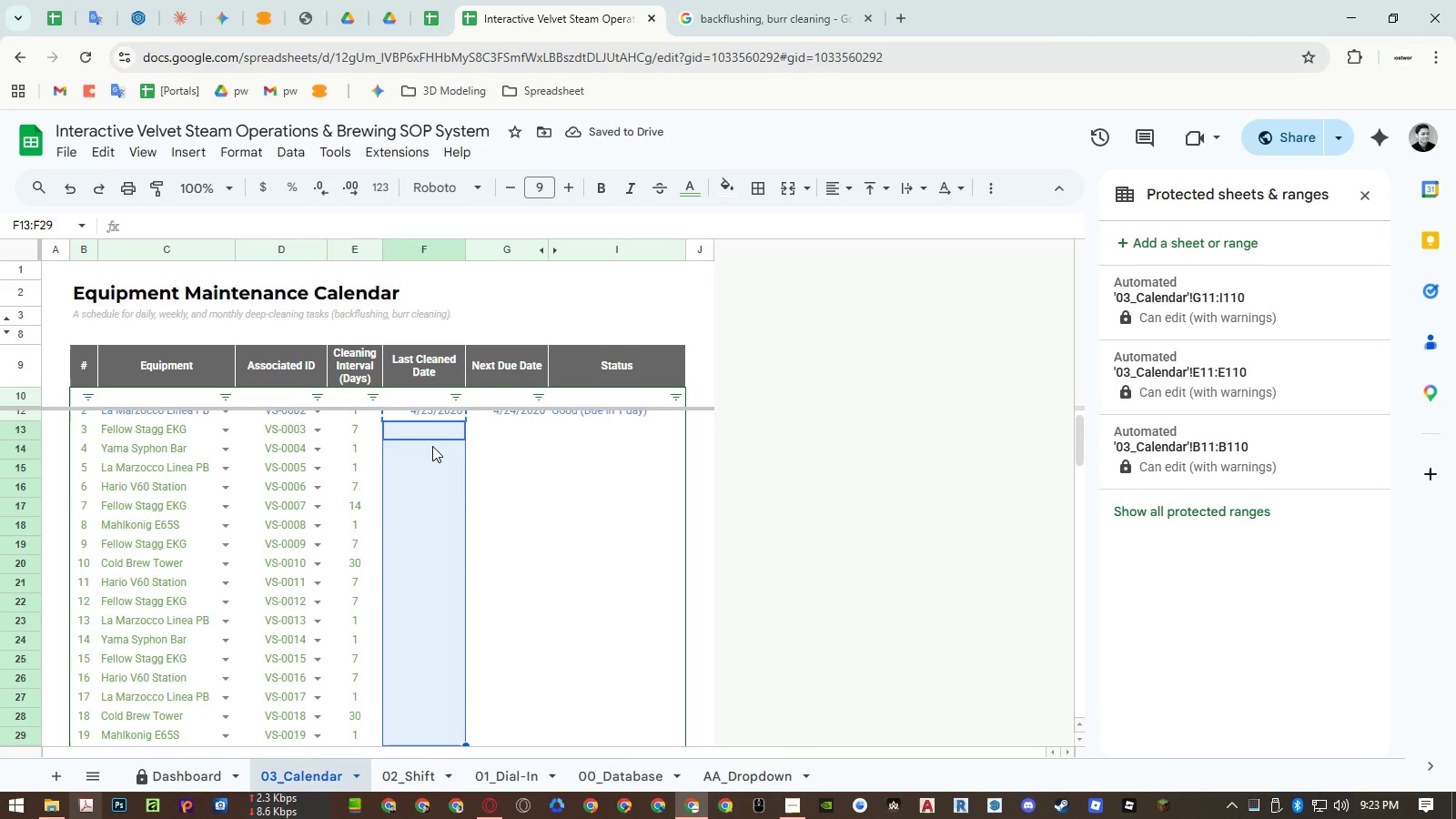 
key(Shift+ArrowDown)
 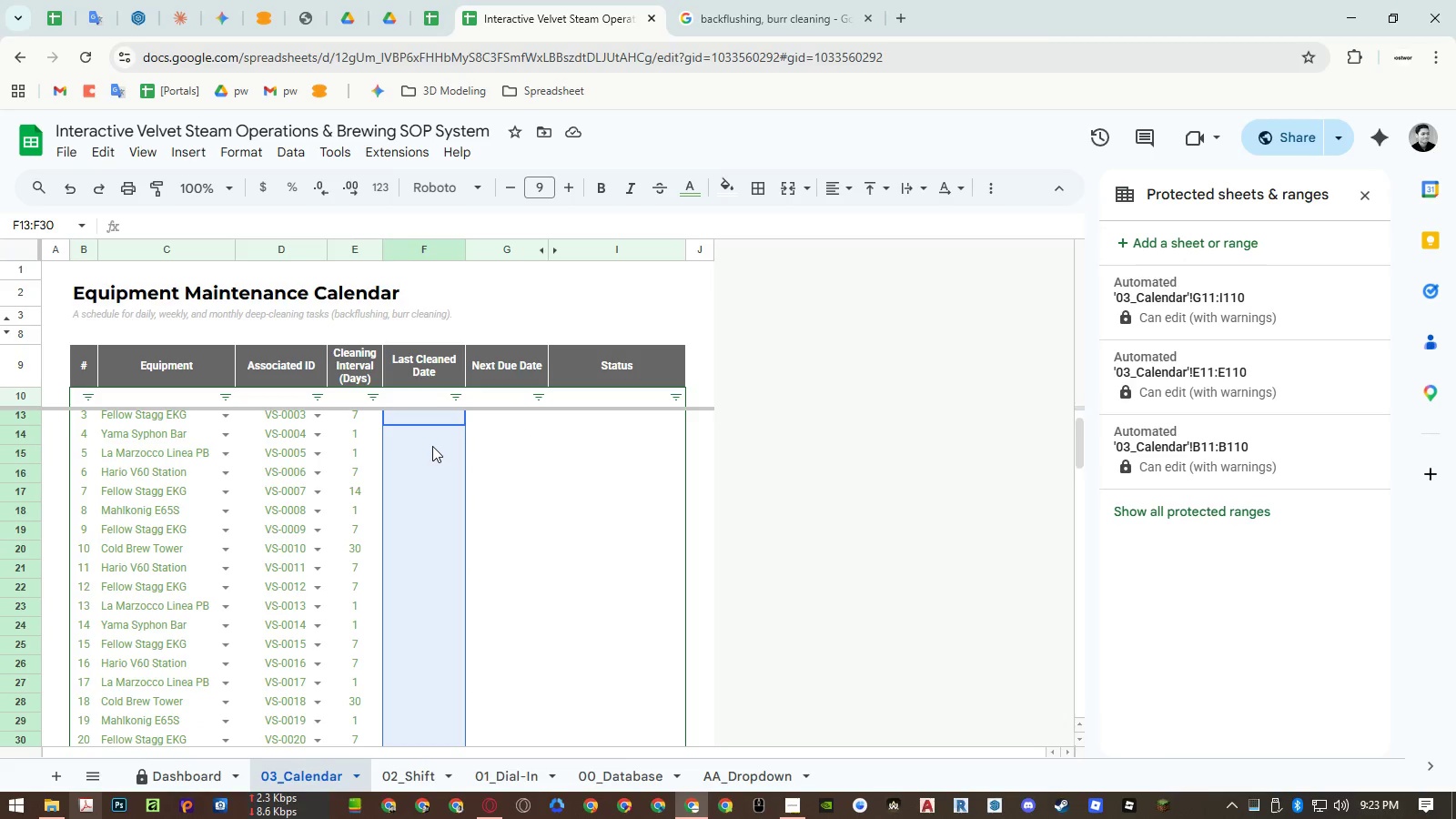 
key(Shift+ArrowDown)
 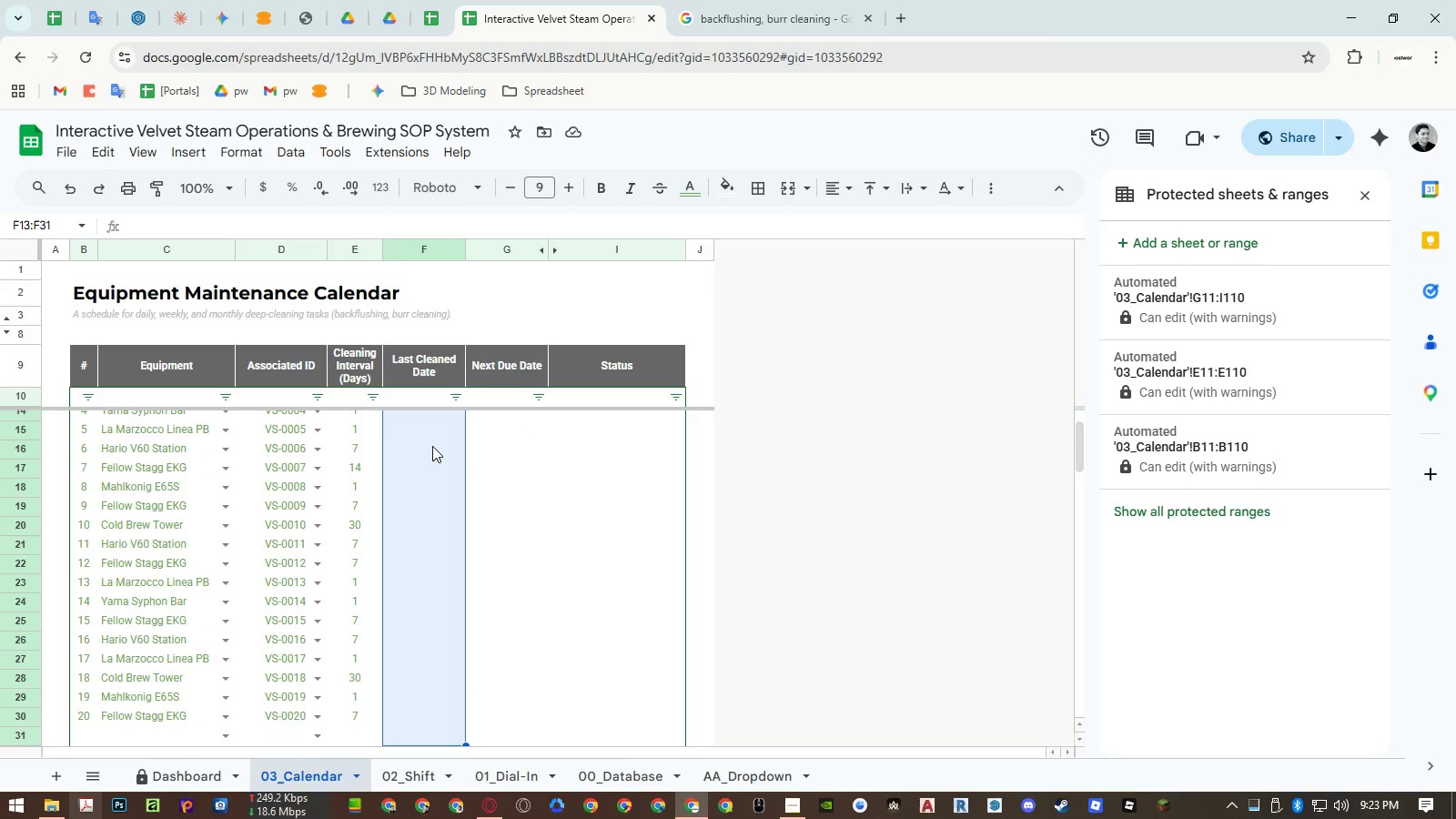 
key(Shift+ArrowDown)
 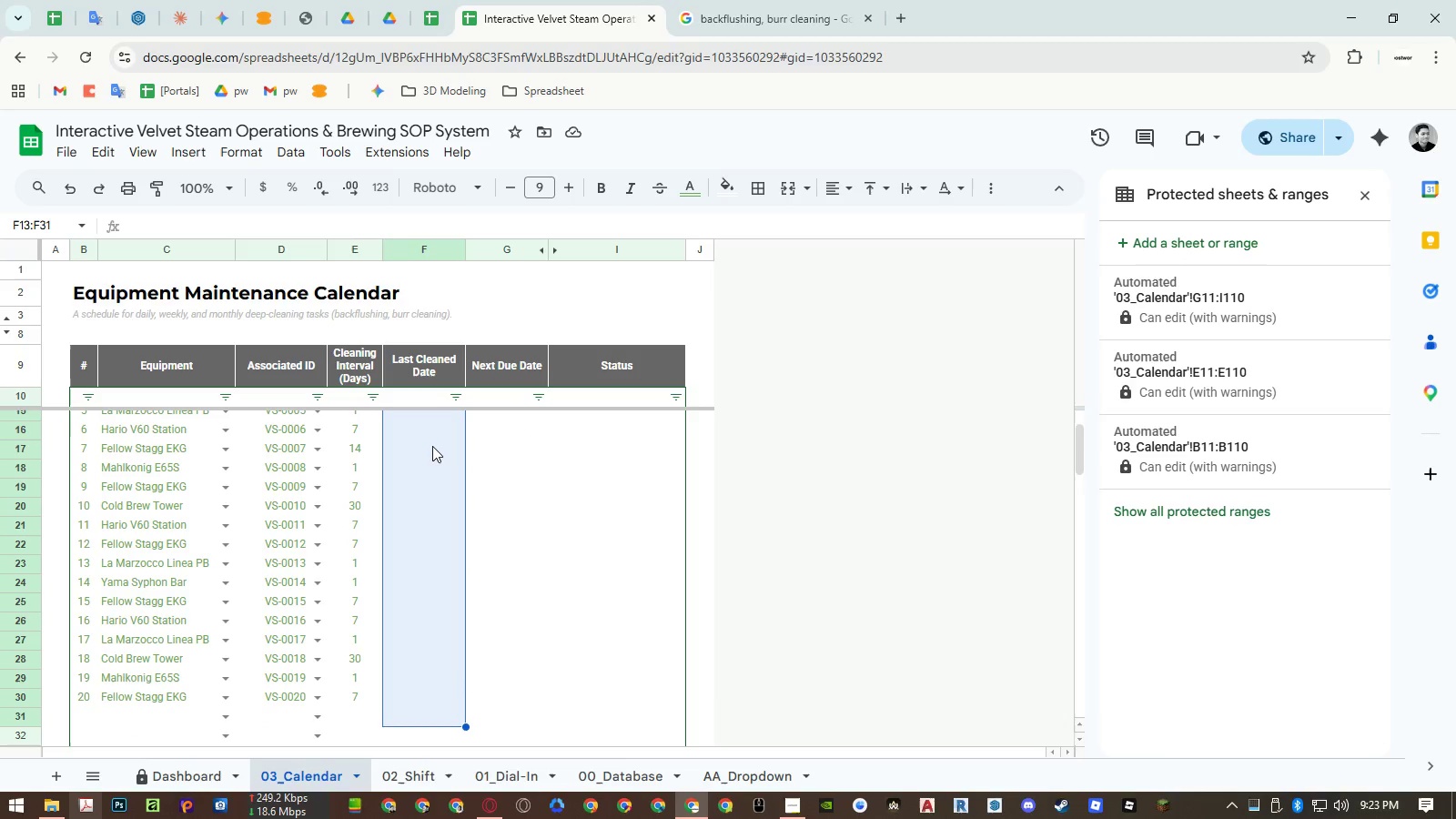 
key(Shift+ArrowUp)
 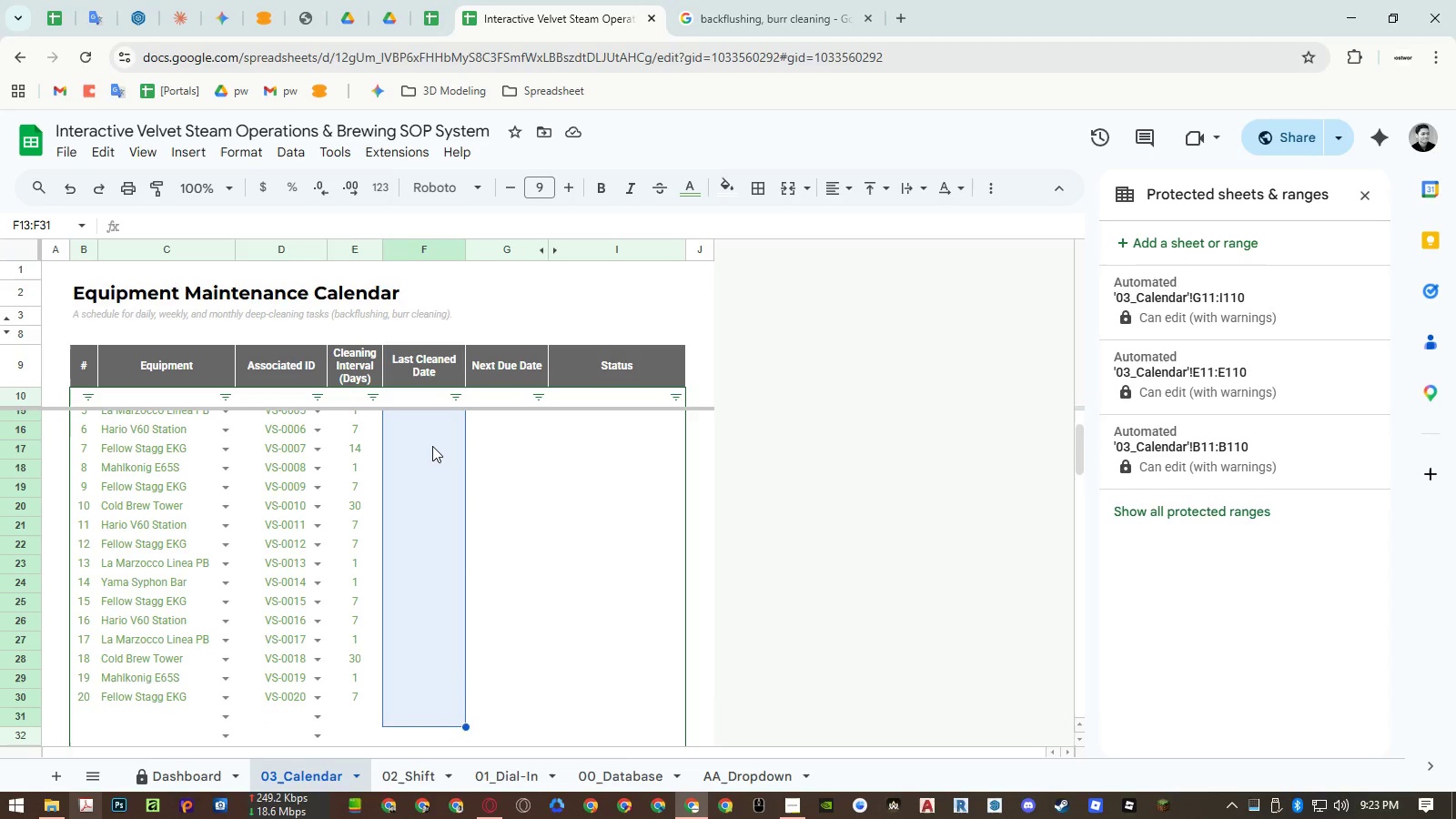 
key(Shift+ArrowUp)
 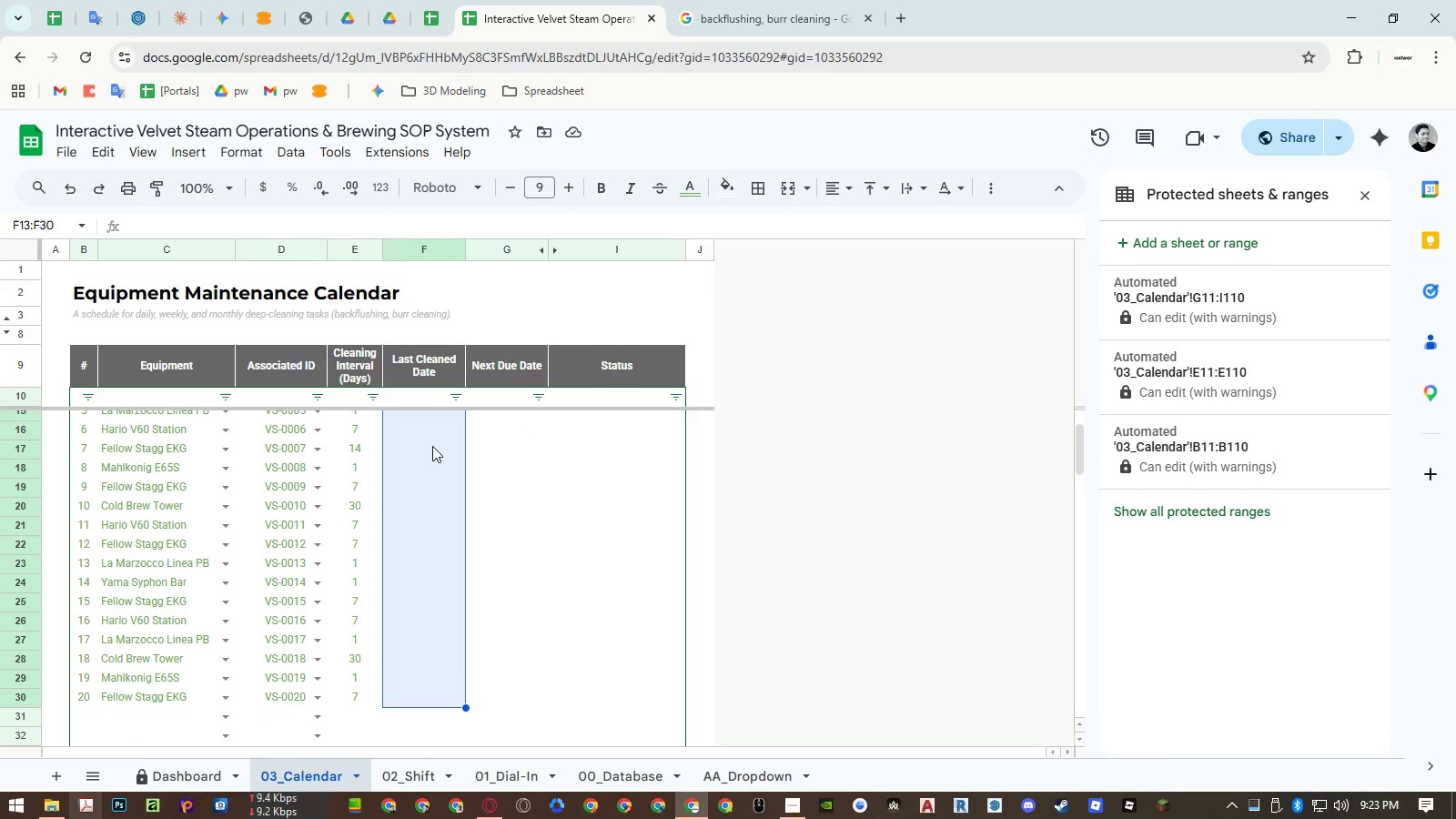 
key(Control+Shift+V)
 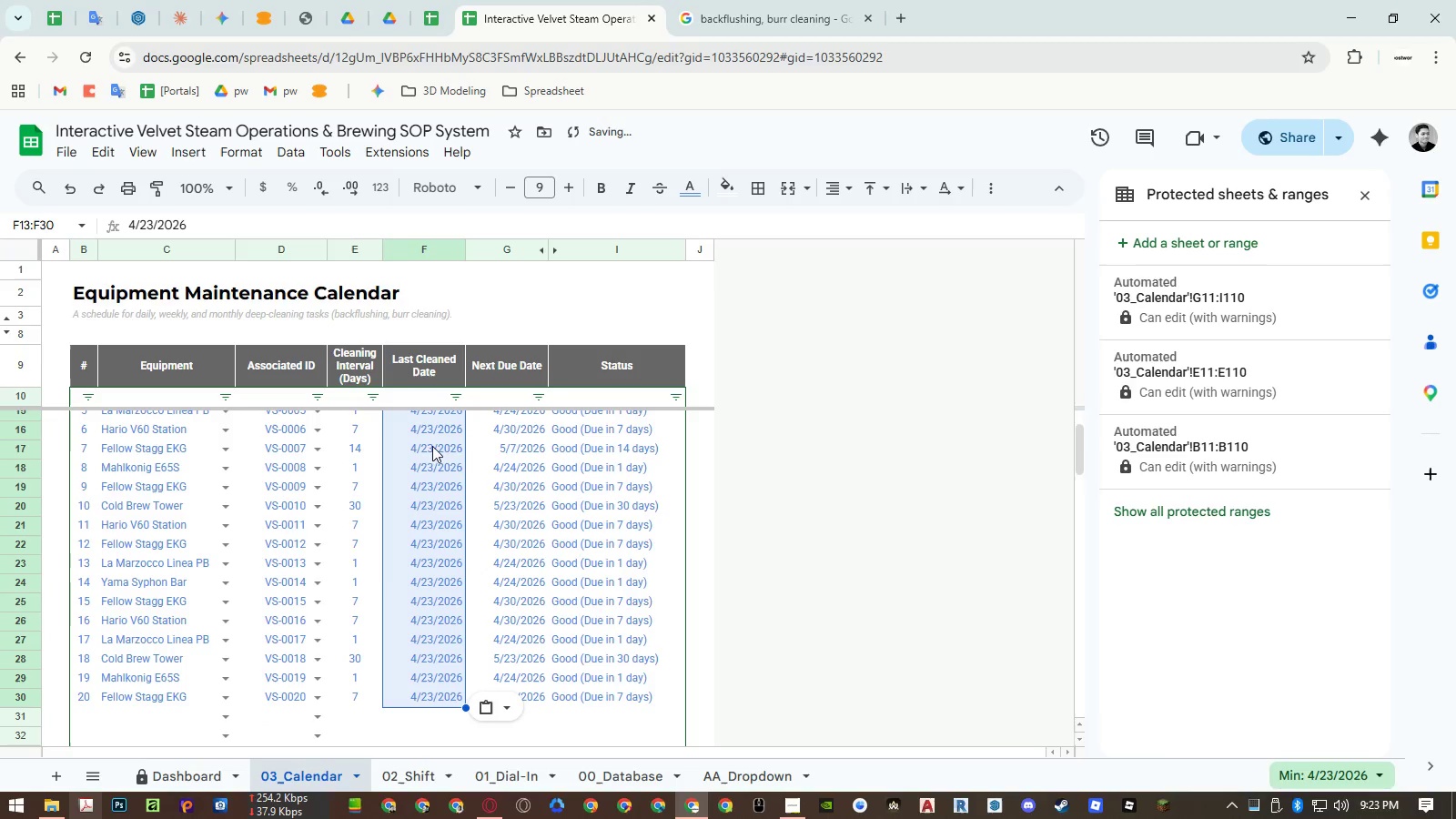 
scroll: coordinate [414, 555], scroll_direction: up, amount: 8.0
 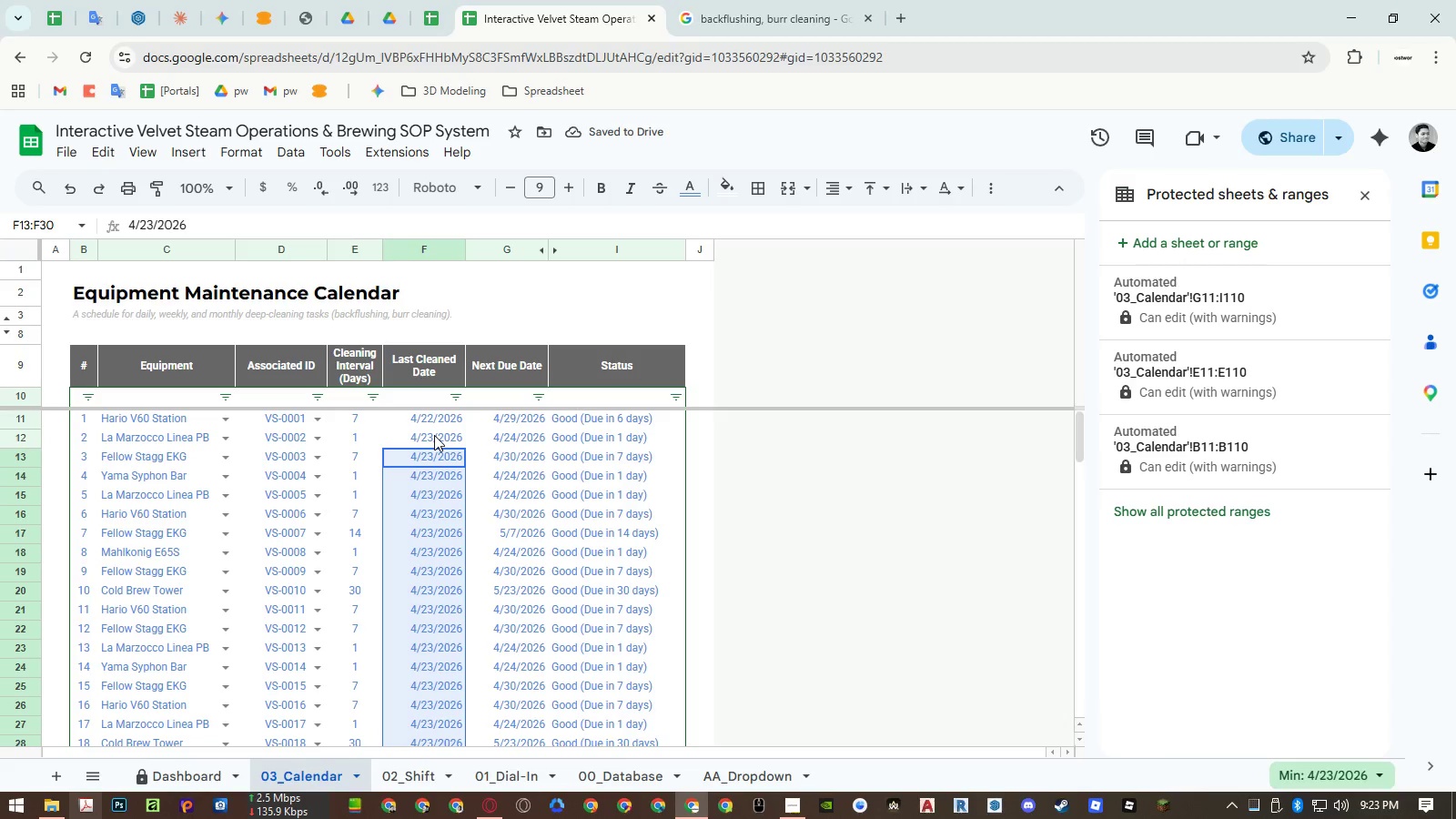 
double_click([434, 435])
 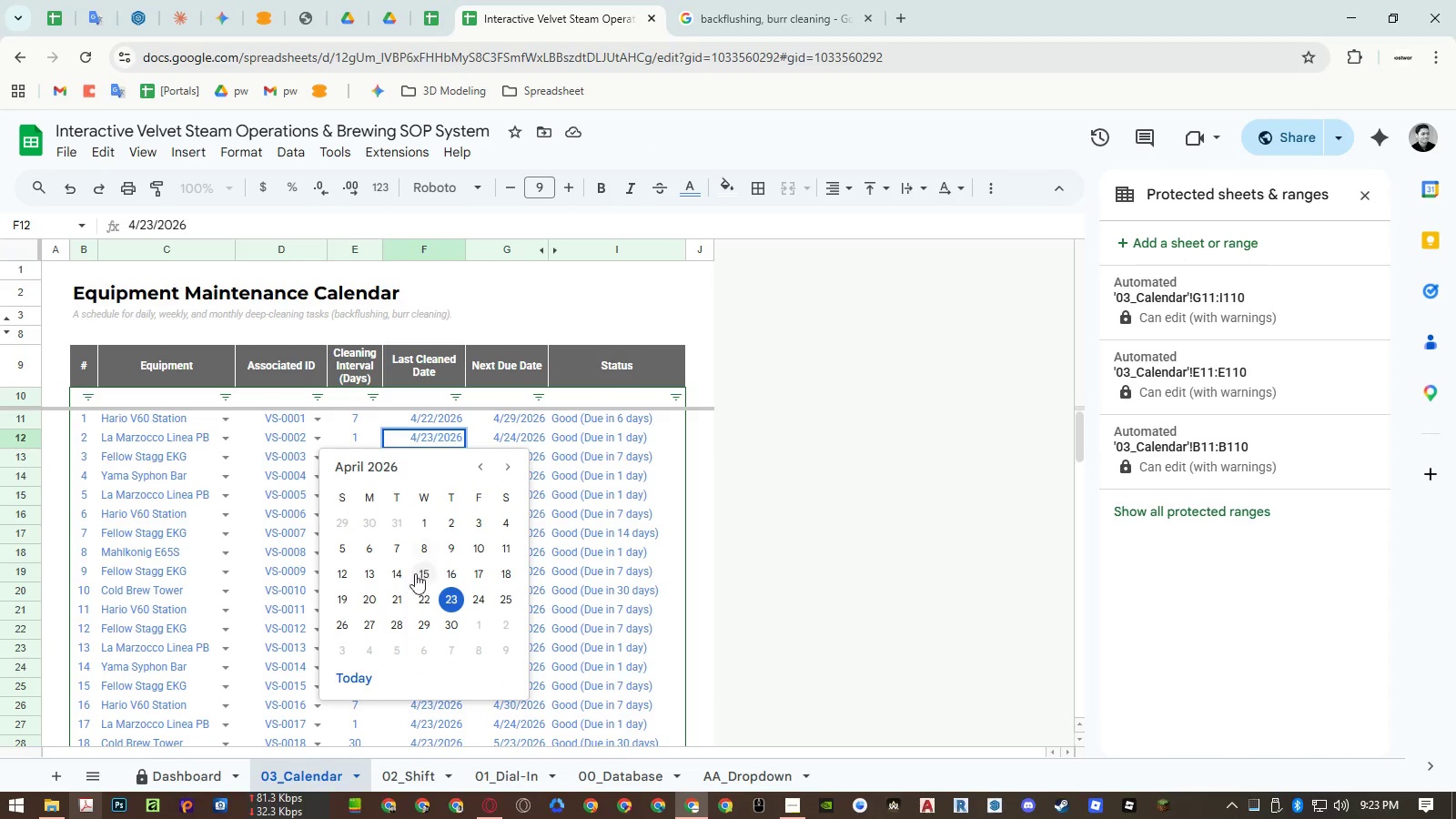 
left_click([404, 594])
 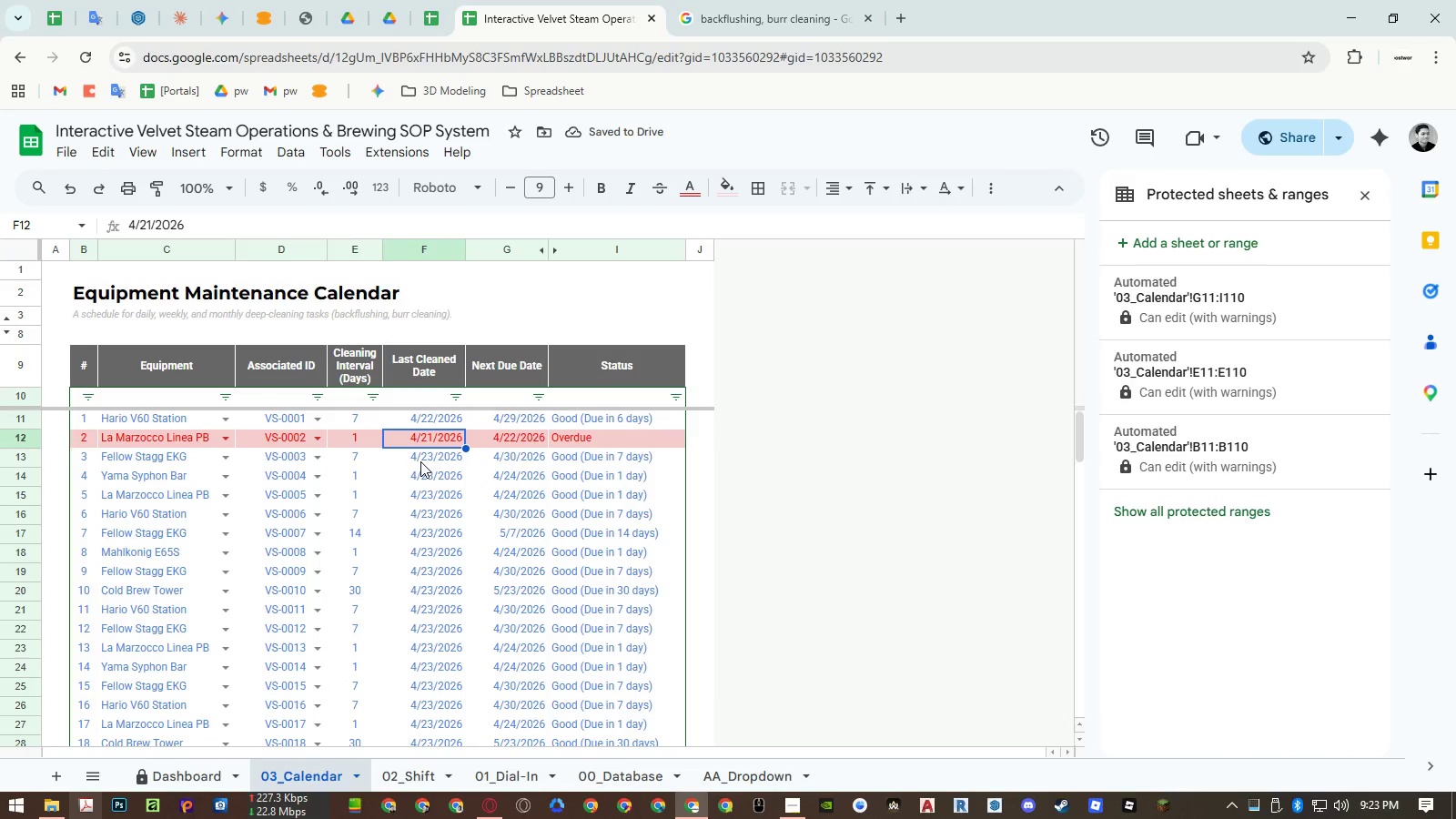 
wait(5.03)
 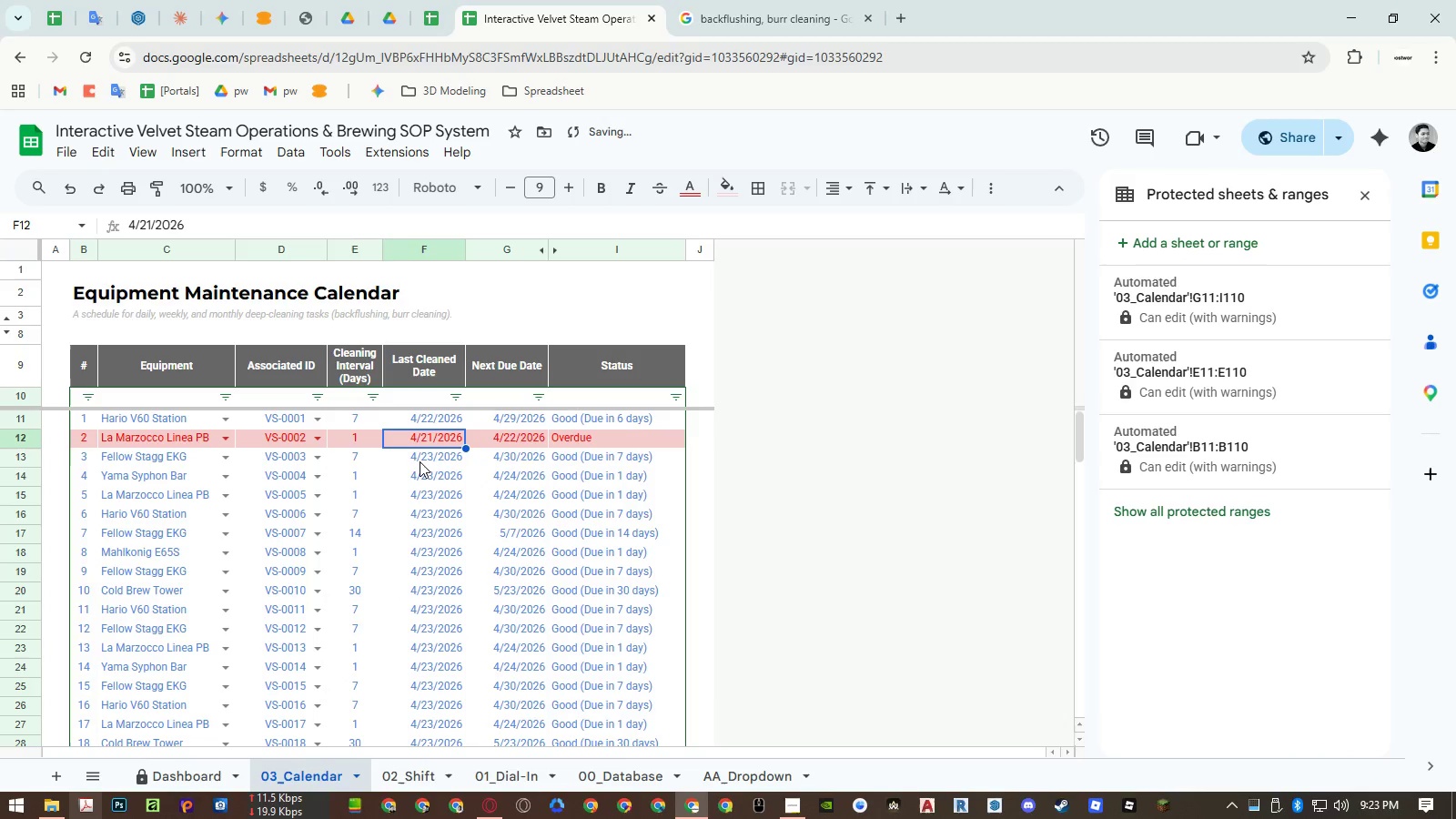 
double_click([420, 461])
 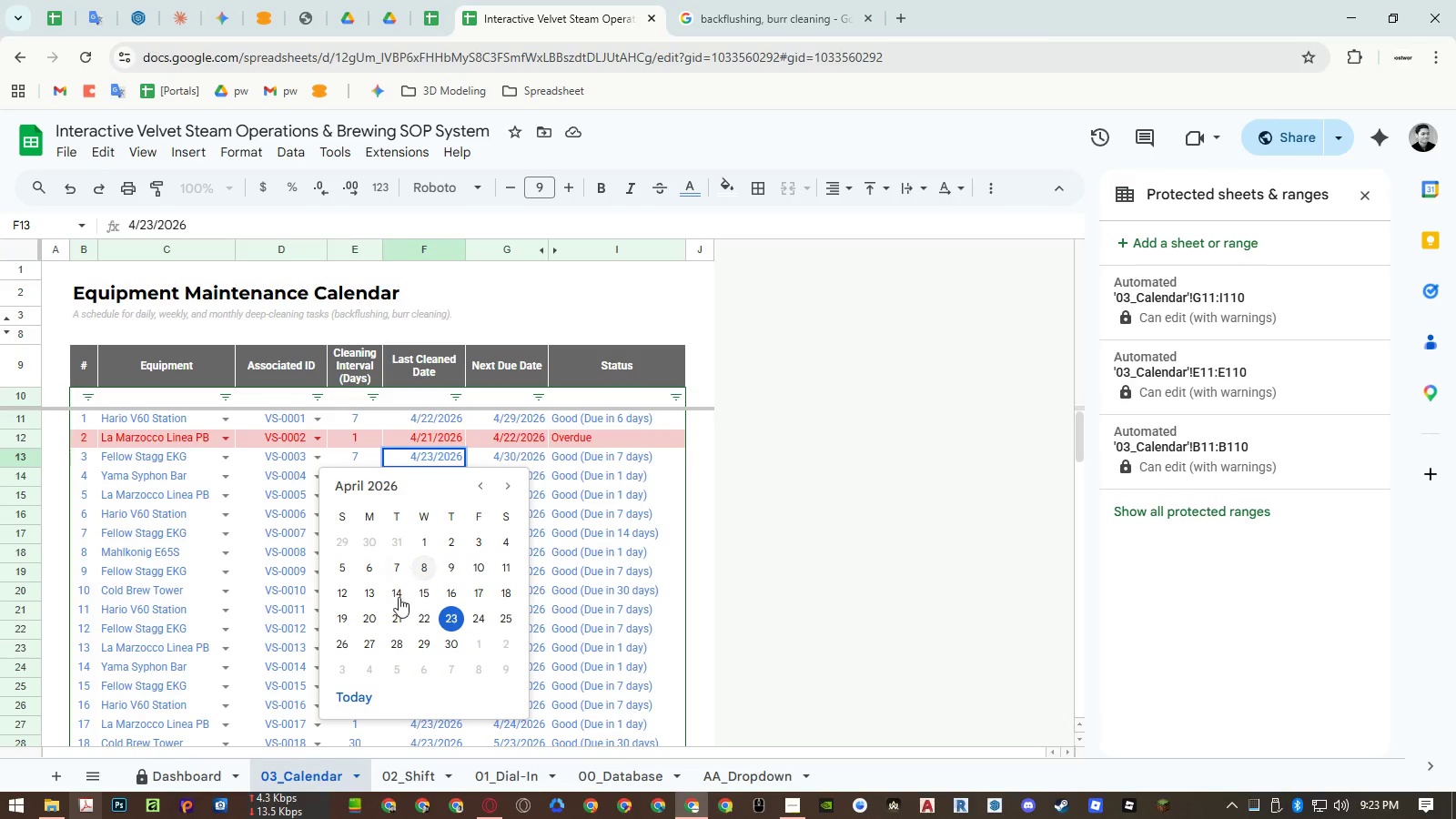 
left_click([369, 618])
 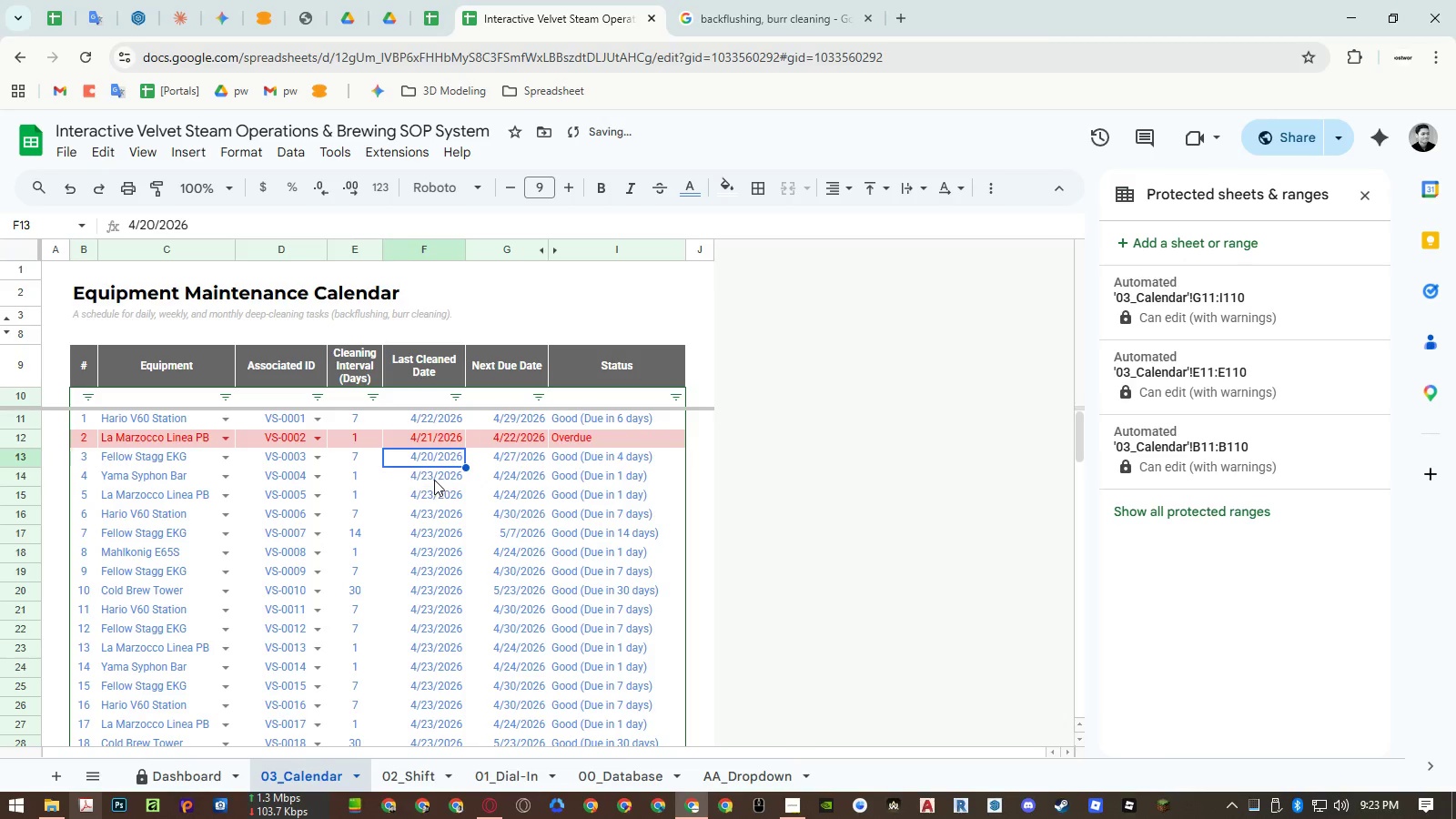 
double_click([434, 480])
 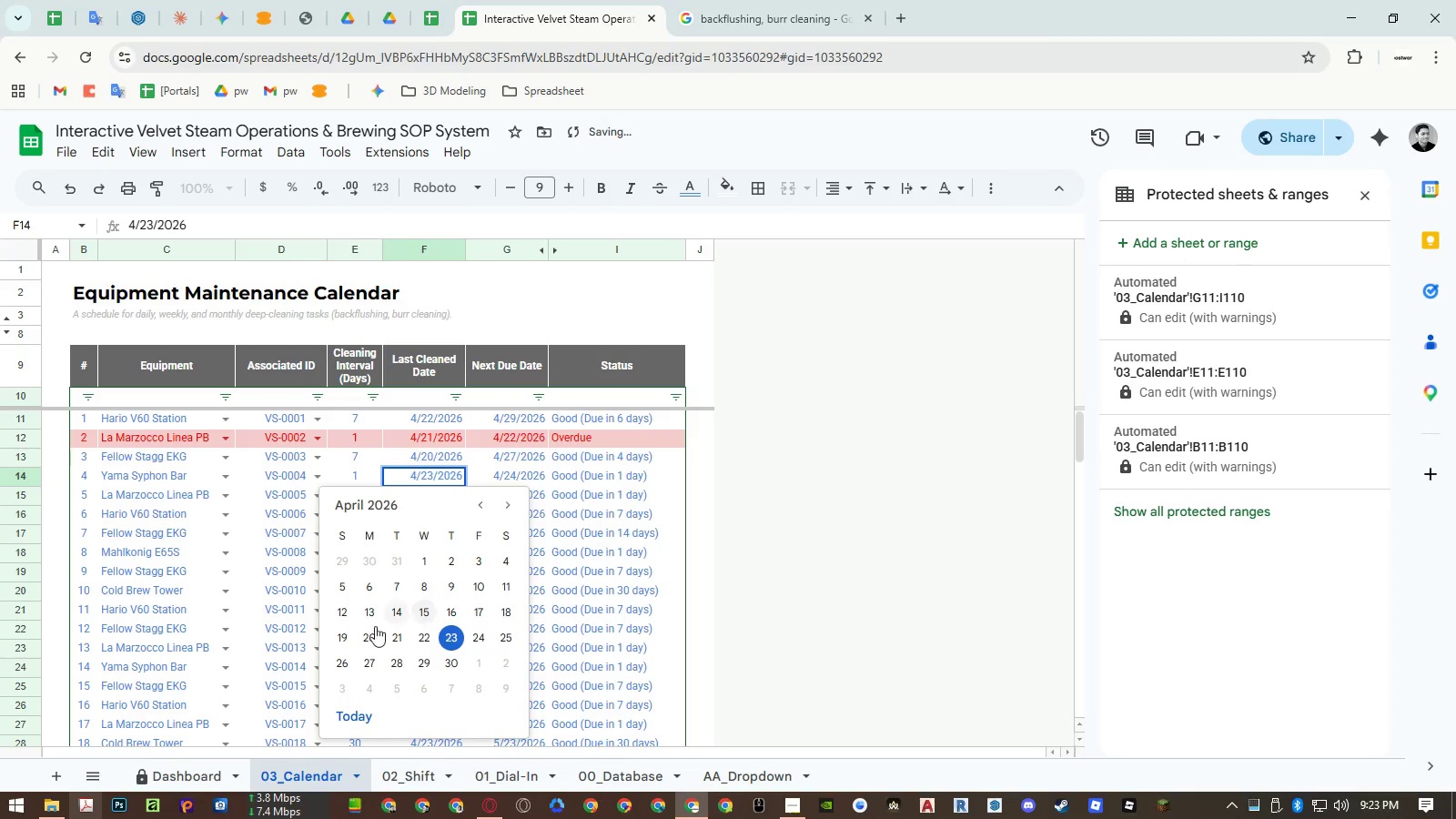 
left_click([339, 635])
 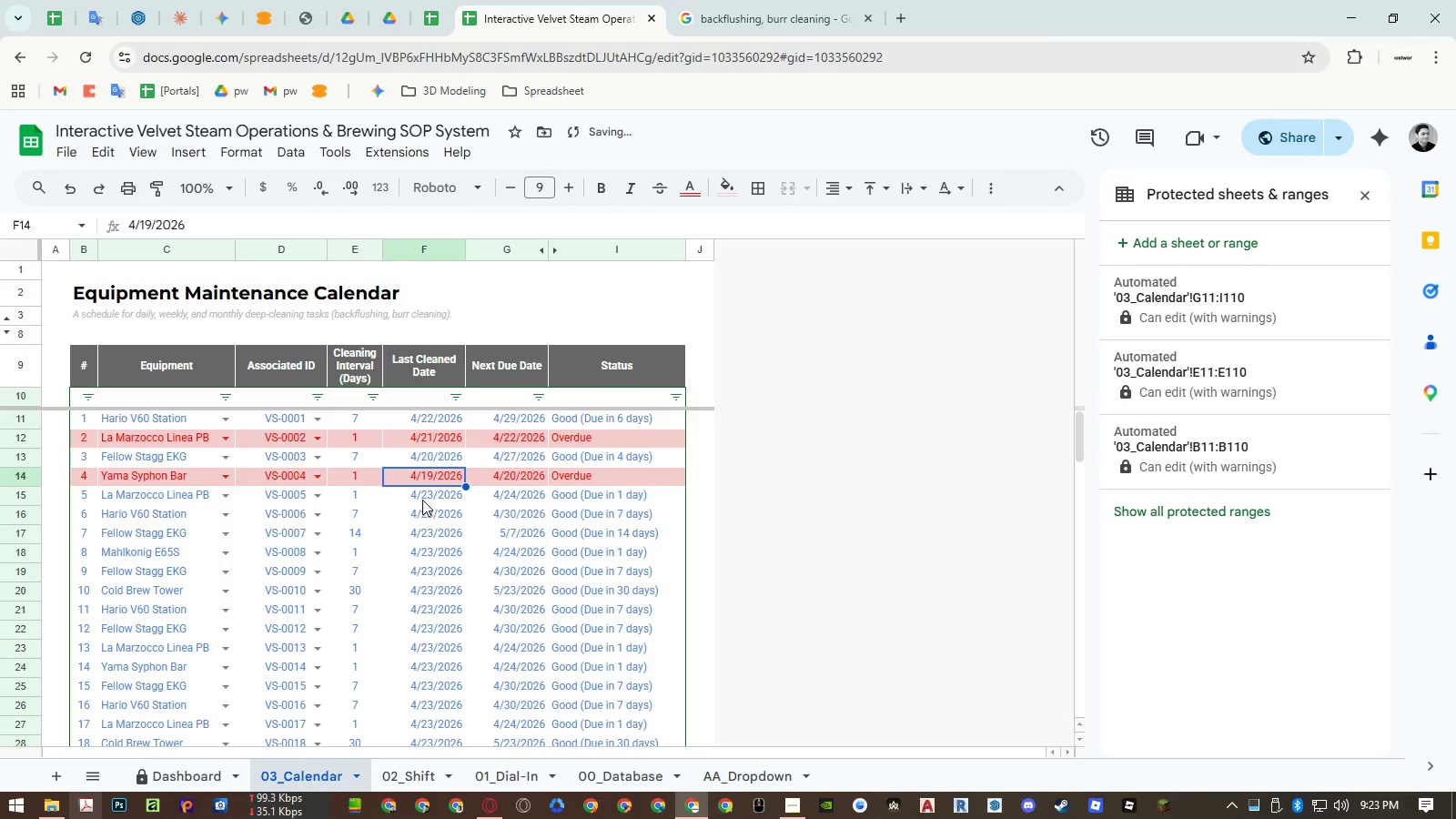 
double_click([423, 499])
 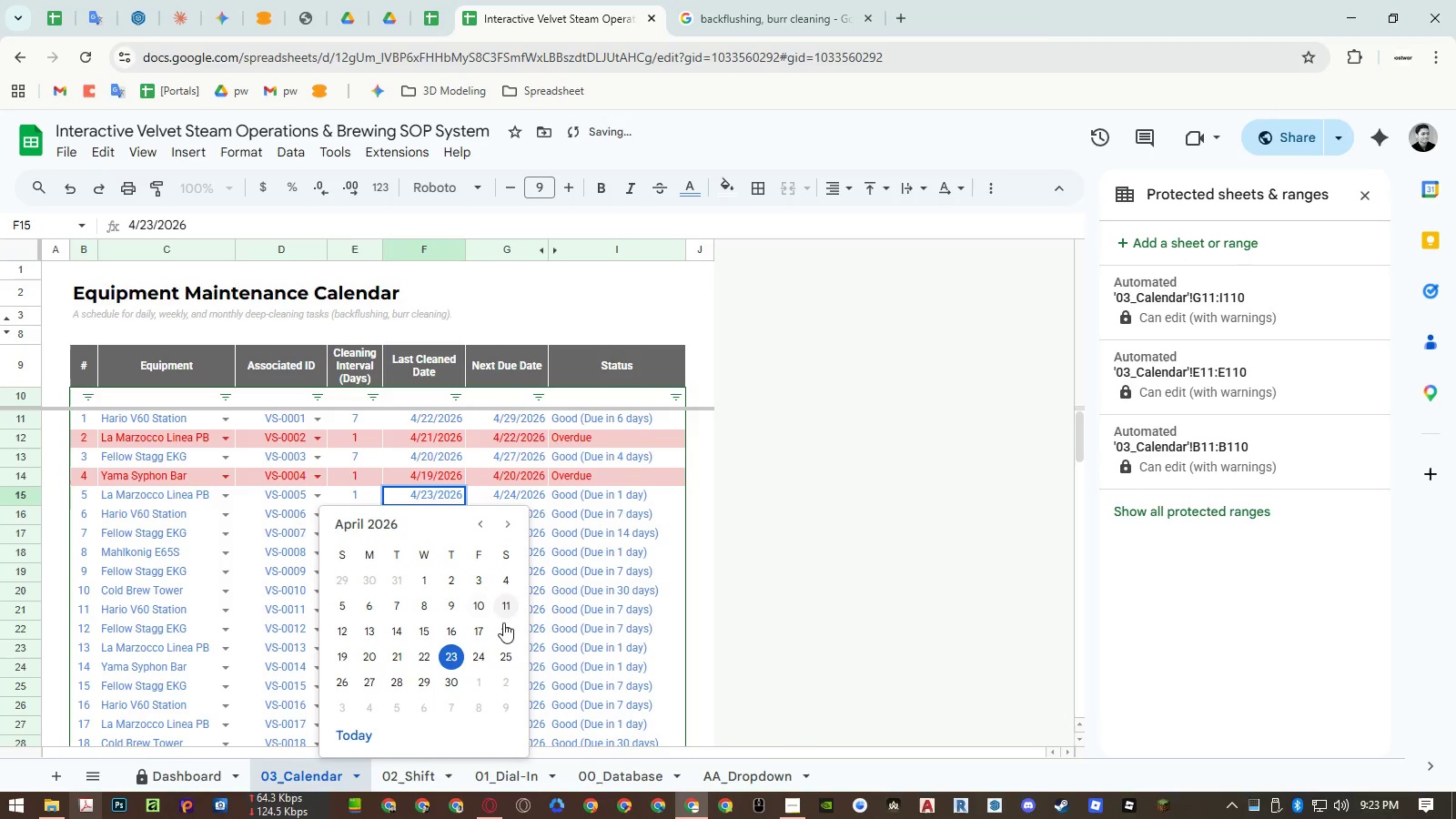 
left_click([504, 624])
 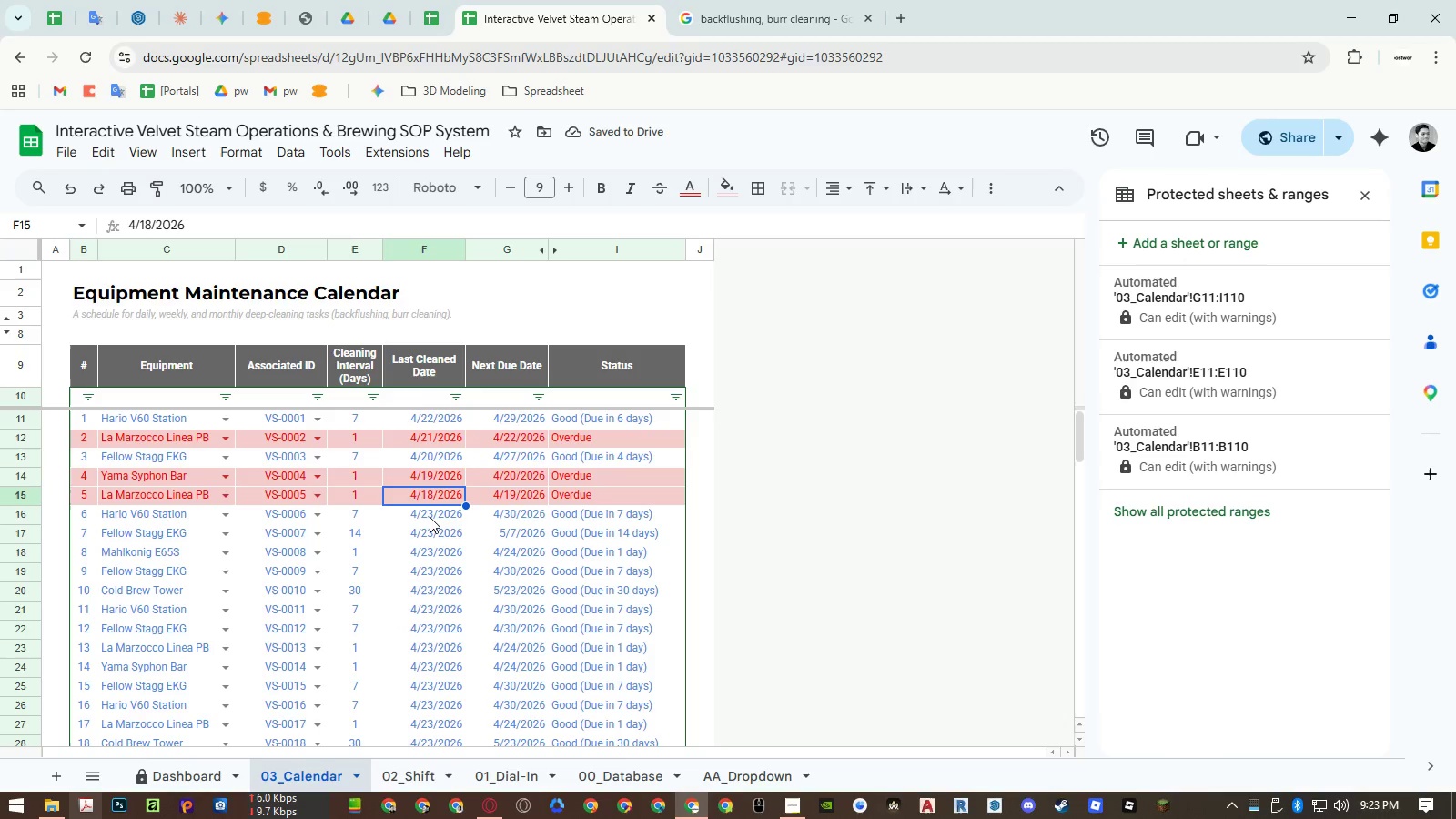 
double_click([430, 517])
 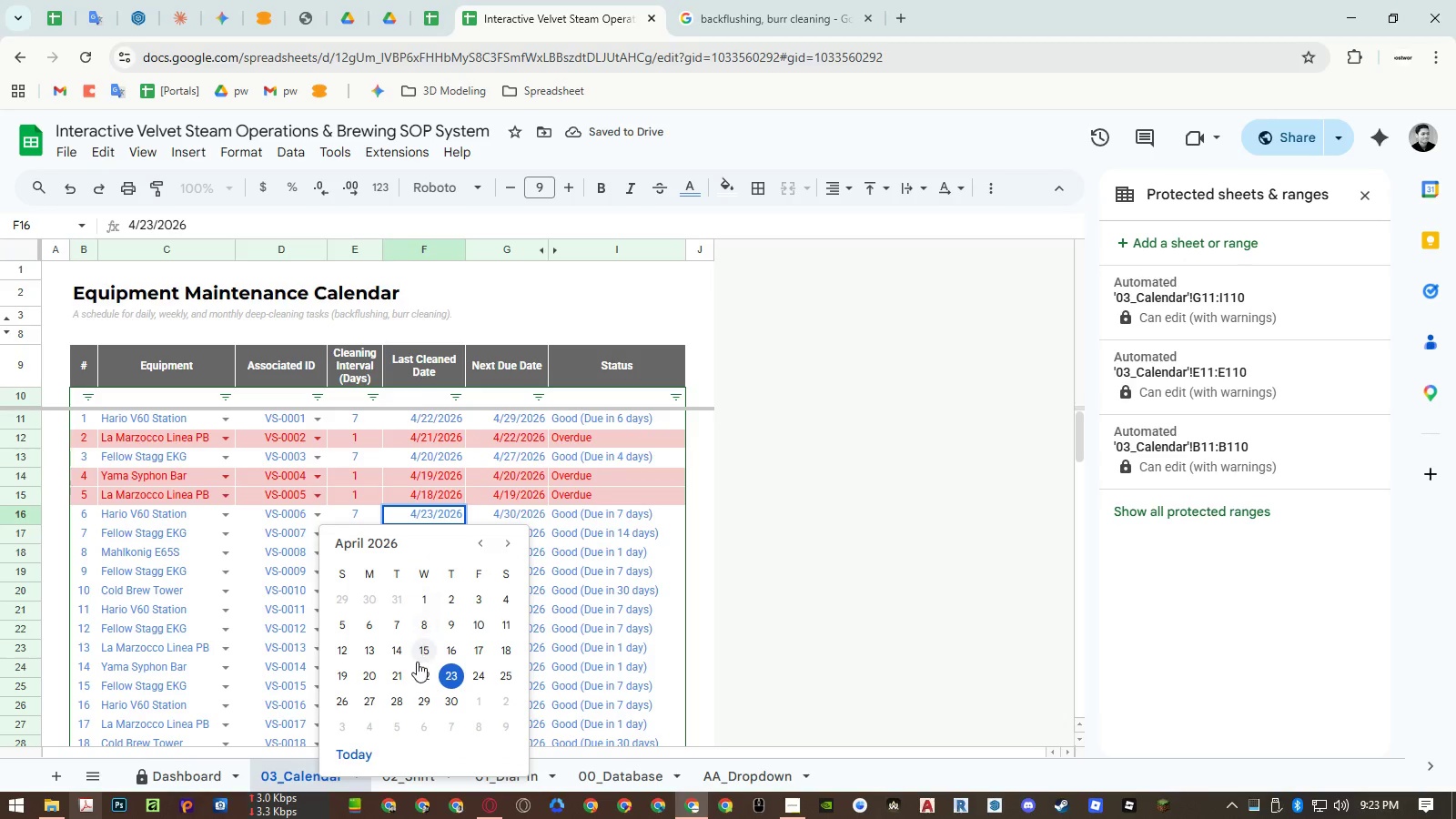 
left_click([417, 674])
 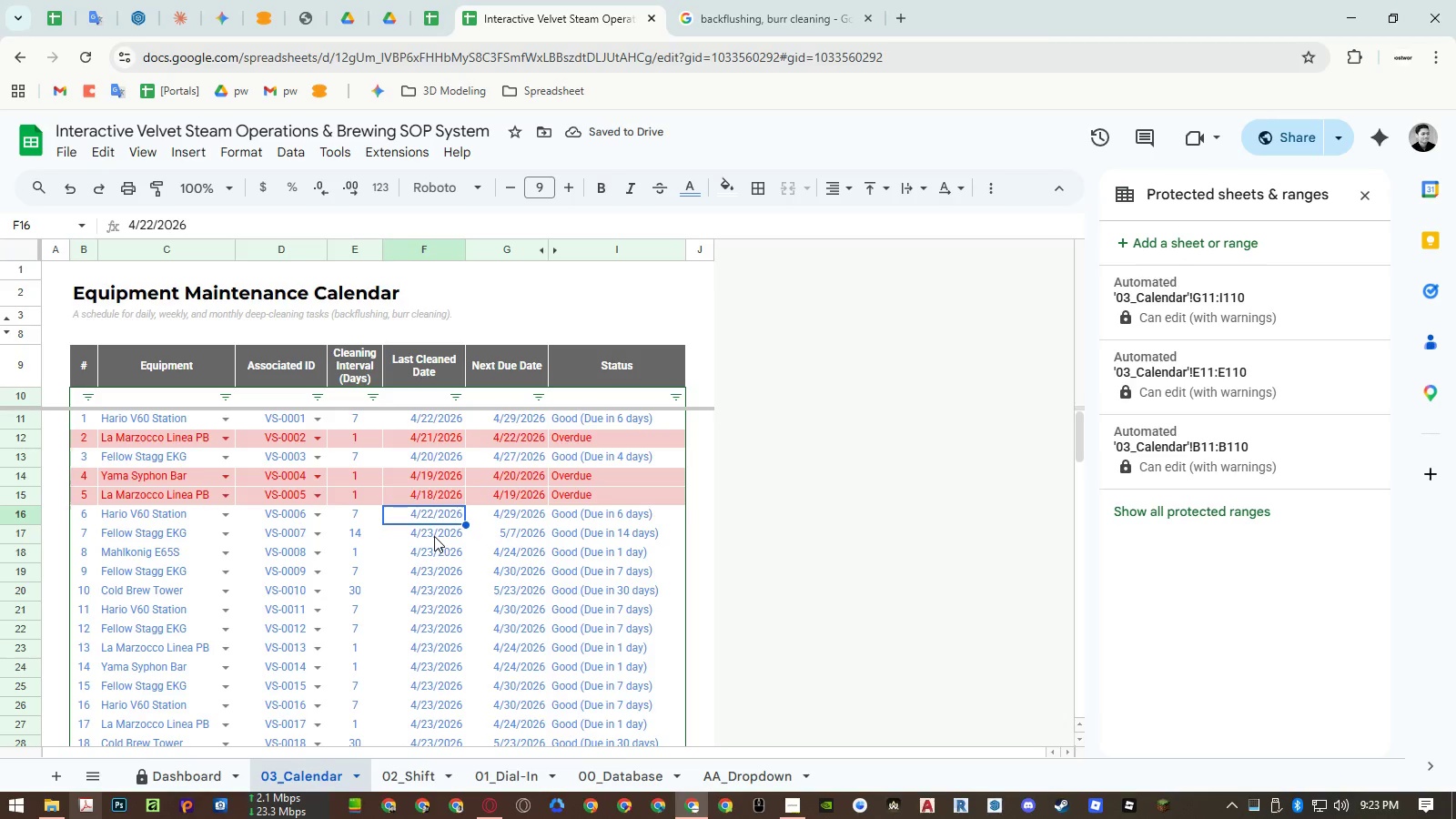 
double_click([434, 536])
 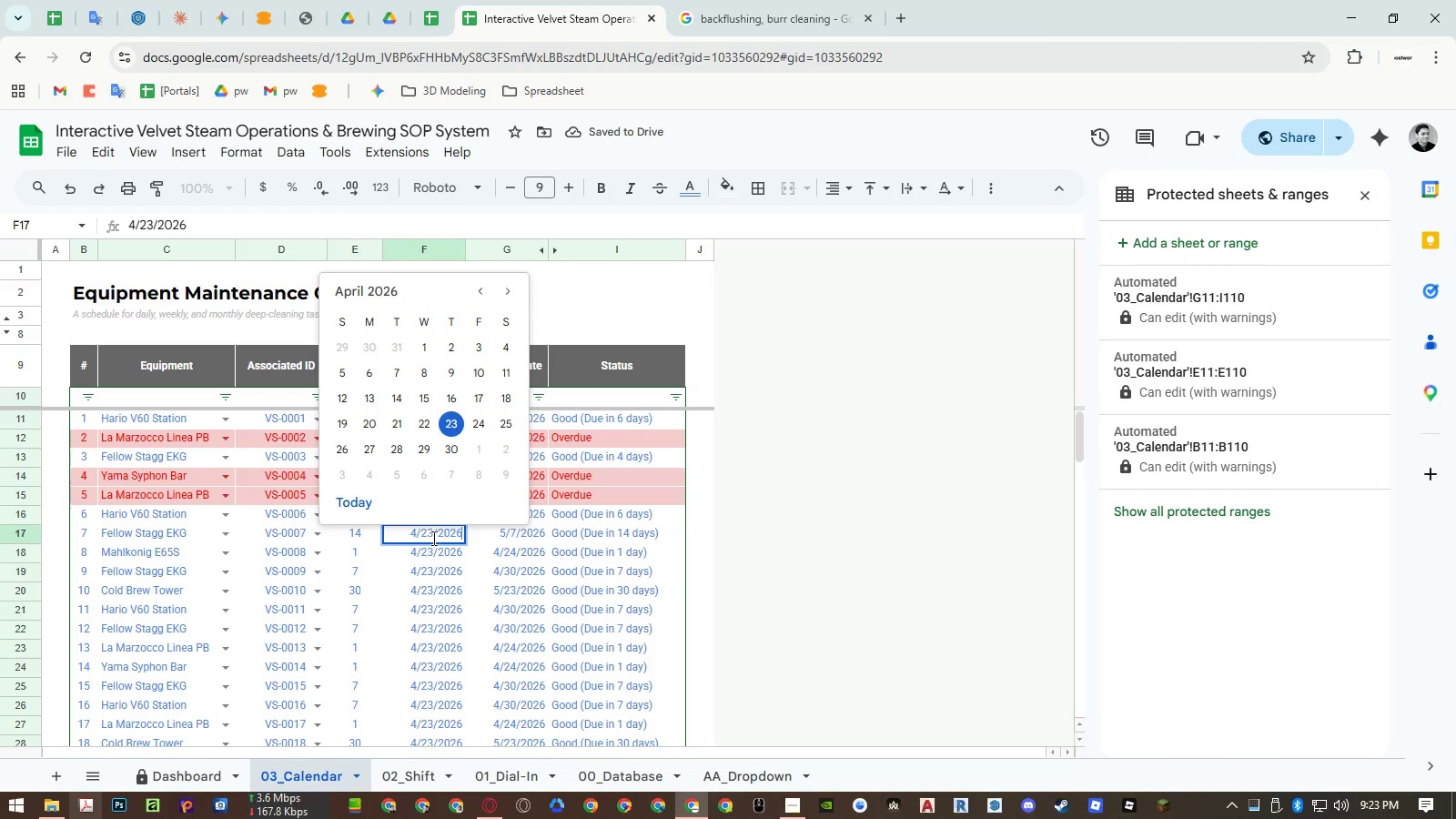 
left_click([425, 565])
 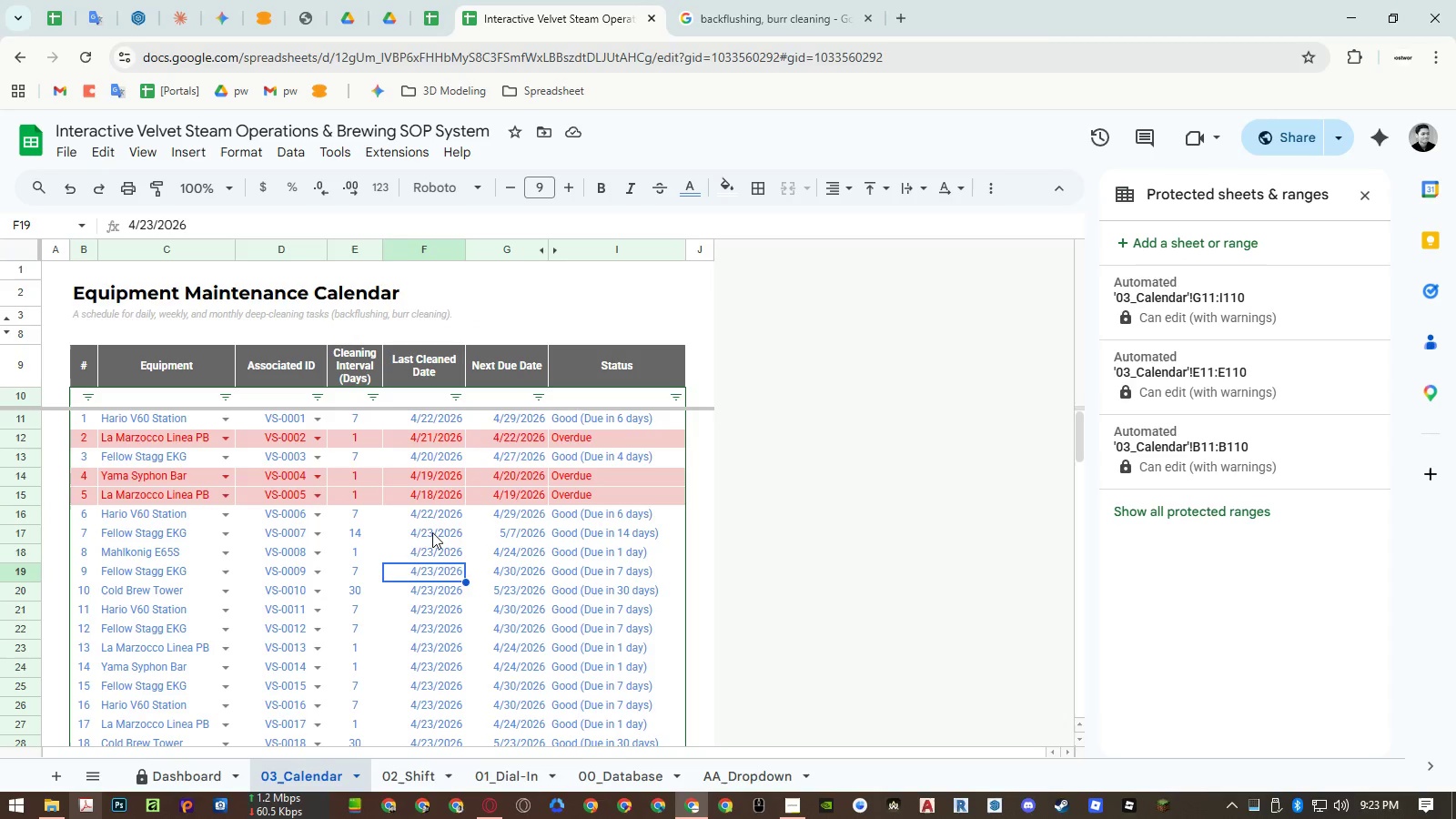 
double_click([432, 533])
 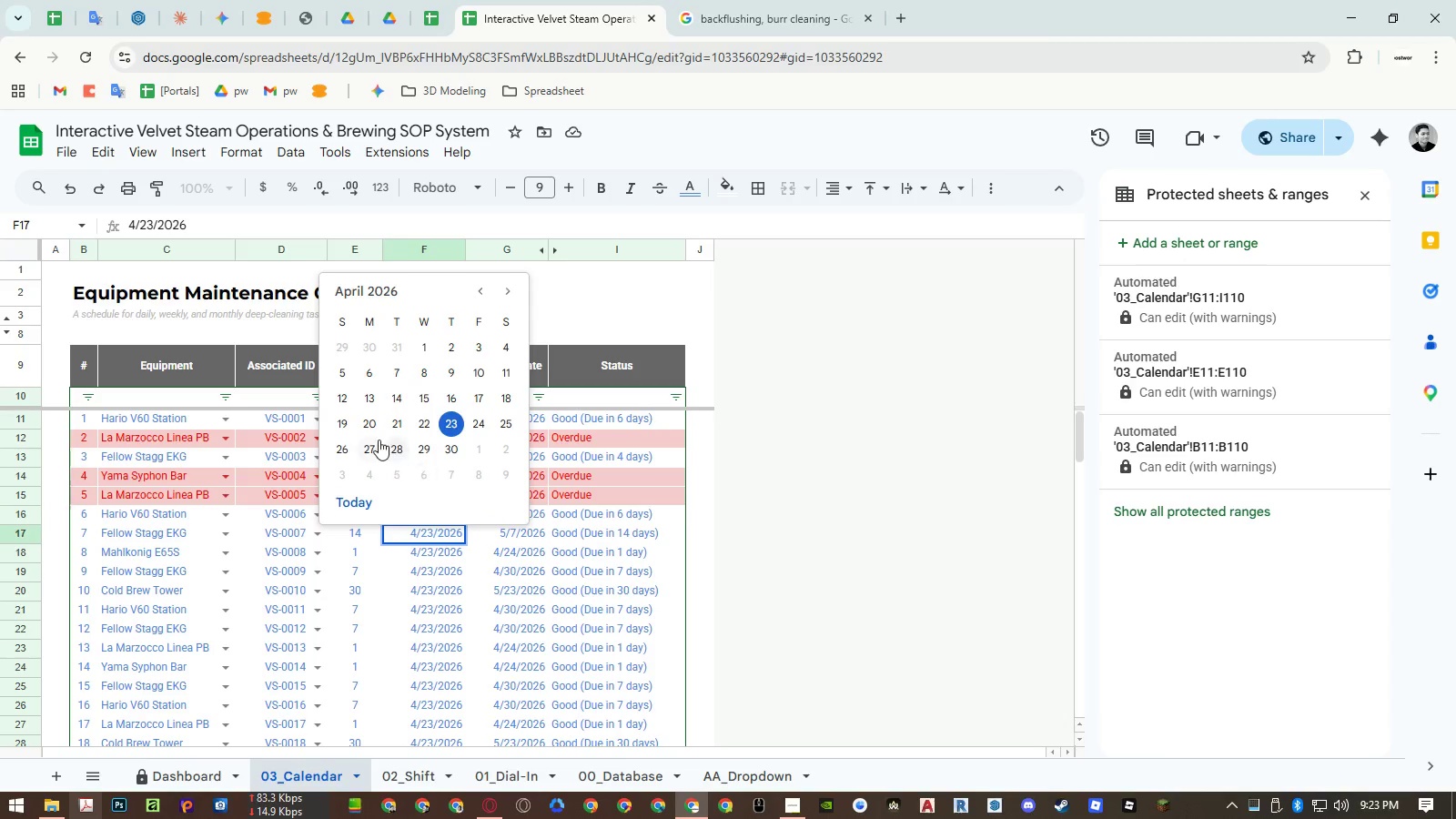 
left_click([391, 430])
 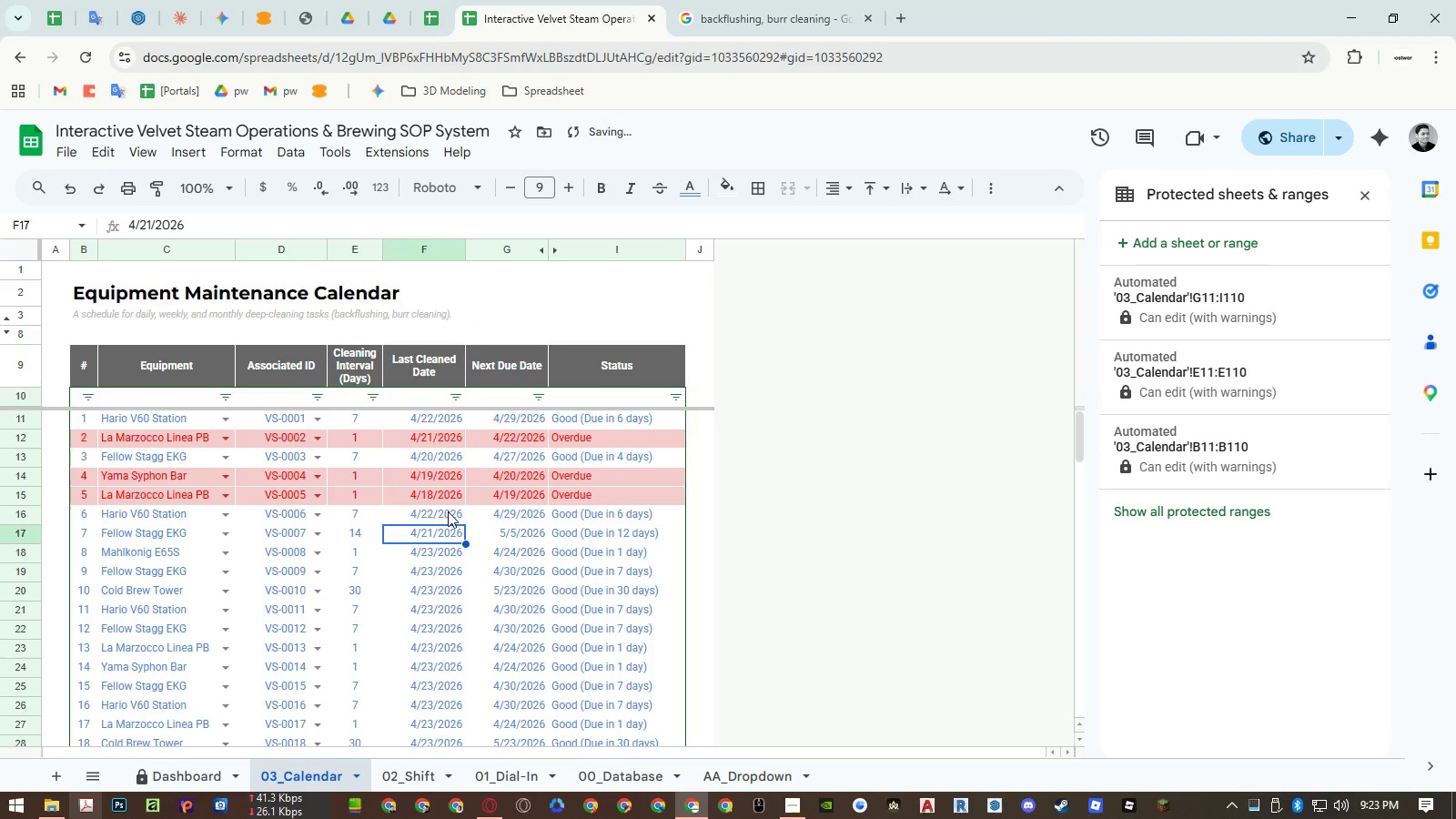 
left_click_drag(start_coordinate=[448, 516], to_coordinate=[446, 531])
 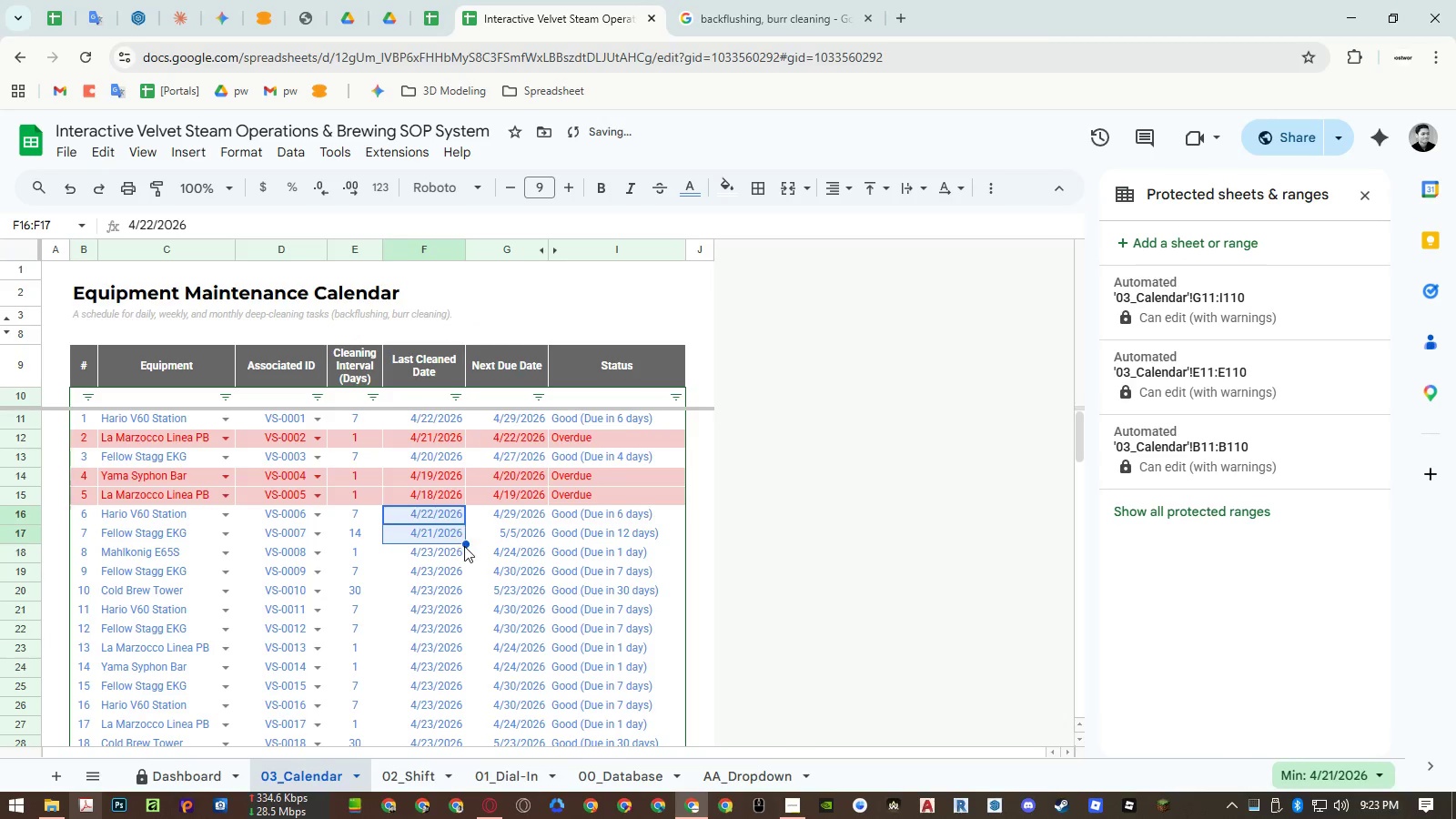 
left_click_drag(start_coordinate=[464, 546], to_coordinate=[453, 612])
 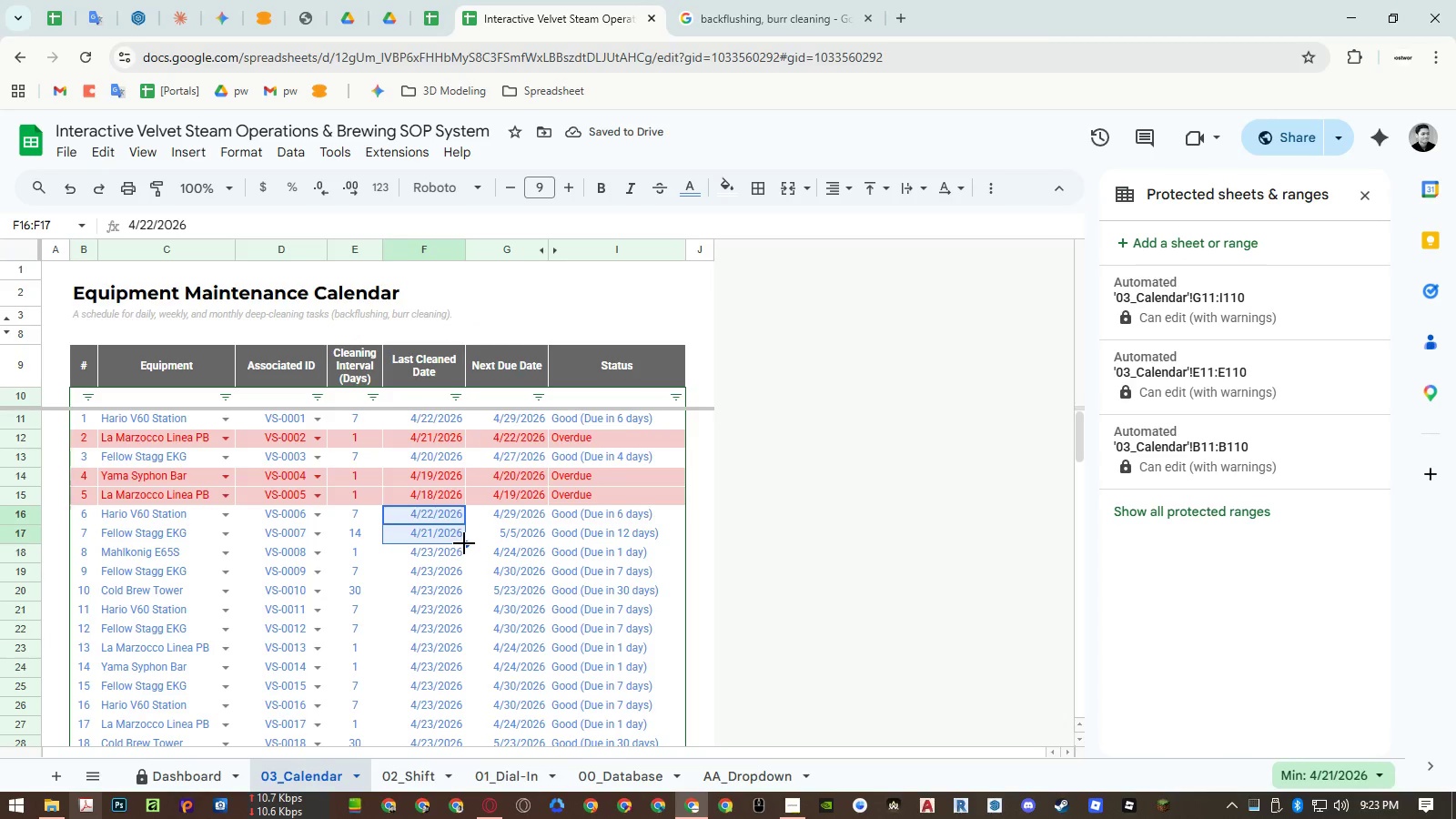 
left_click_drag(start_coordinate=[464, 543], to_coordinate=[454, 606])
 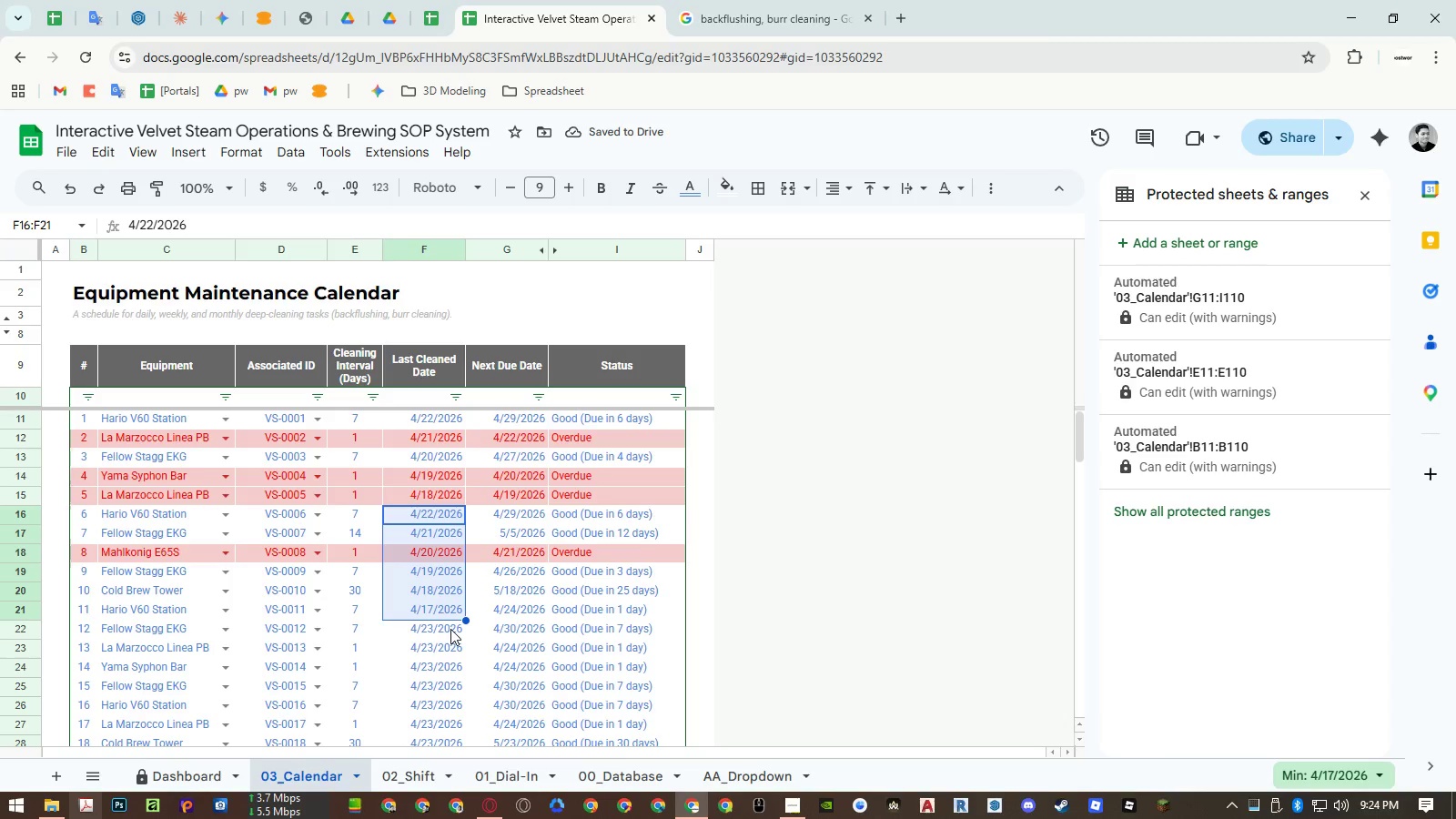 
left_click([448, 614])
 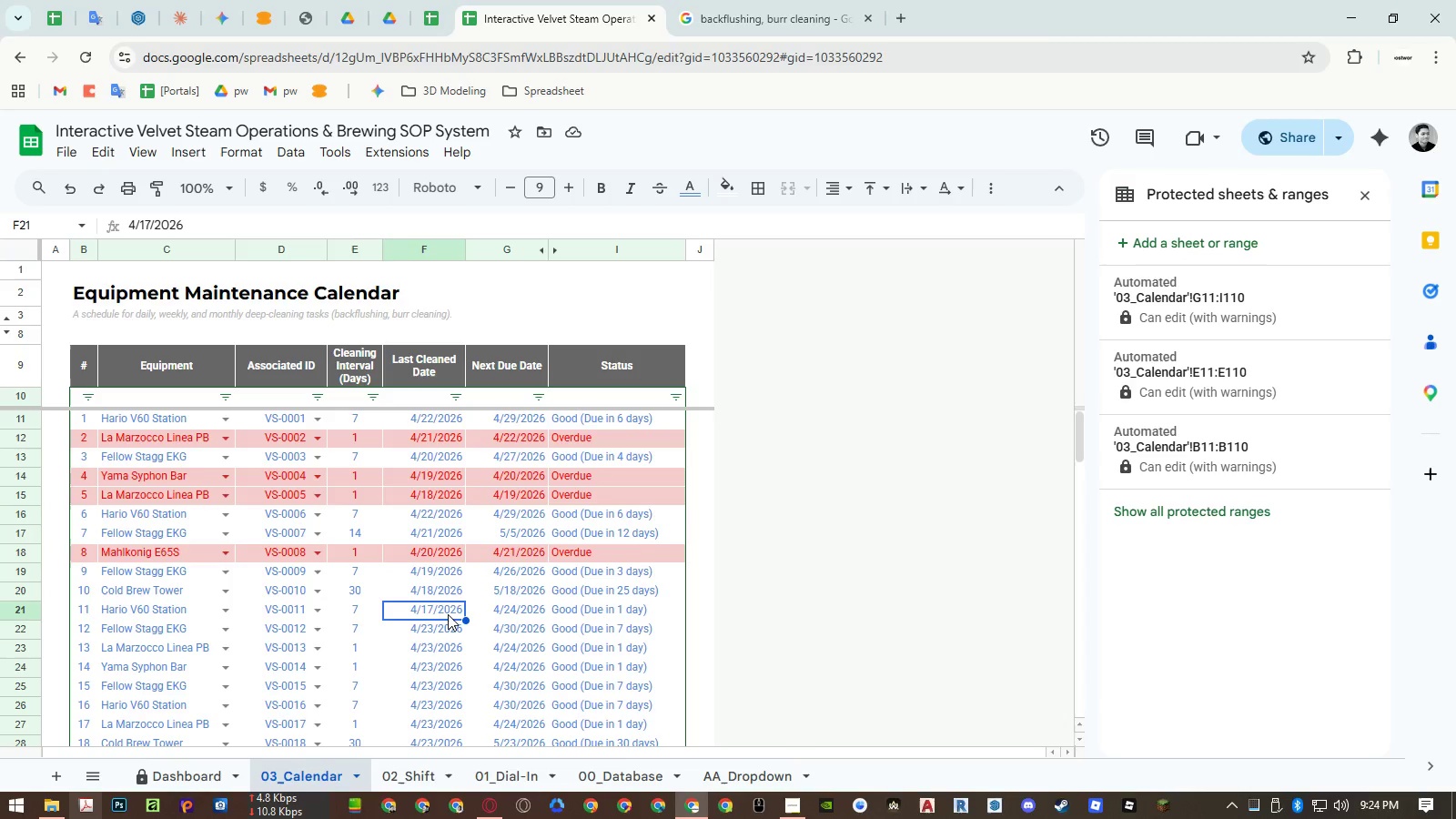 
wait(5.89)
 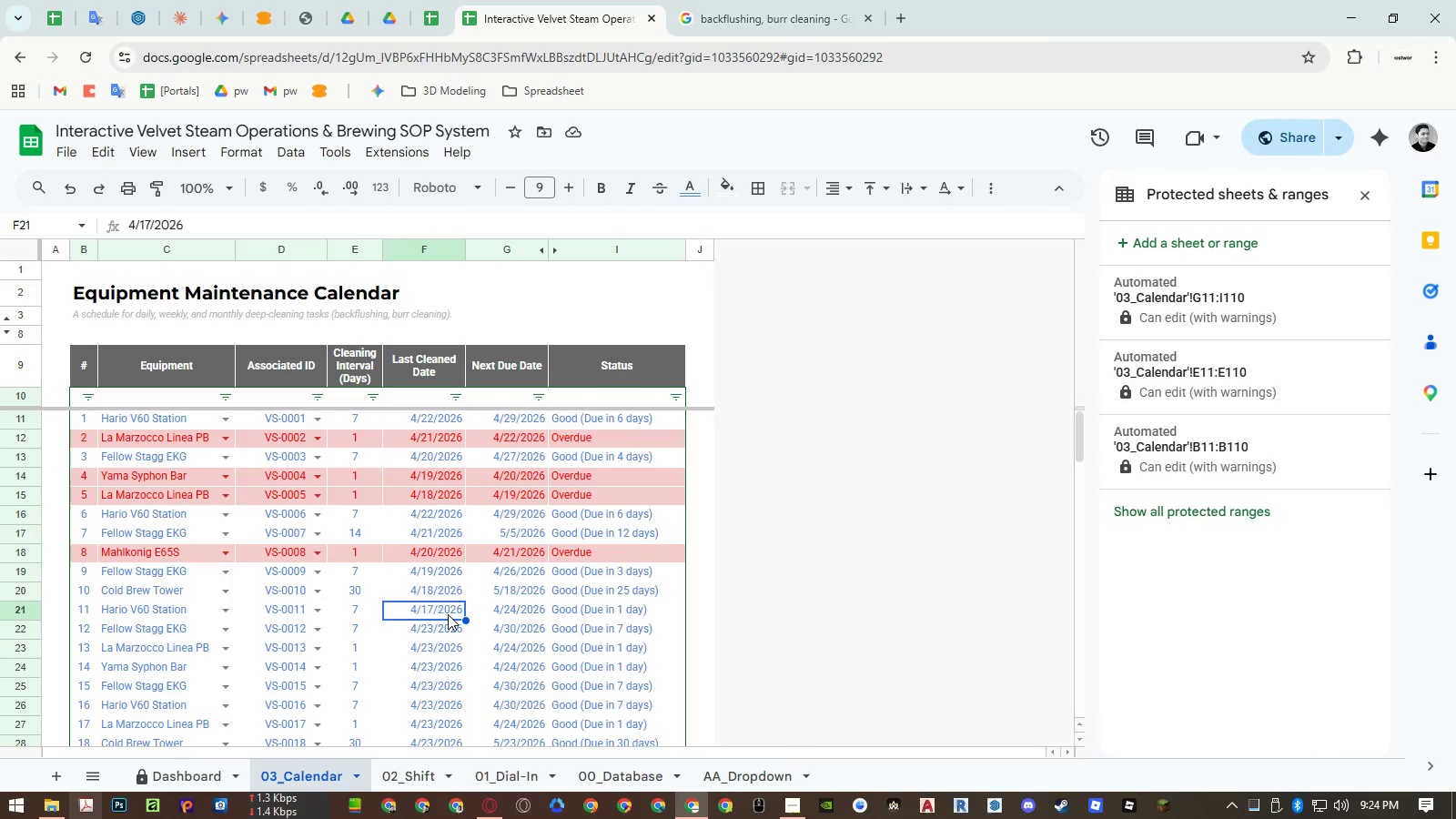 
left_click_drag(start_coordinate=[445, 592], to_coordinate=[444, 516])
 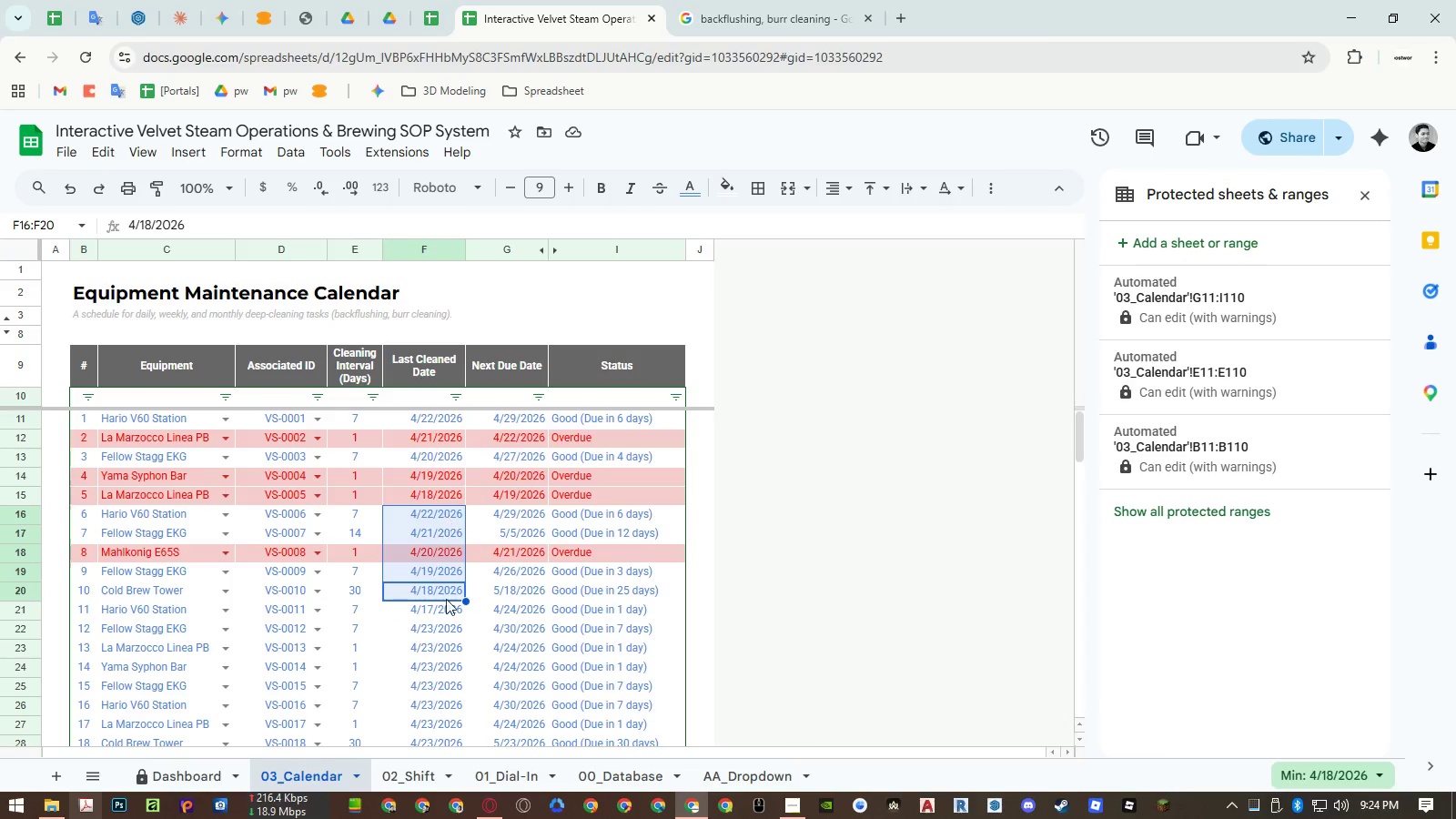 
key(Control+ControlLeft)
 